 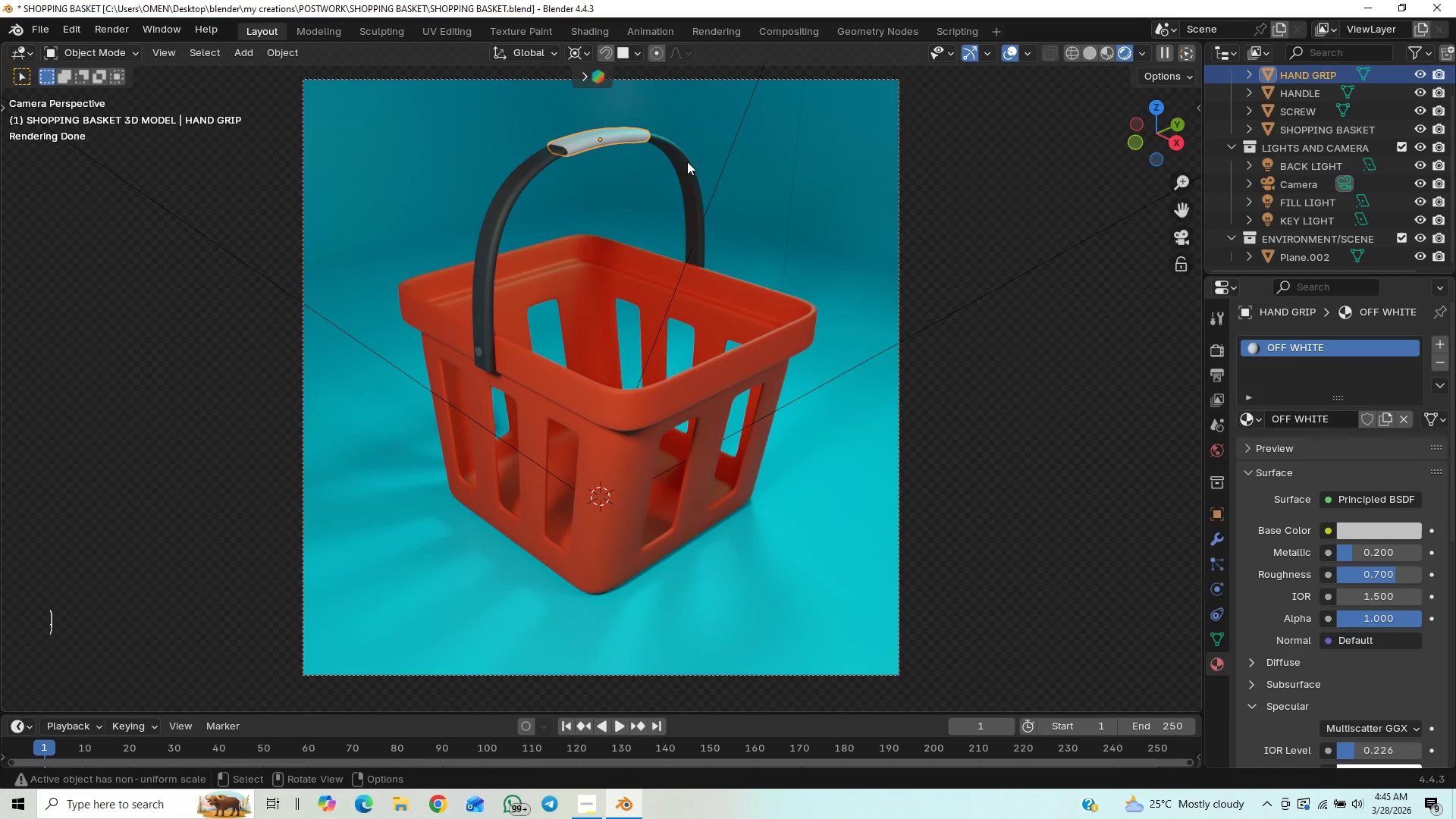 
left_click([1378, 531])
 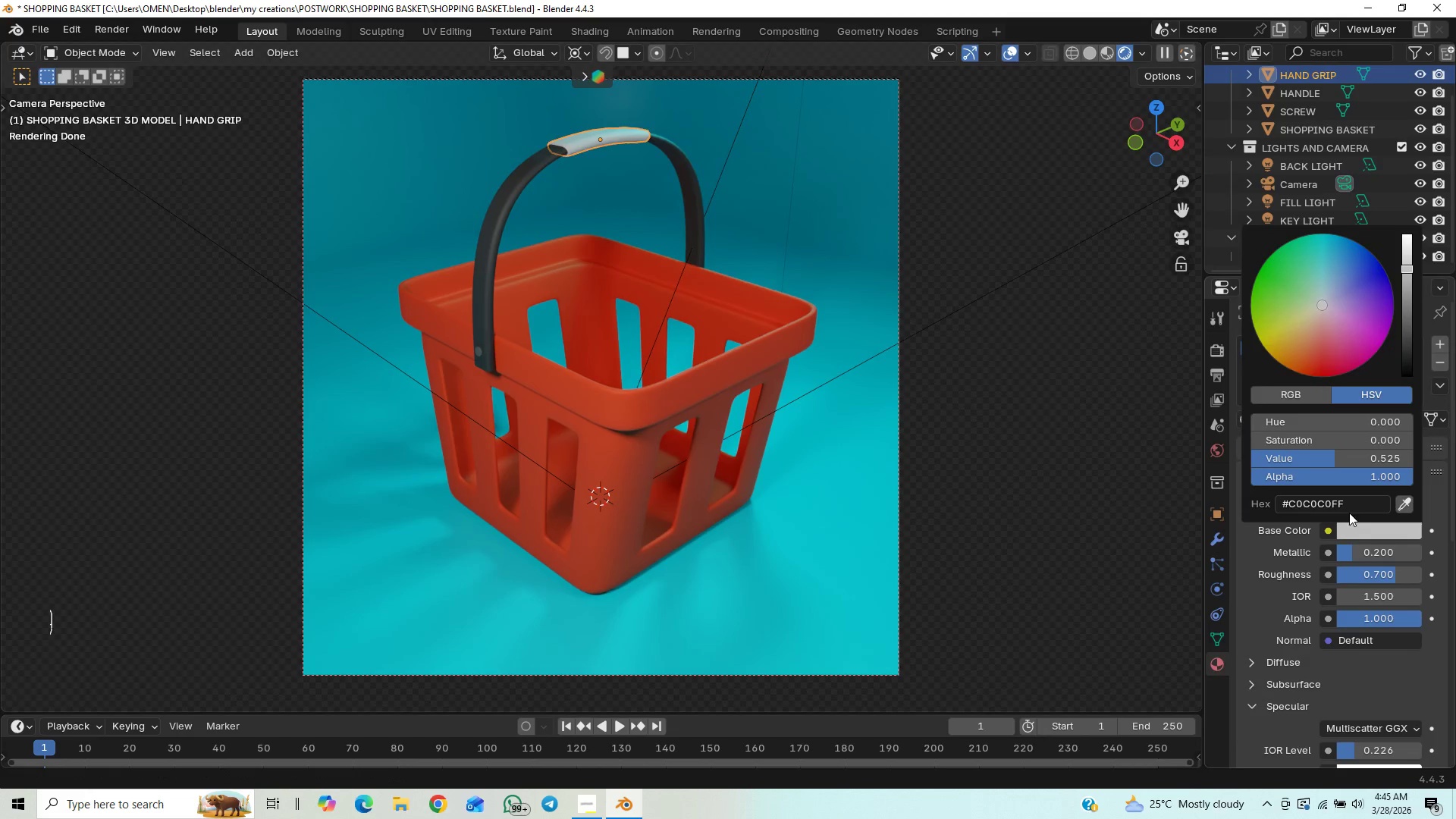 
left_click([1348, 503])
 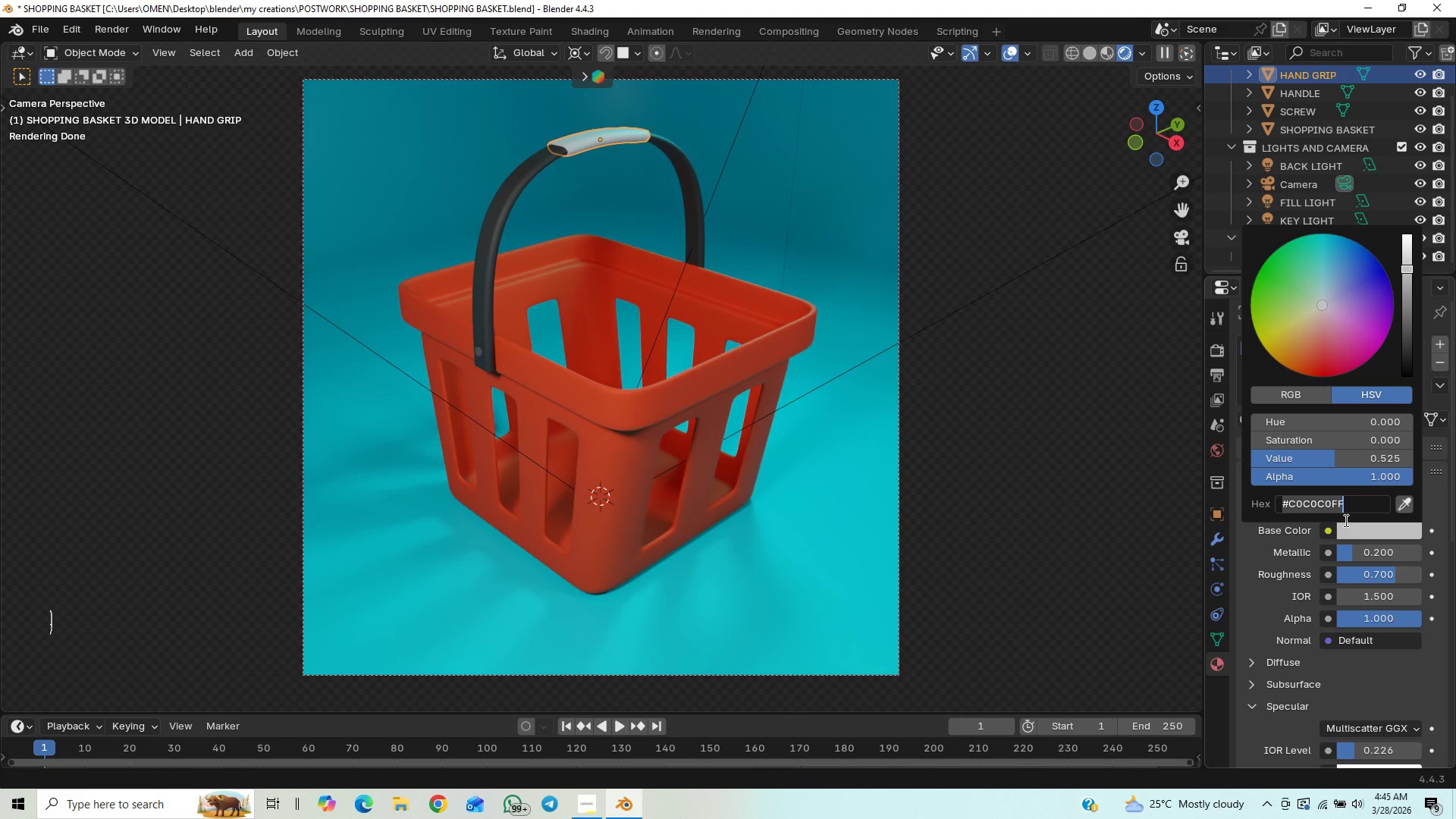 
key(ArrowRight)
 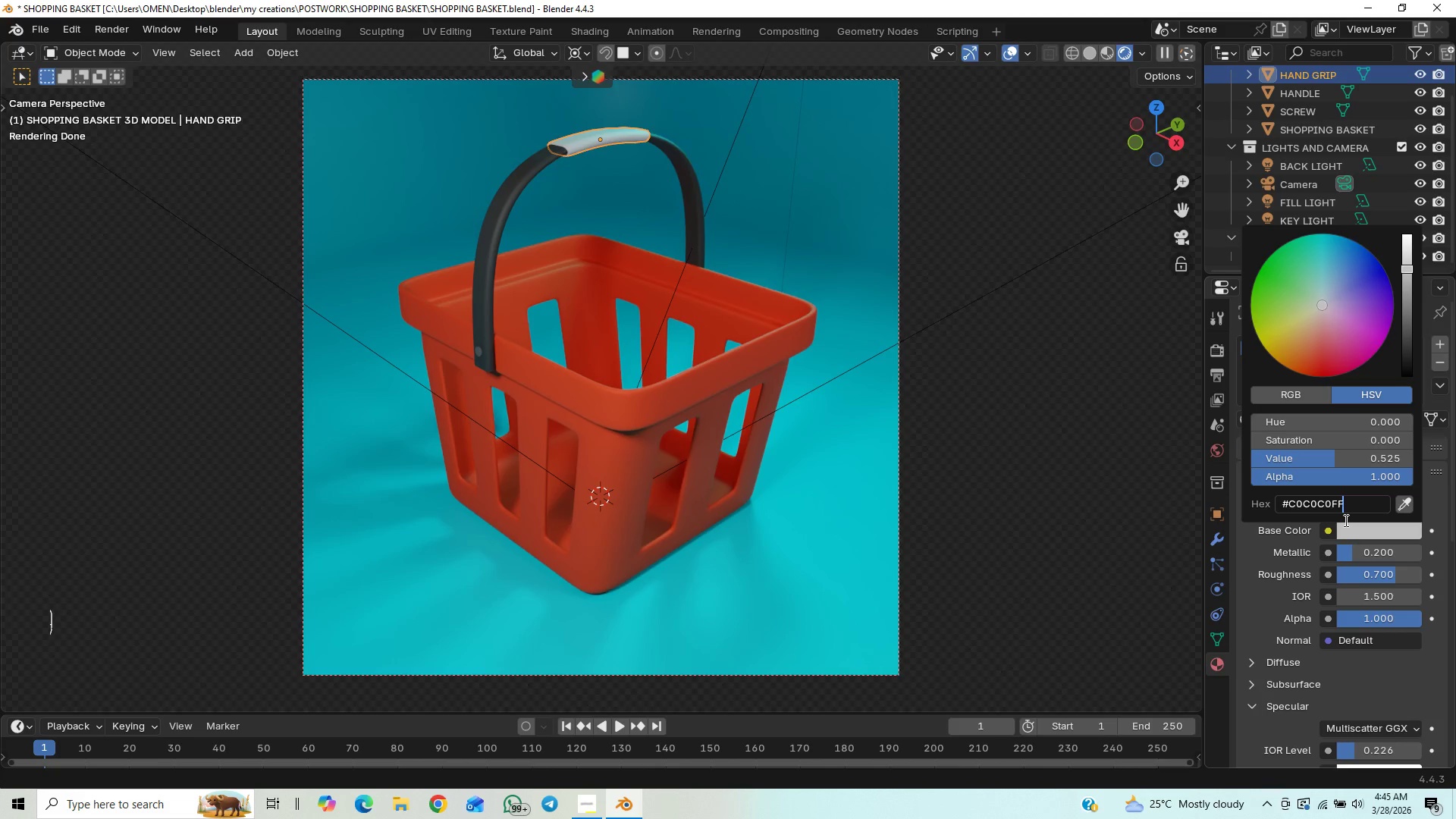 
key(Backspace)
key(Backspace)
key(Backspace)
key(Backspace)
key(Backspace)
key(Backspace)
key(Backspace)
key(Backspace)
type(908d7b)
 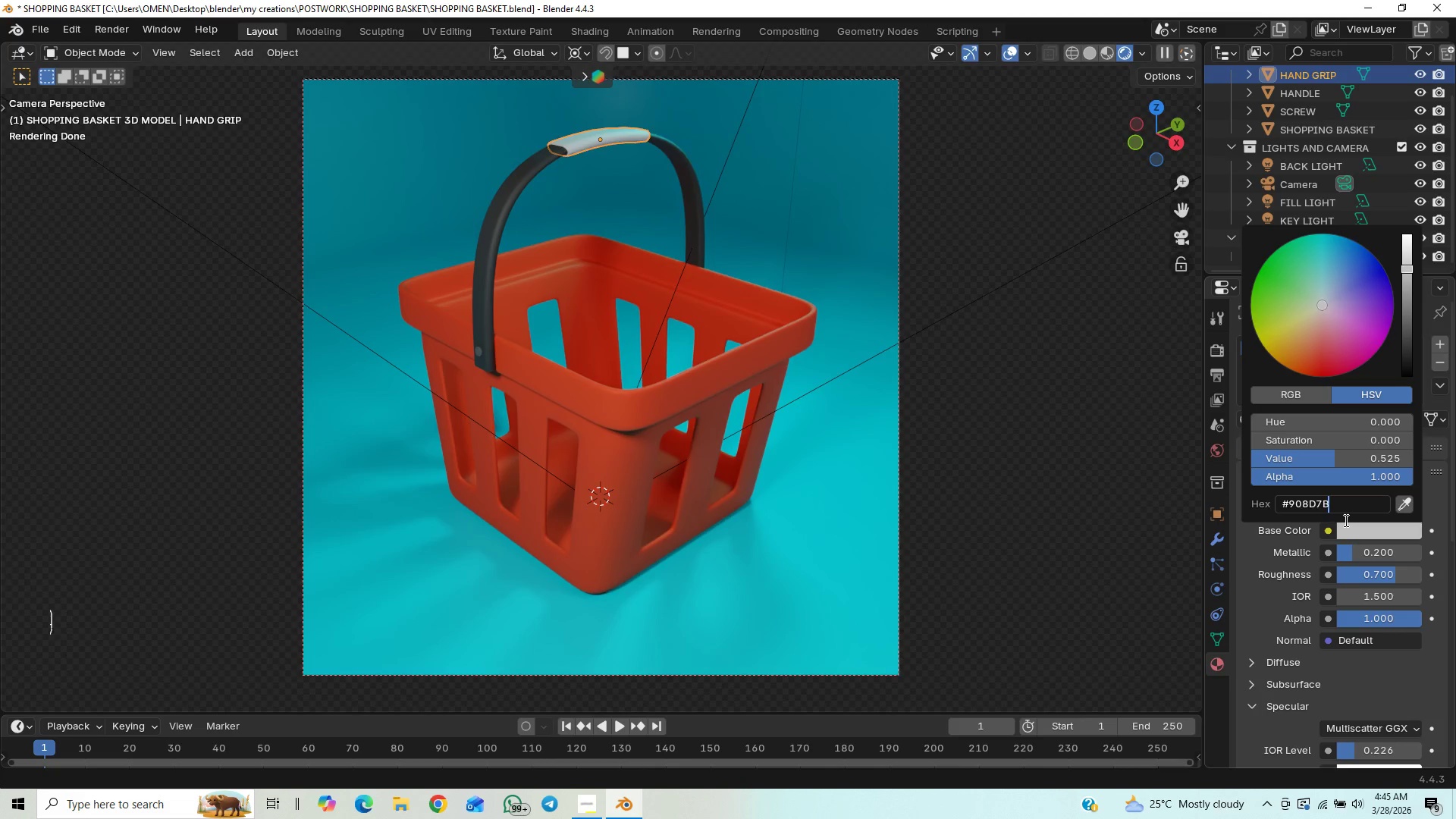 
key(Enter)
 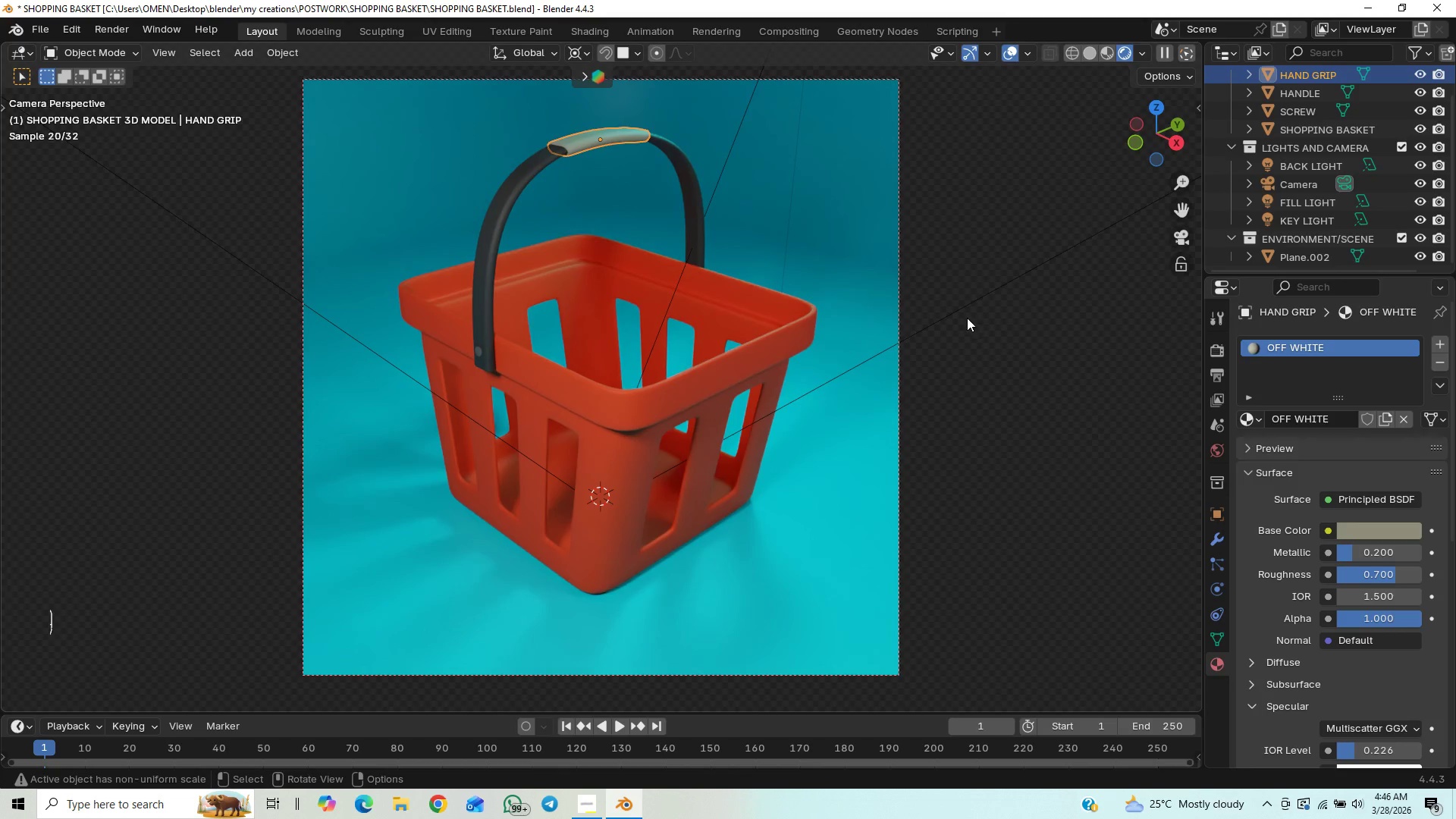 
wait(6.11)
 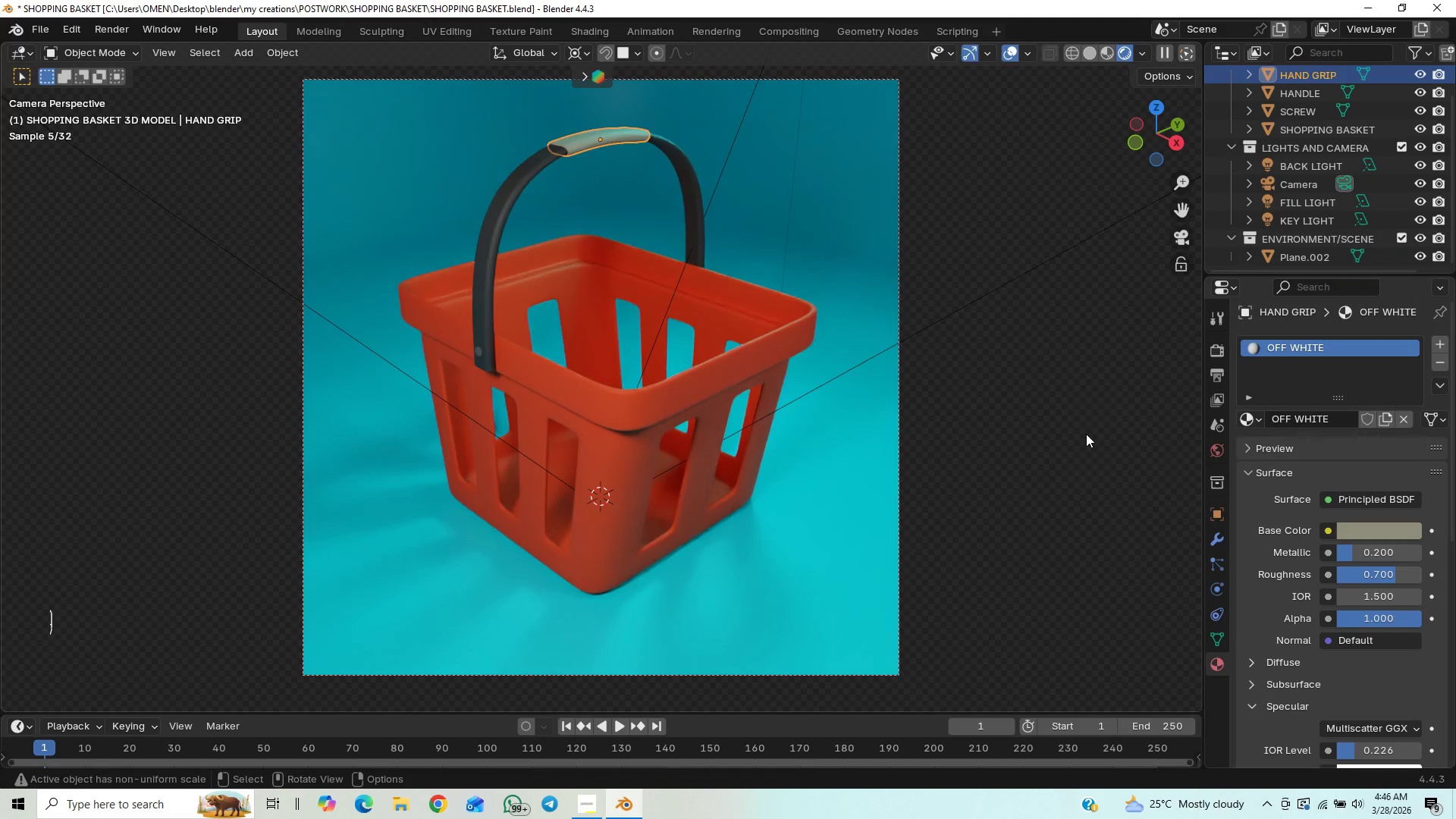 
left_click([970, 303])
 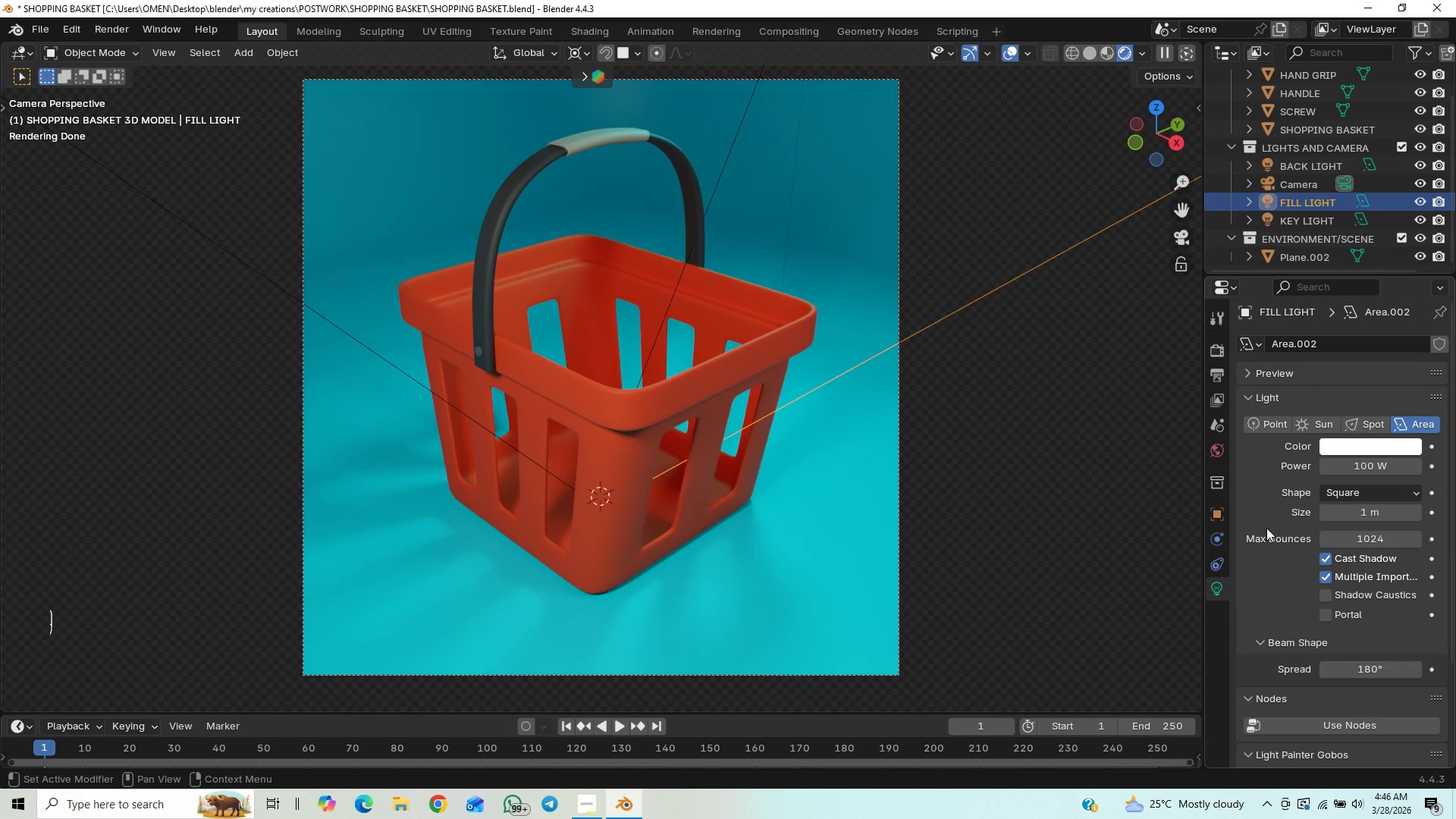 
wait(17.69)
 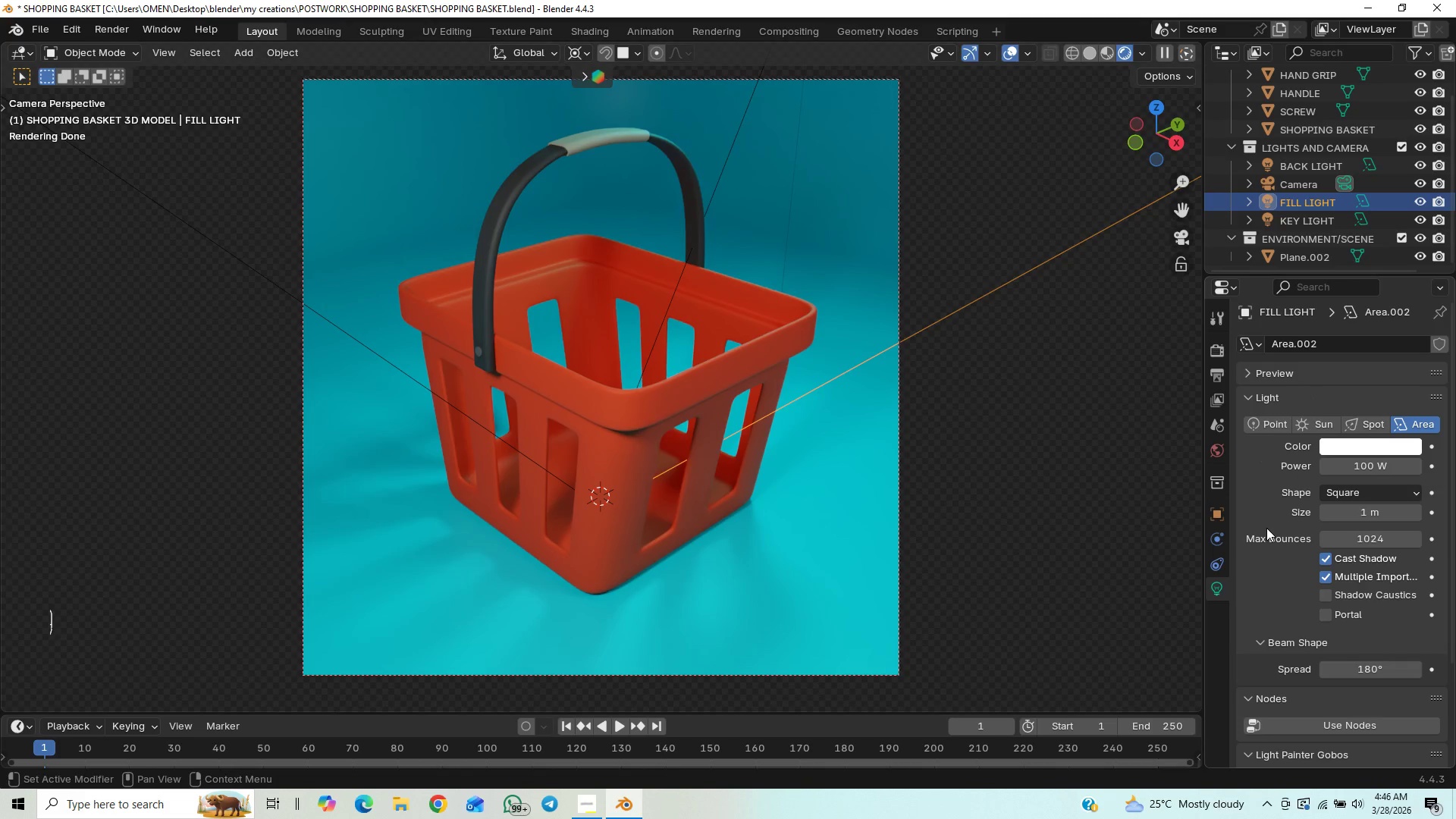 
left_click([606, 136])
 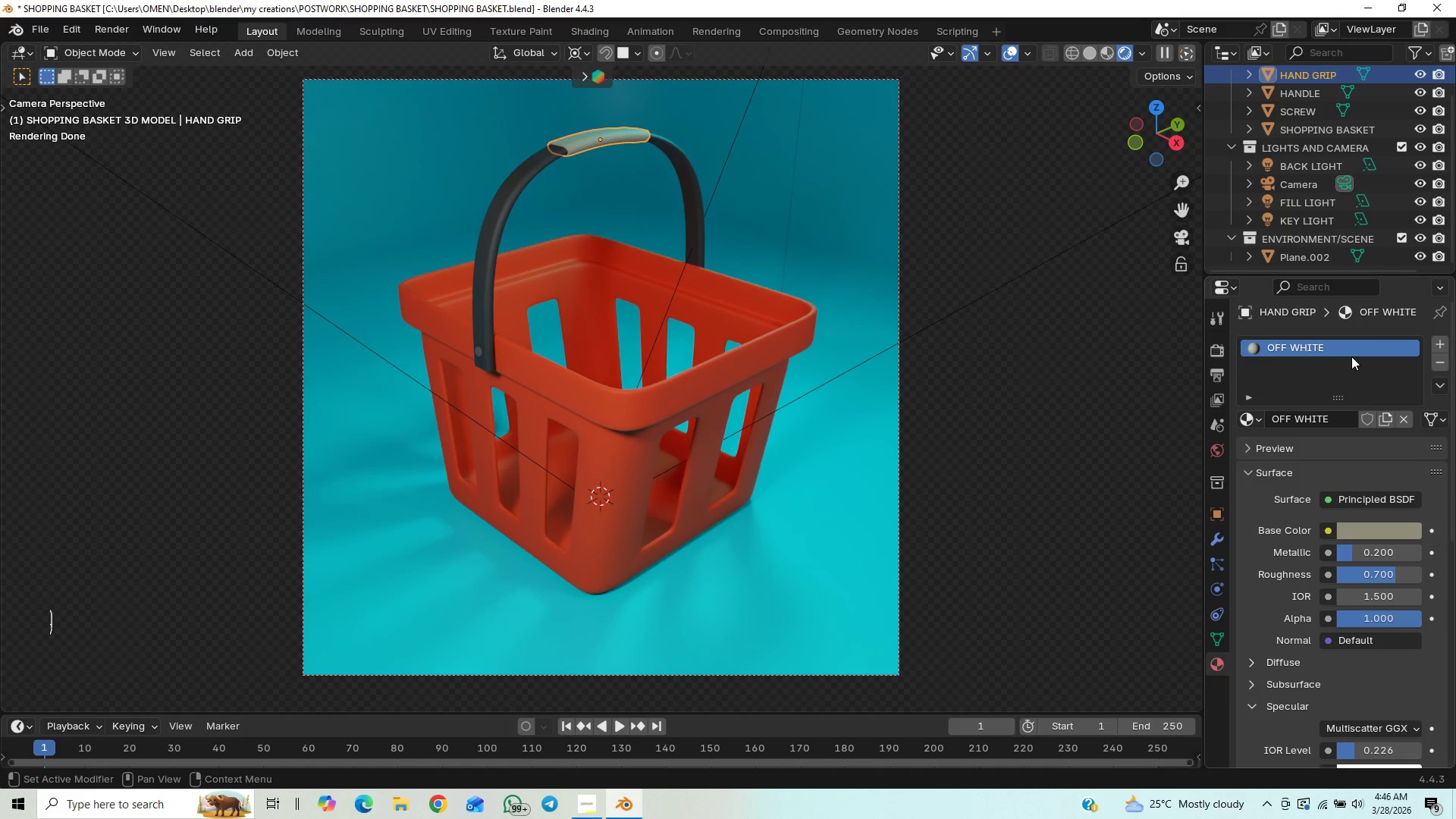 
double_click([1324, 347])
 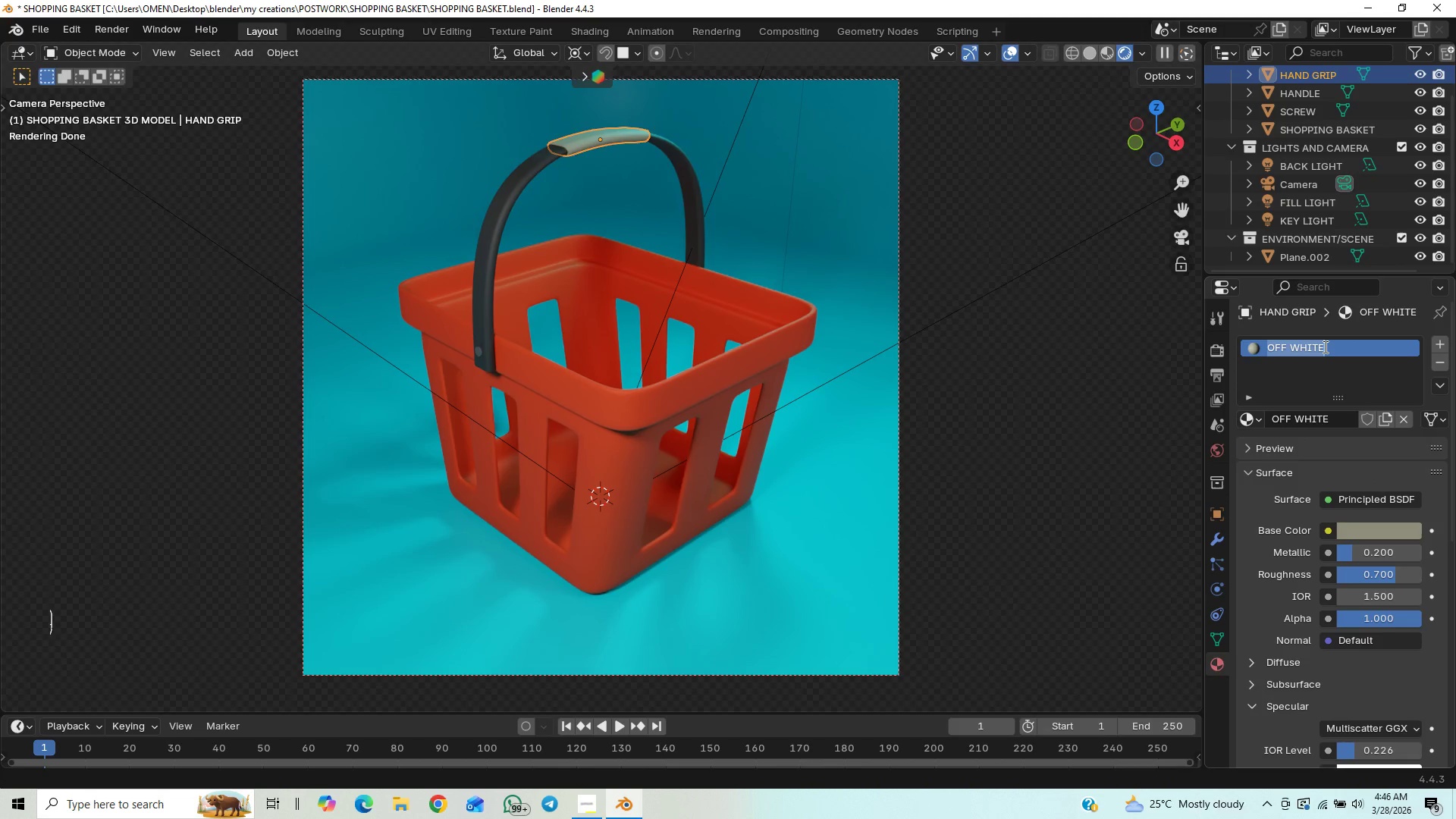 
type(muted sage)
 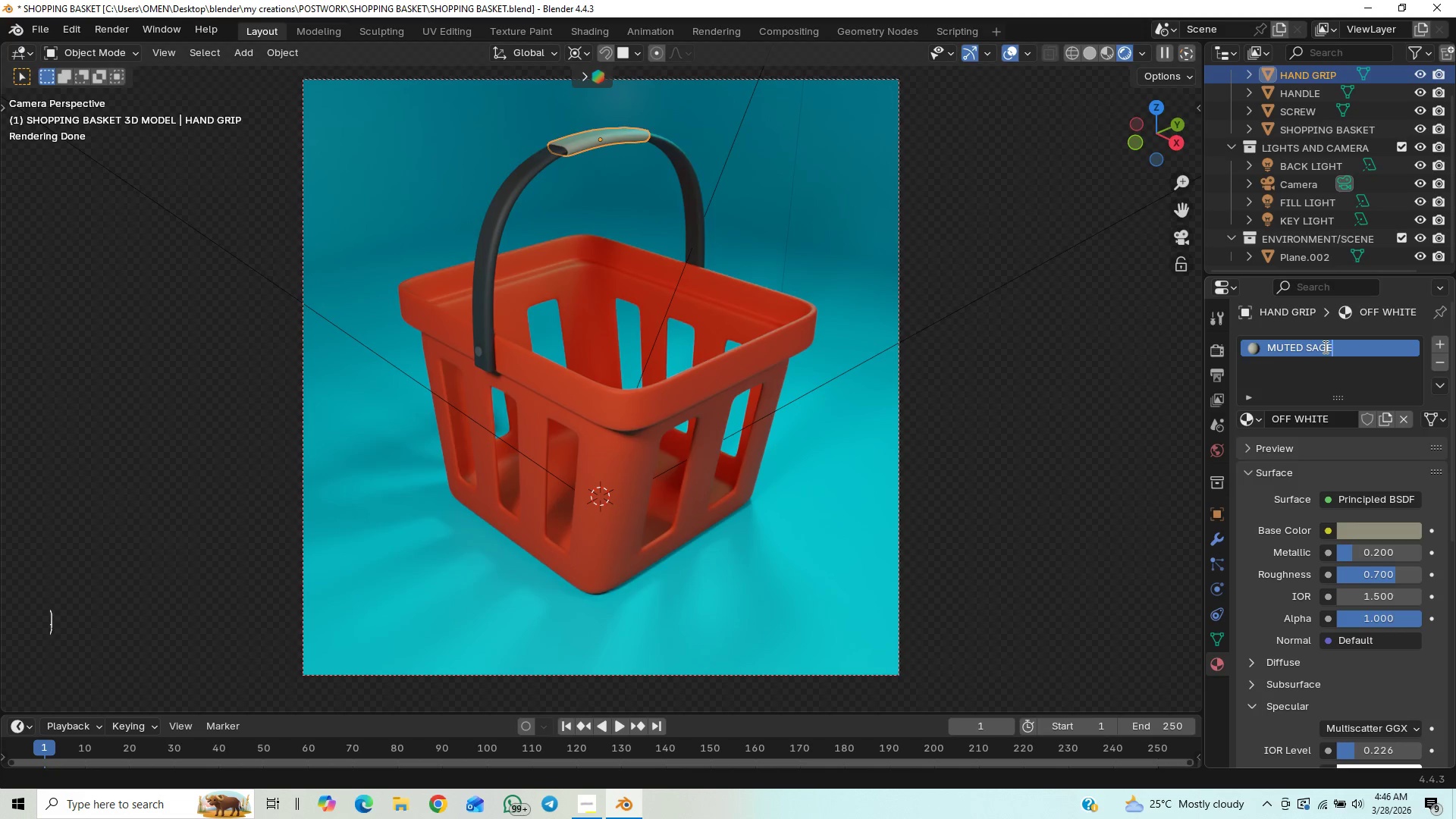 
key(Enter)
 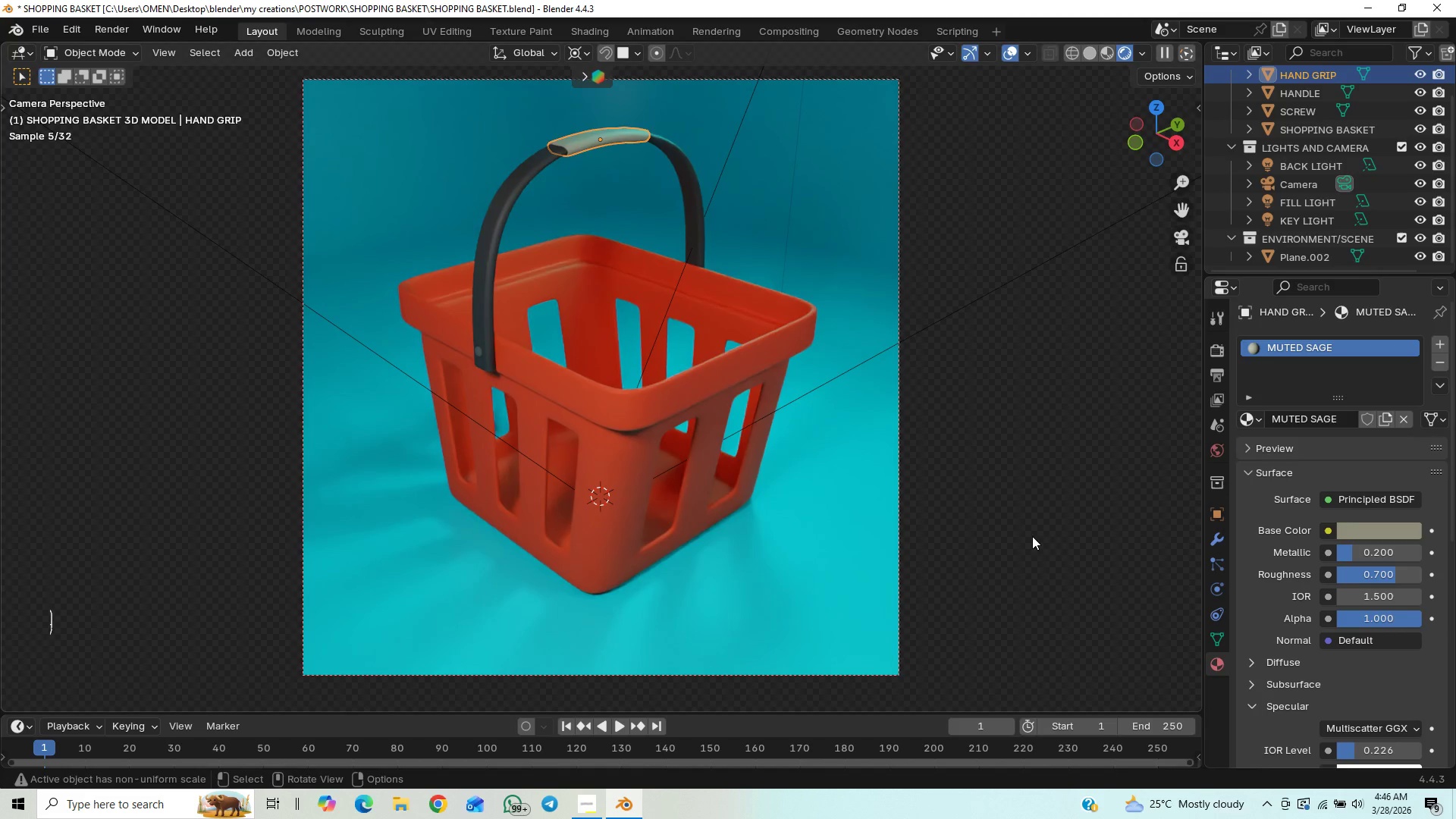 
left_click([1028, 533])
 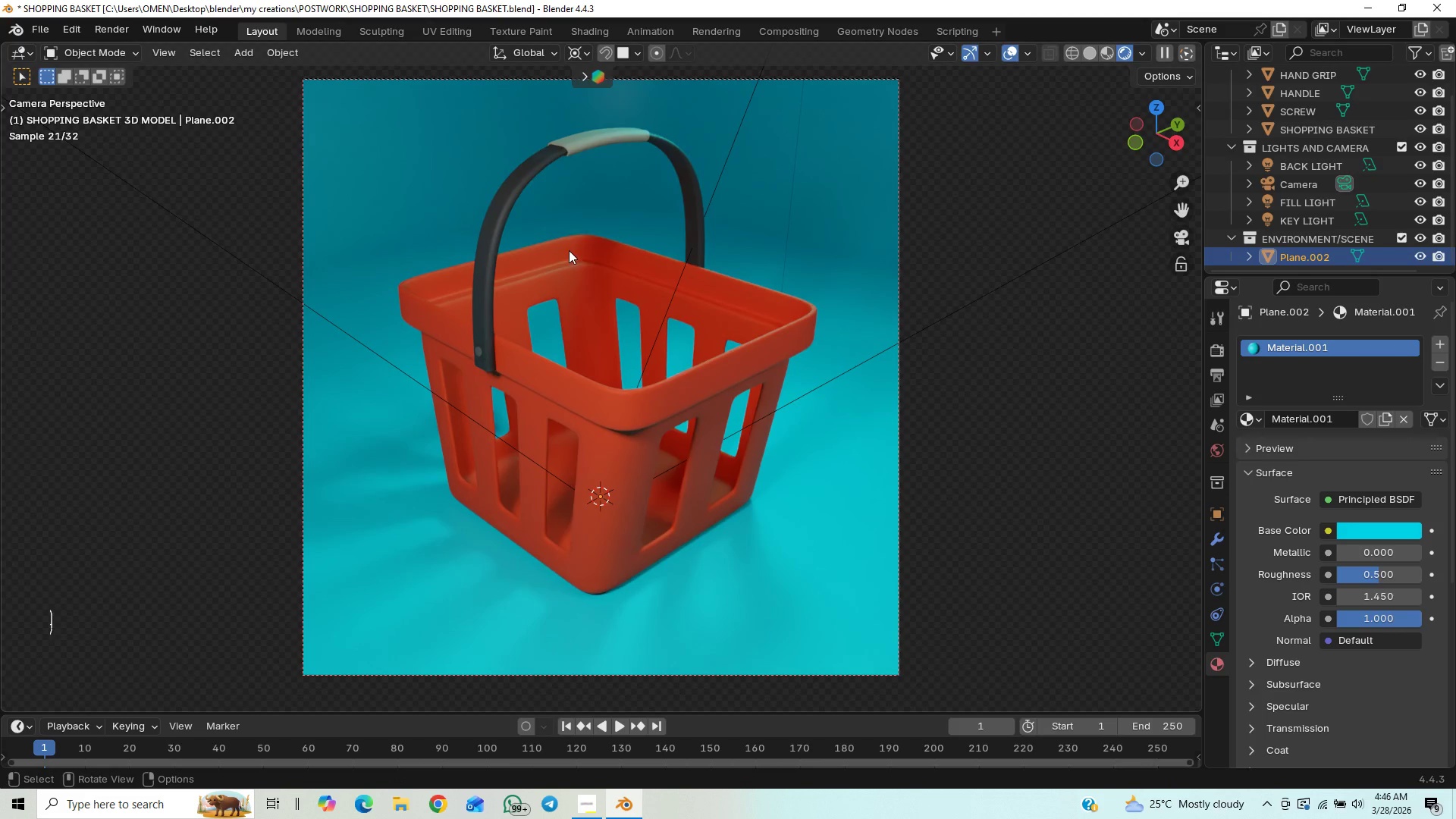 
left_click([613, 138])
 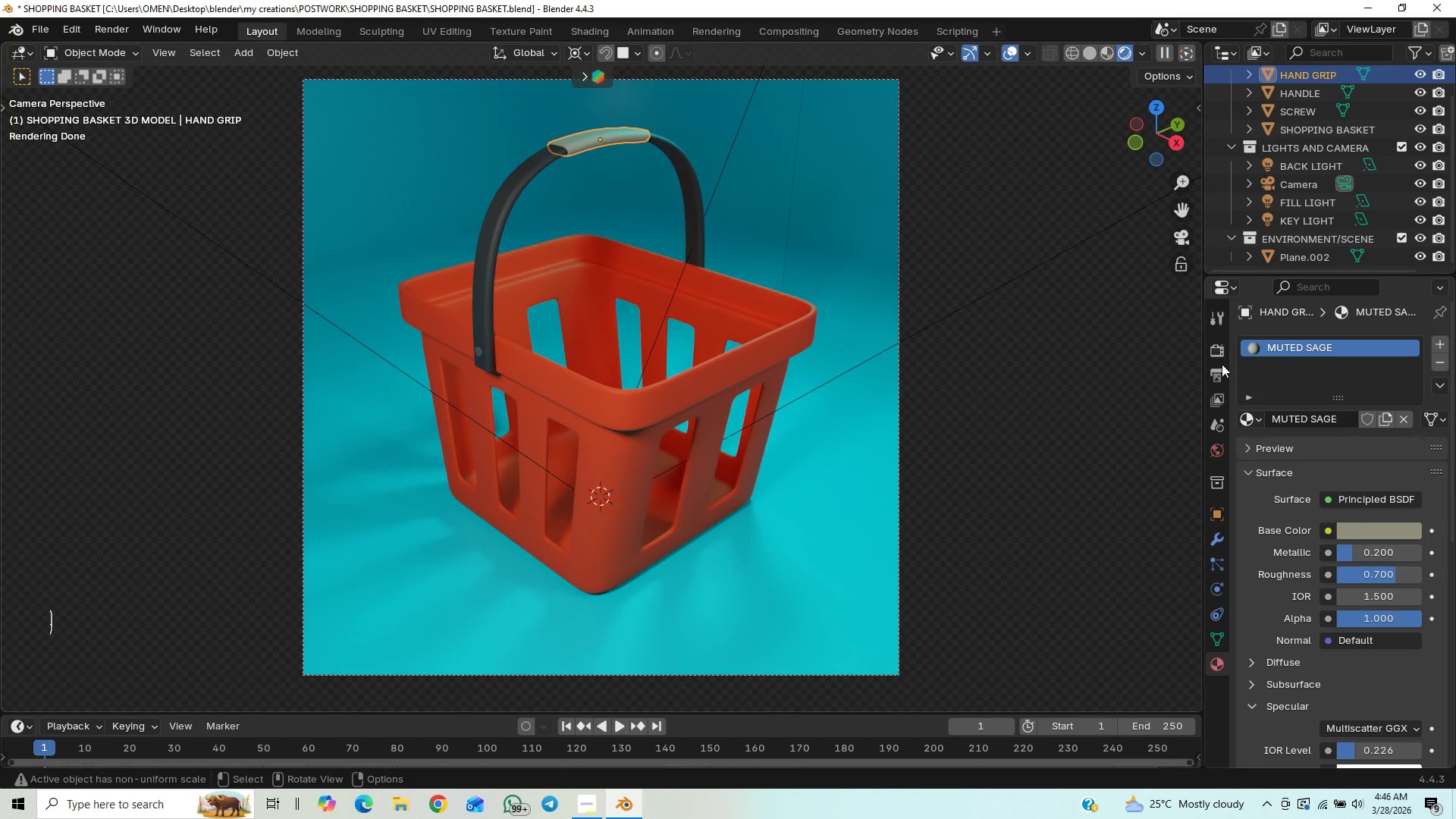 
left_click_drag(start_coordinate=[1310, 343], to_coordinate=[1284, 433])
 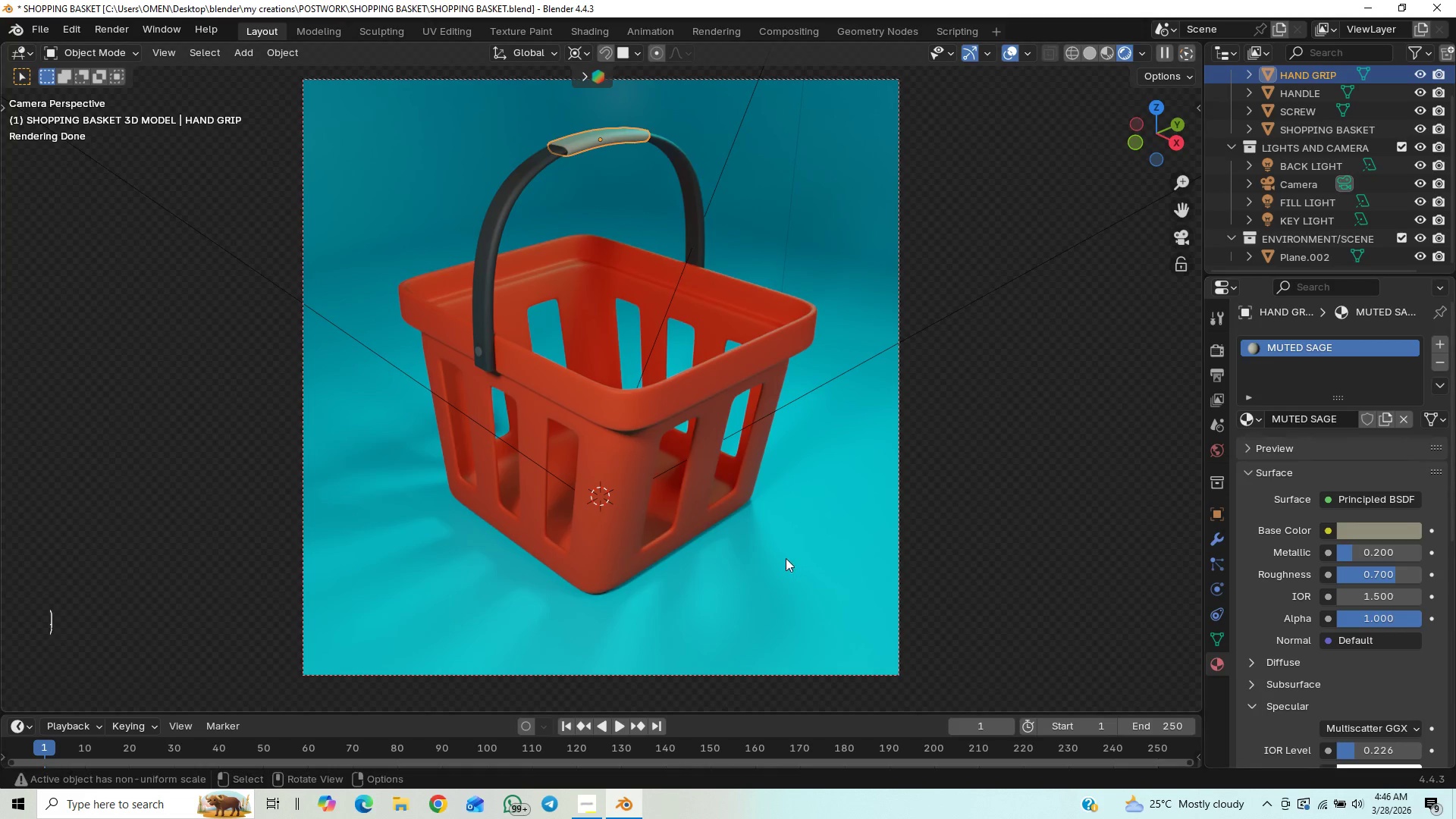 
left_click([786, 558])
 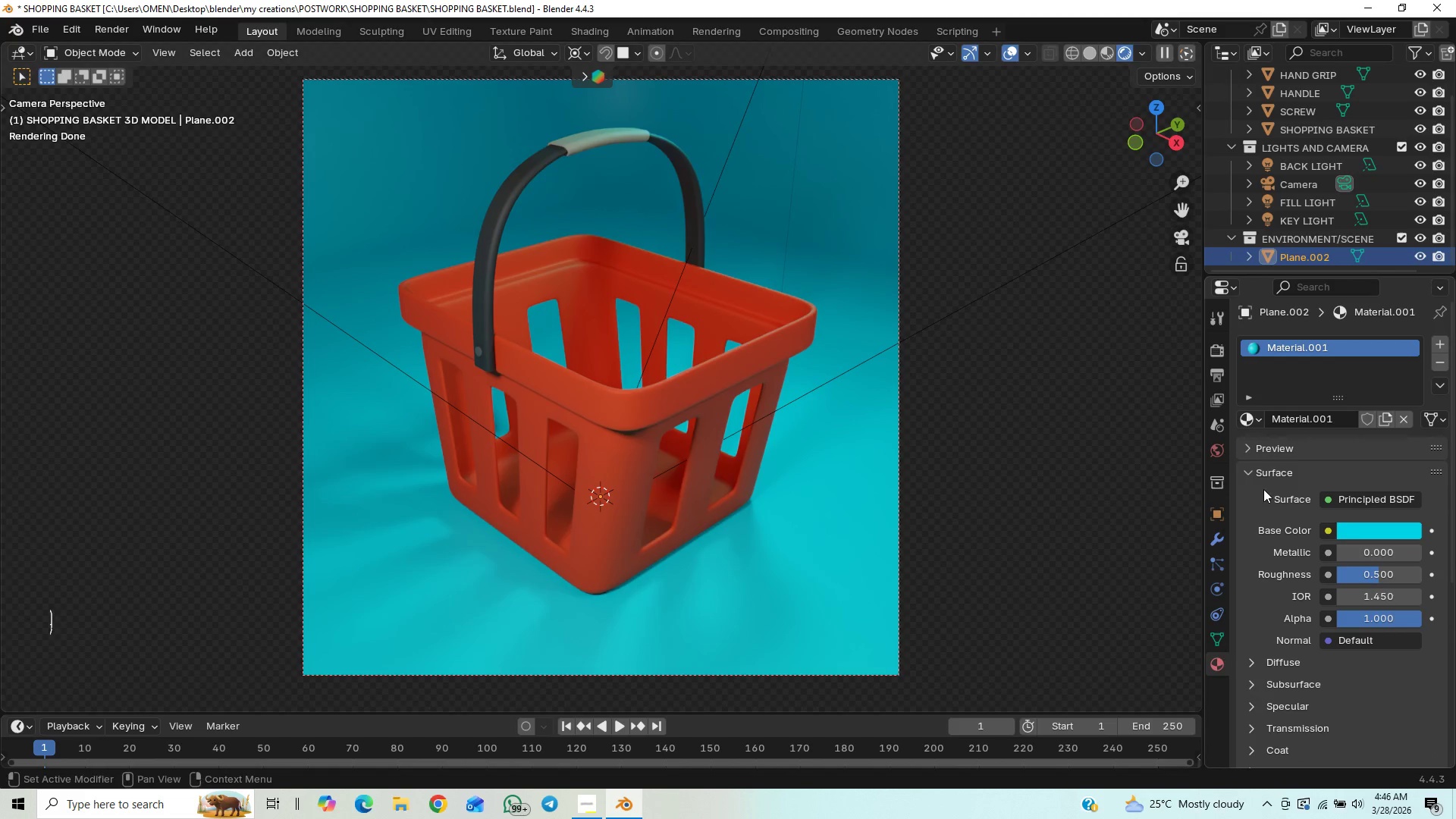 
left_click([1244, 417])
 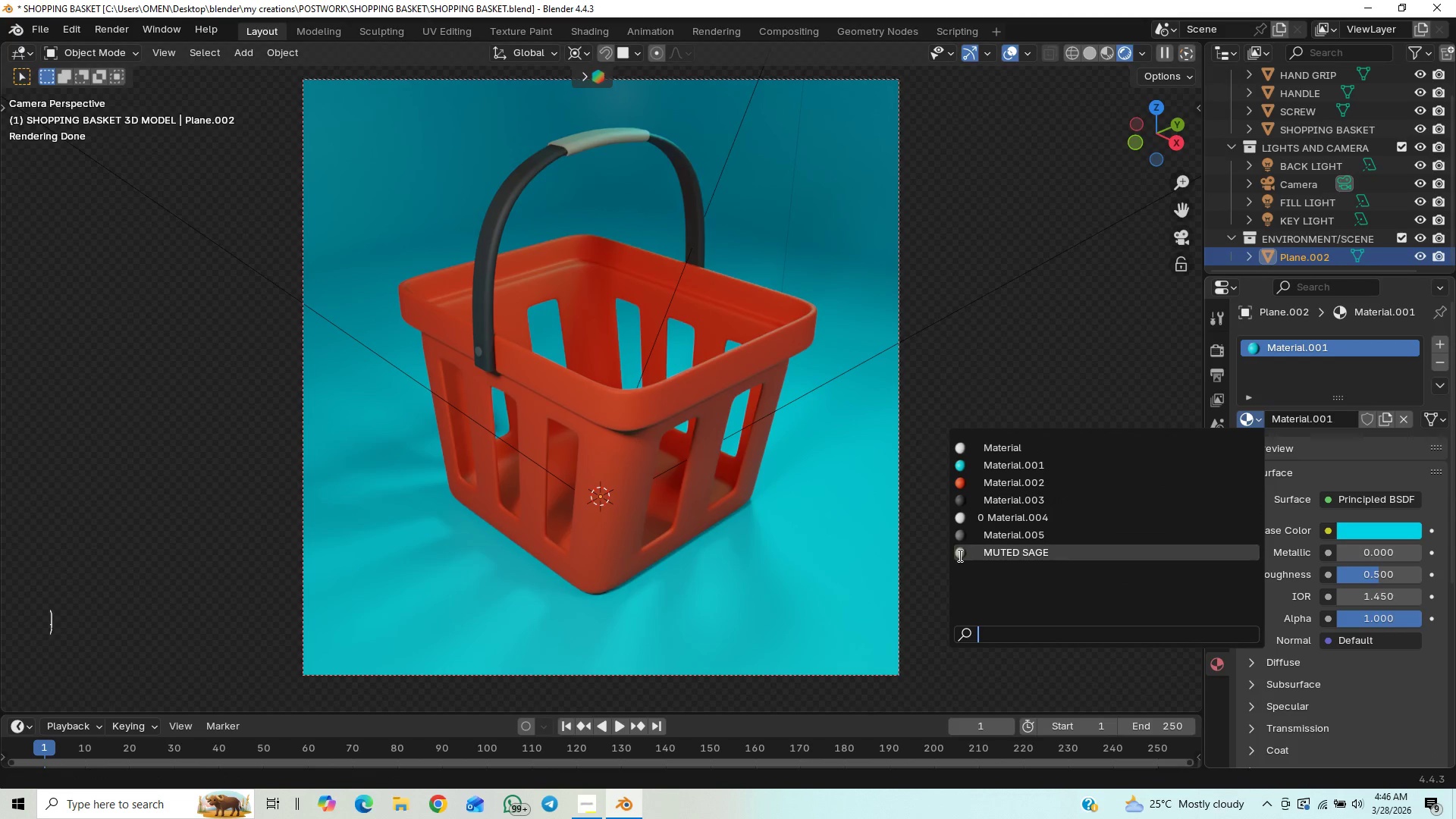 
left_click([961, 555])
 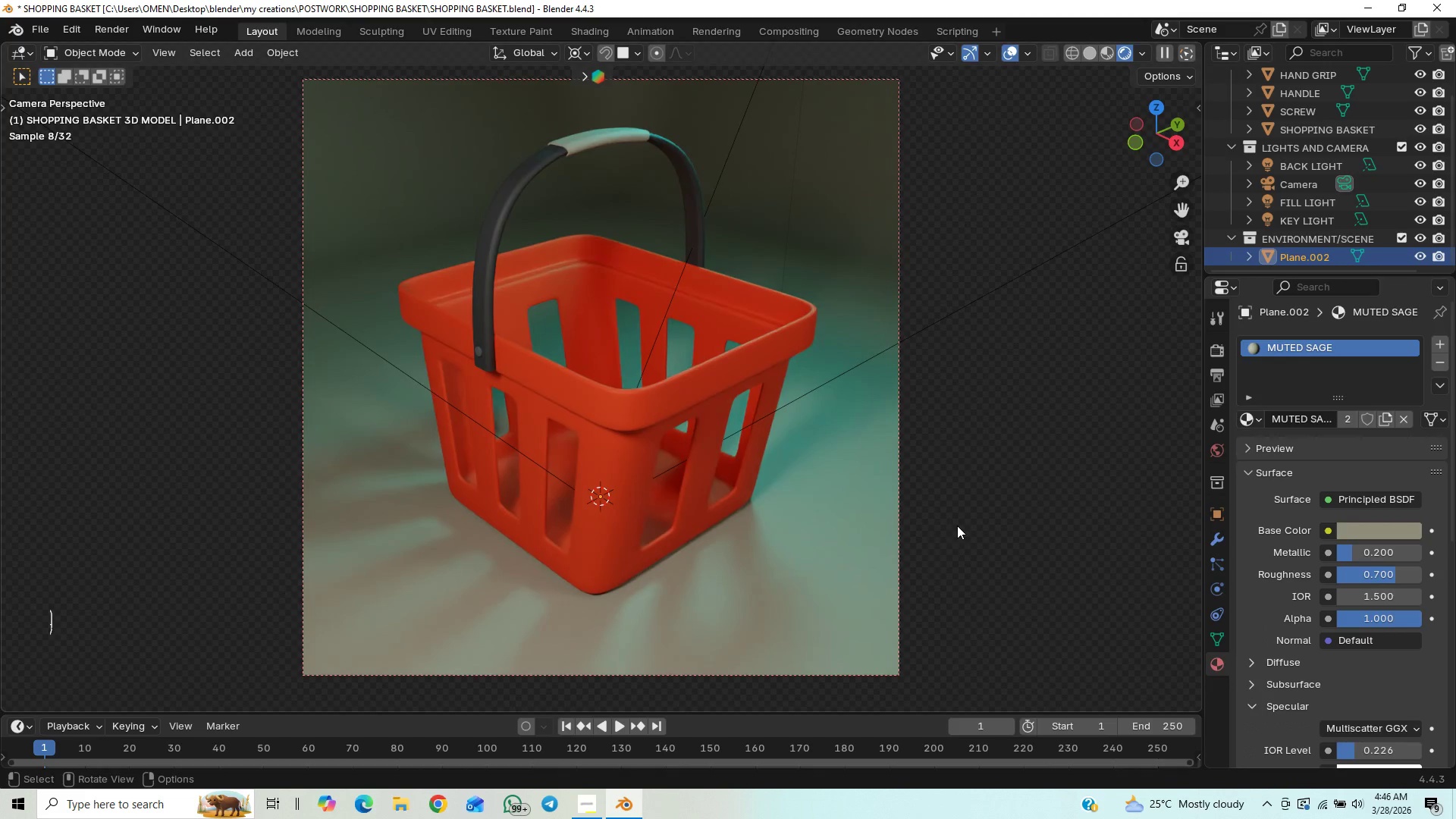 
scroll: coordinate [959, 507], scroll_direction: down, amount: 1.0
 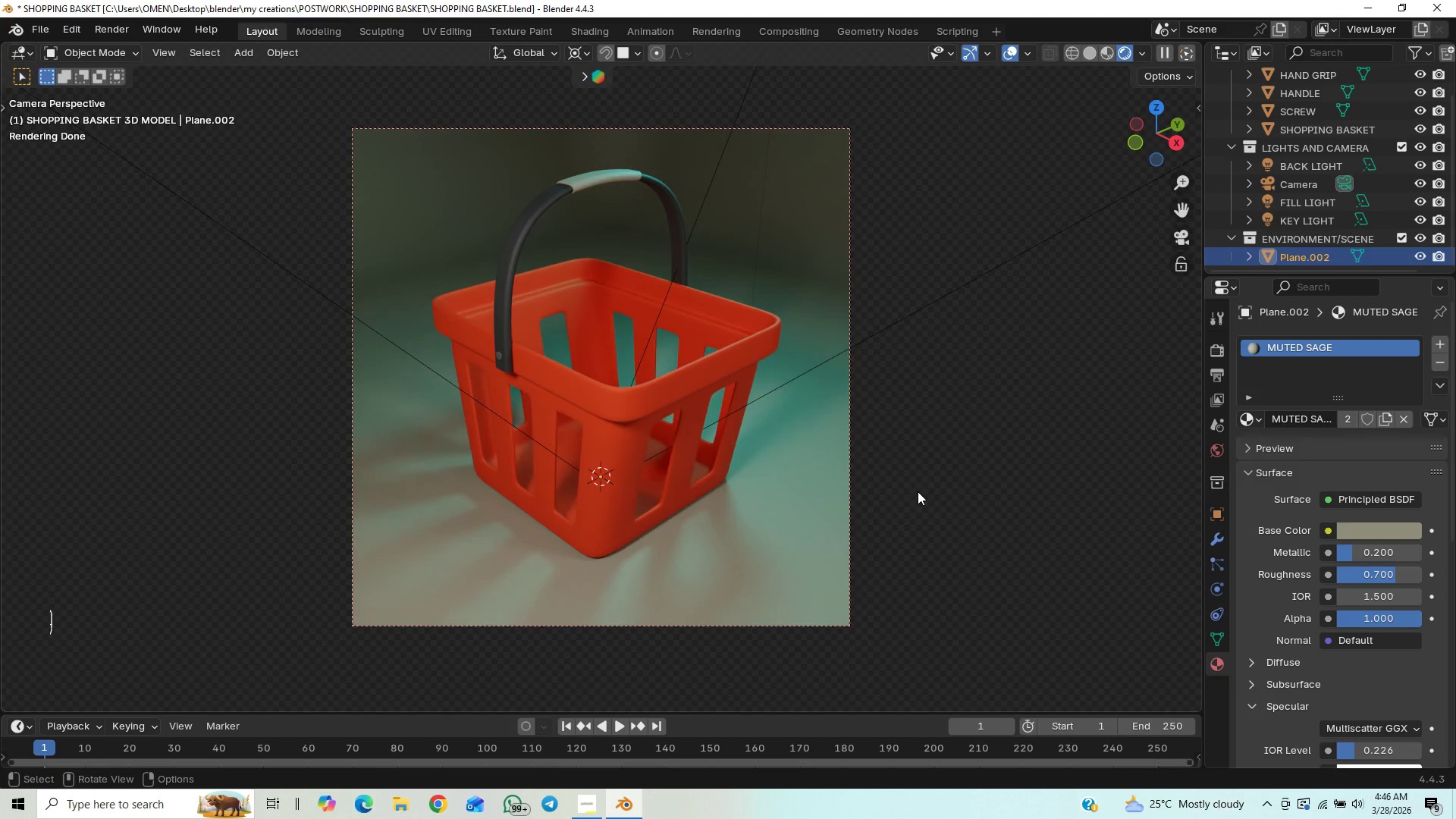 
wait(6.5)
 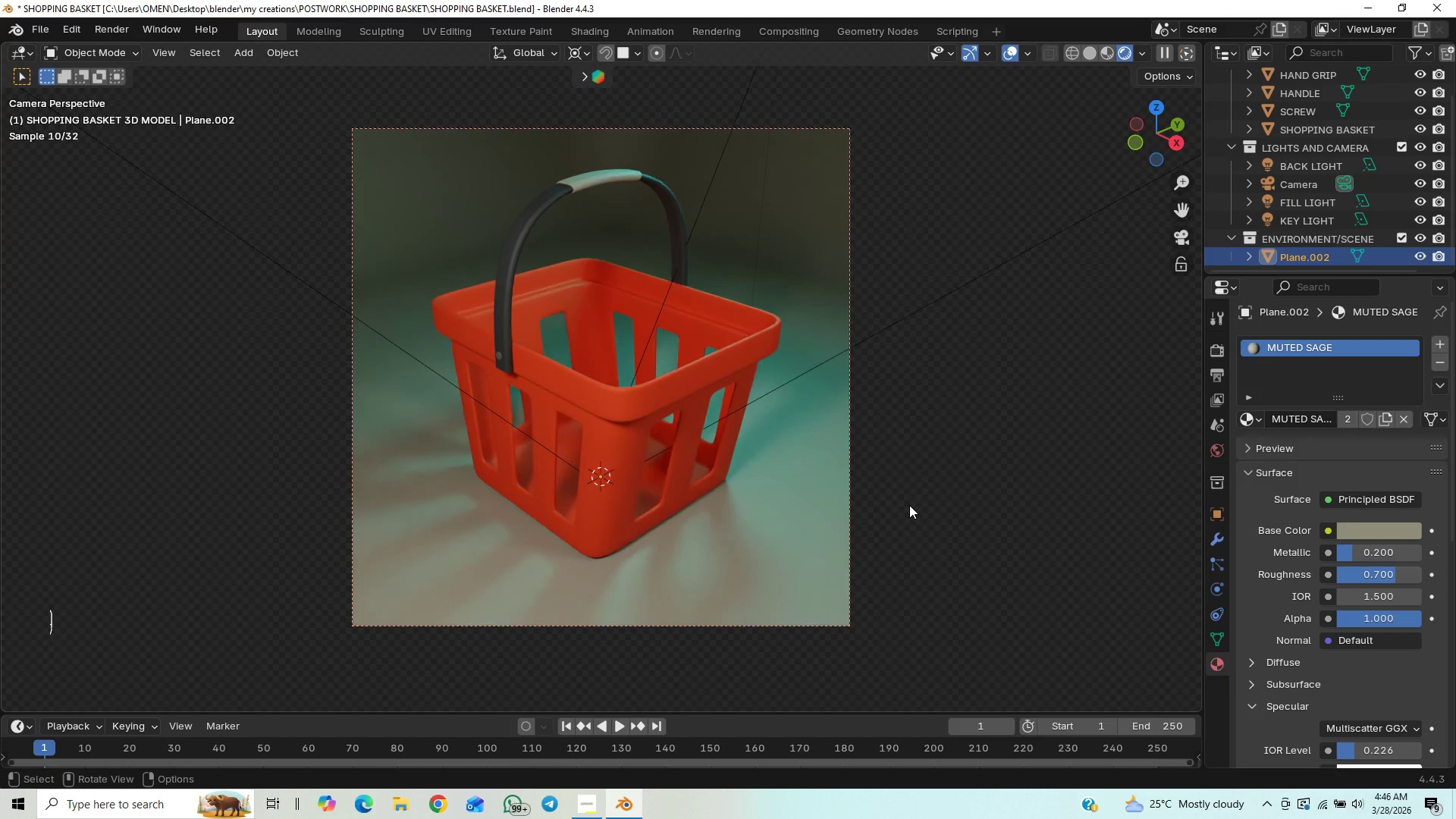 
scroll: coordinate [938, 453], scroll_direction: up, amount: 5.0
 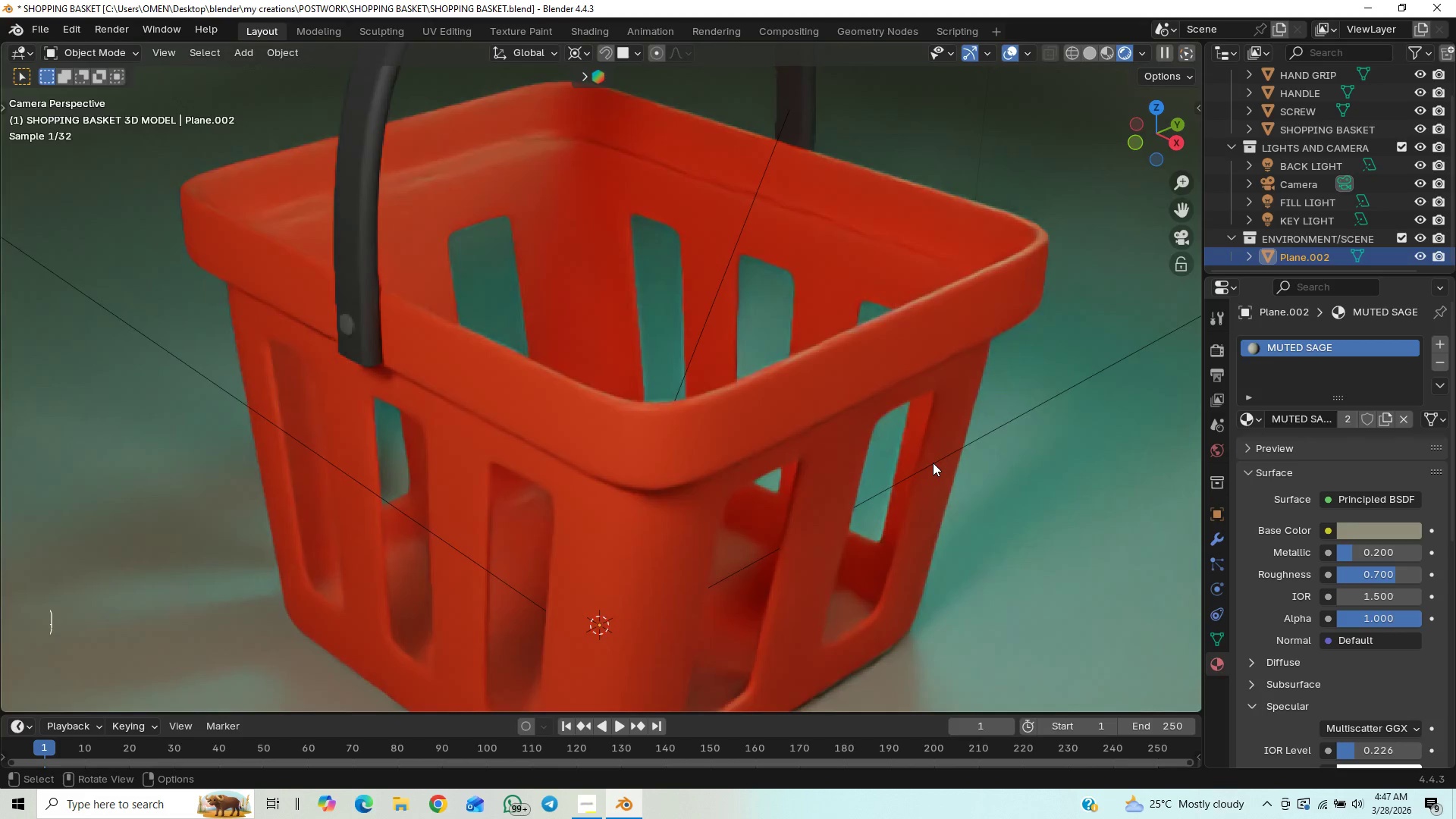 
scroll: coordinate [933, 463], scroll_direction: down, amount: 4.0
 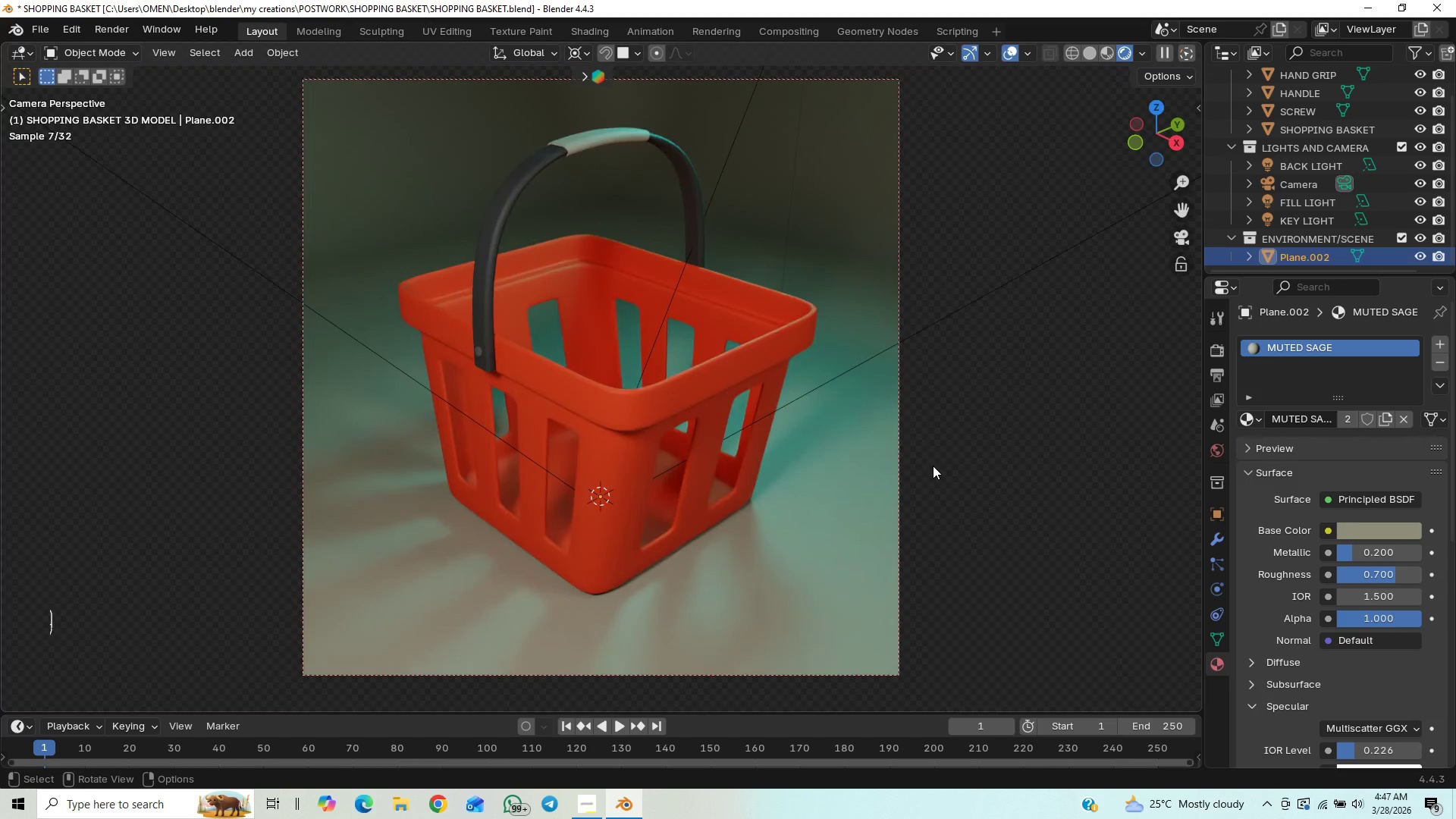 
key(Control+S)
 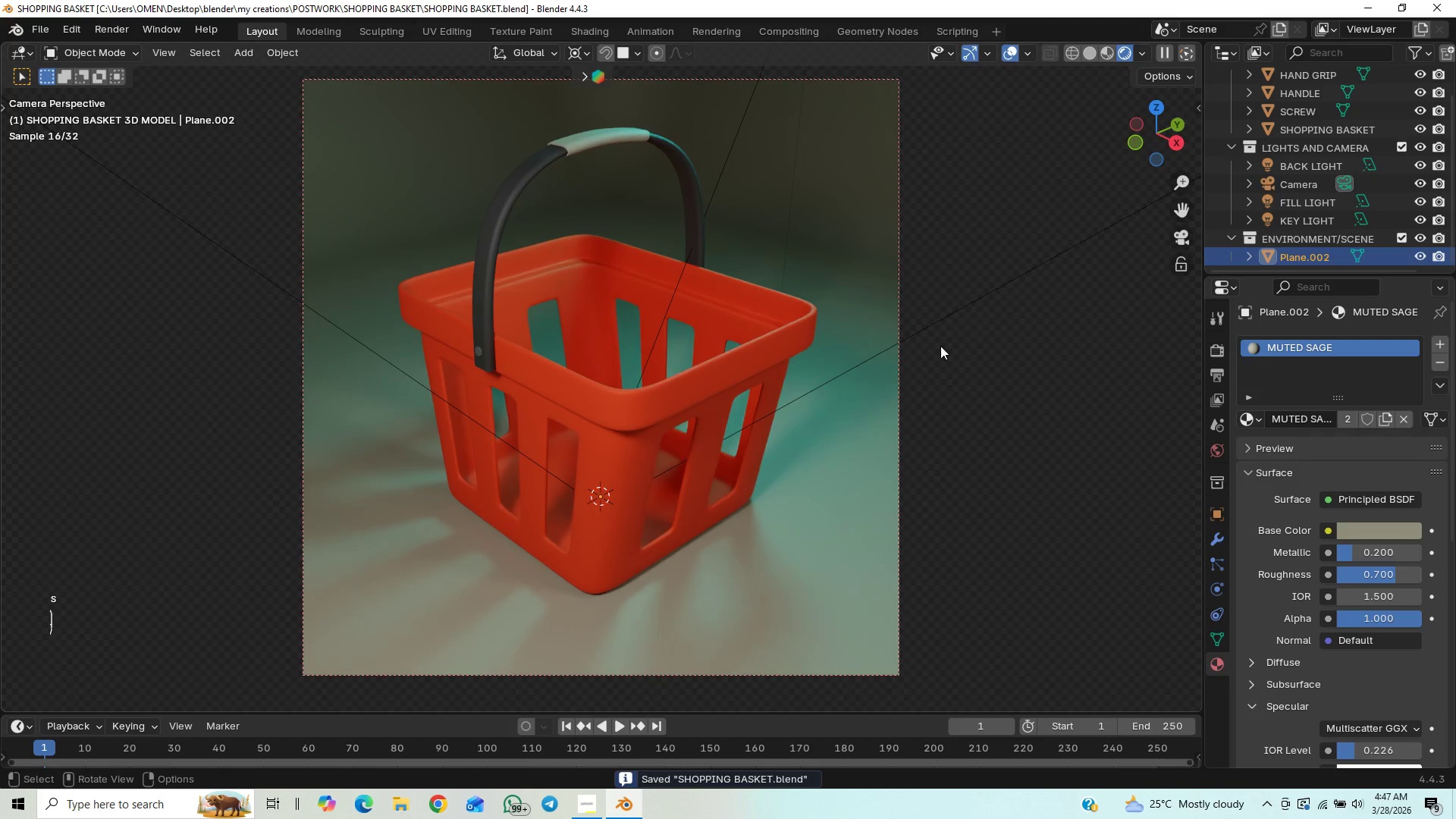 
scroll: coordinate [940, 346], scroll_direction: down, amount: 1.0
 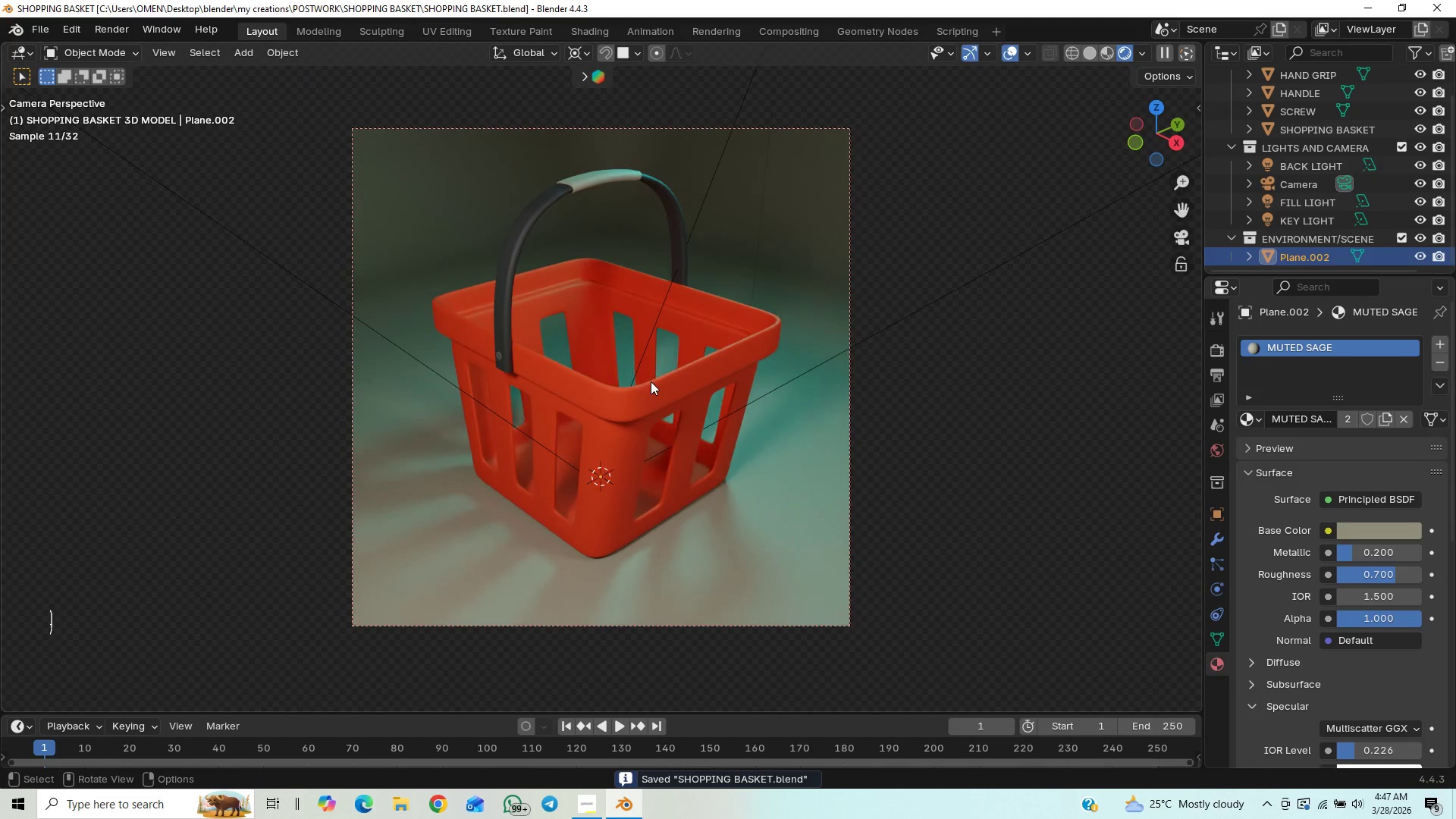 
left_click([497, 356])
 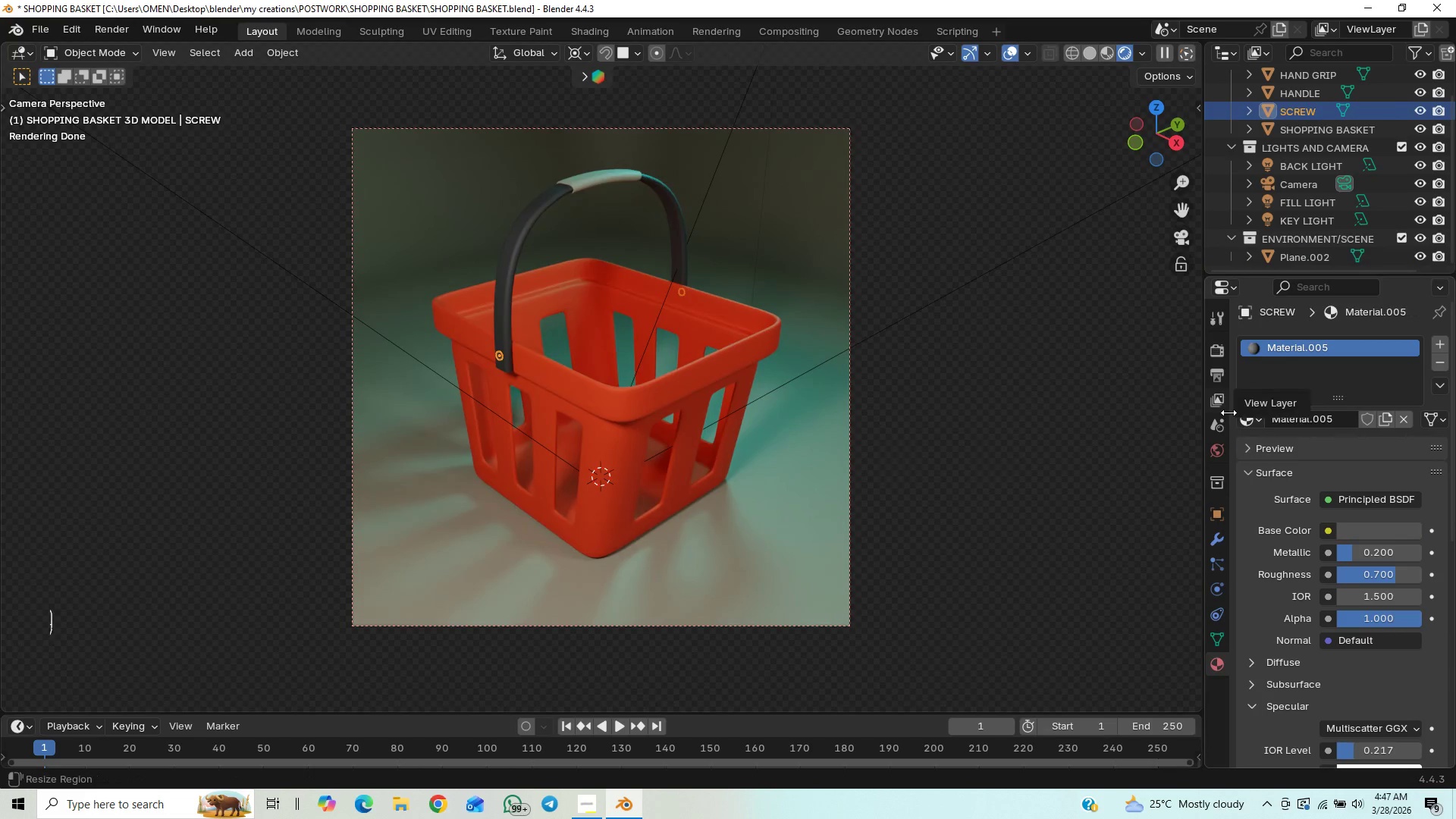 
left_click([1250, 422])
 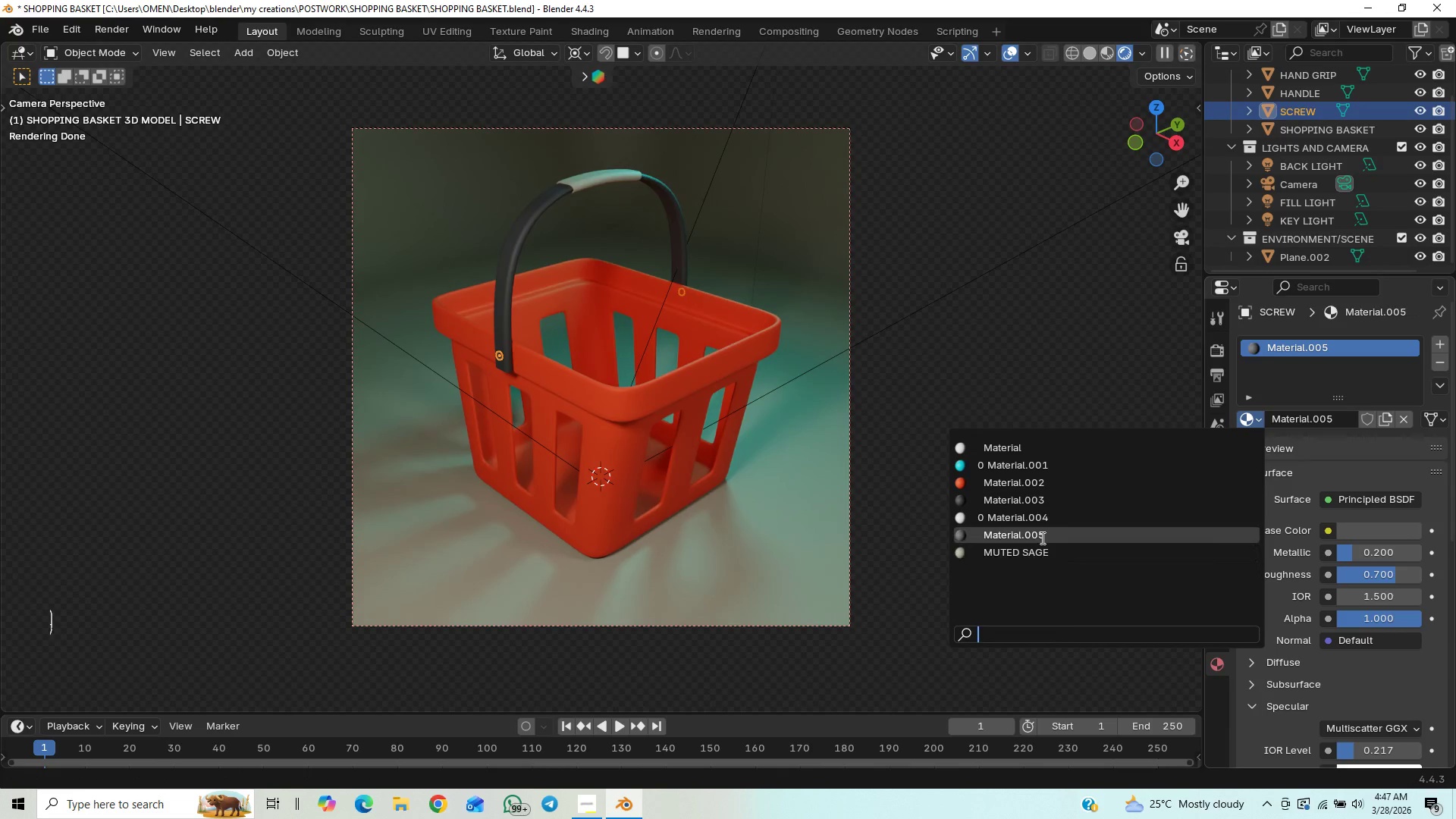 
mouse_move([1037, 506])
 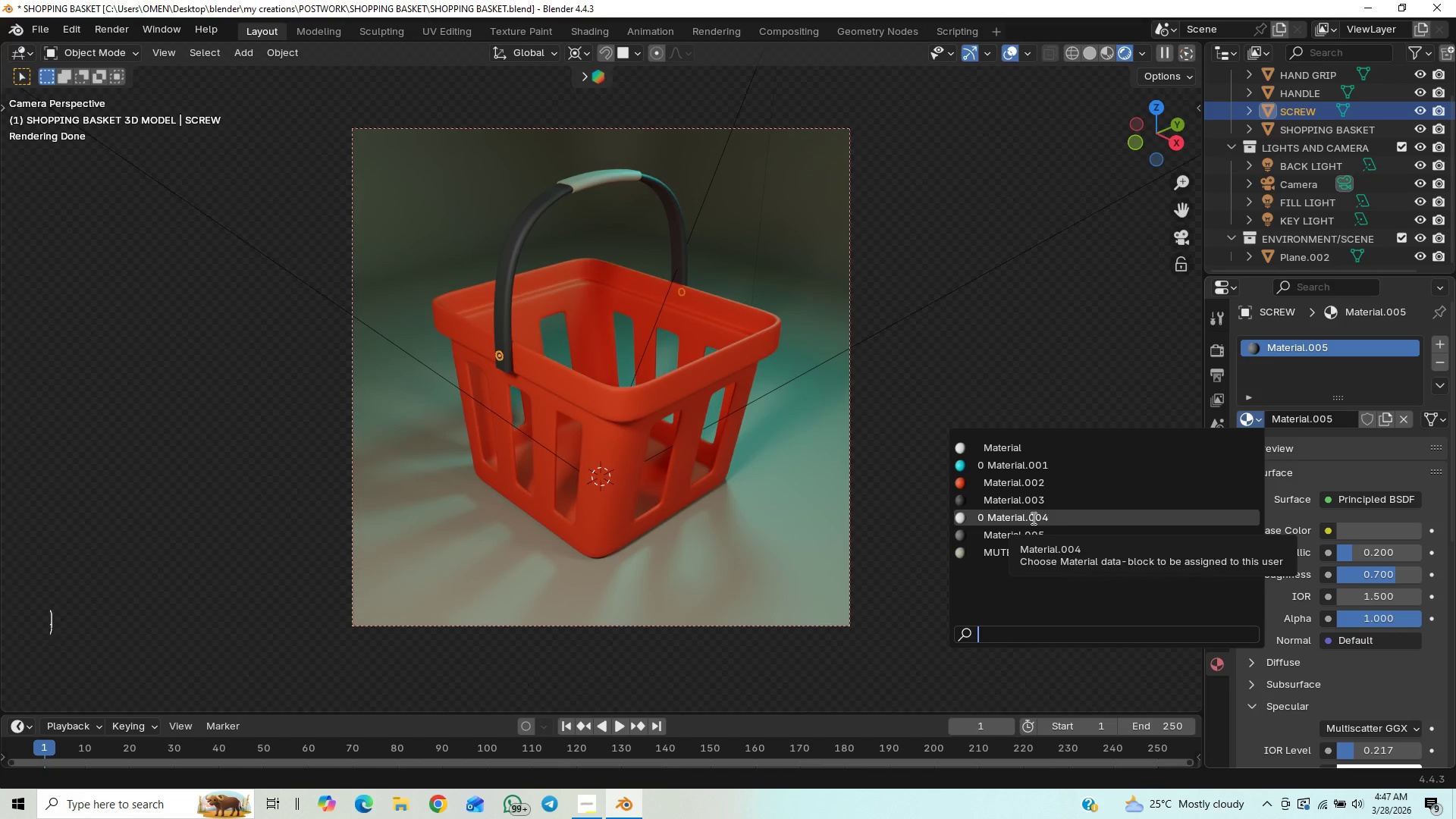 
left_click([1032, 518])
 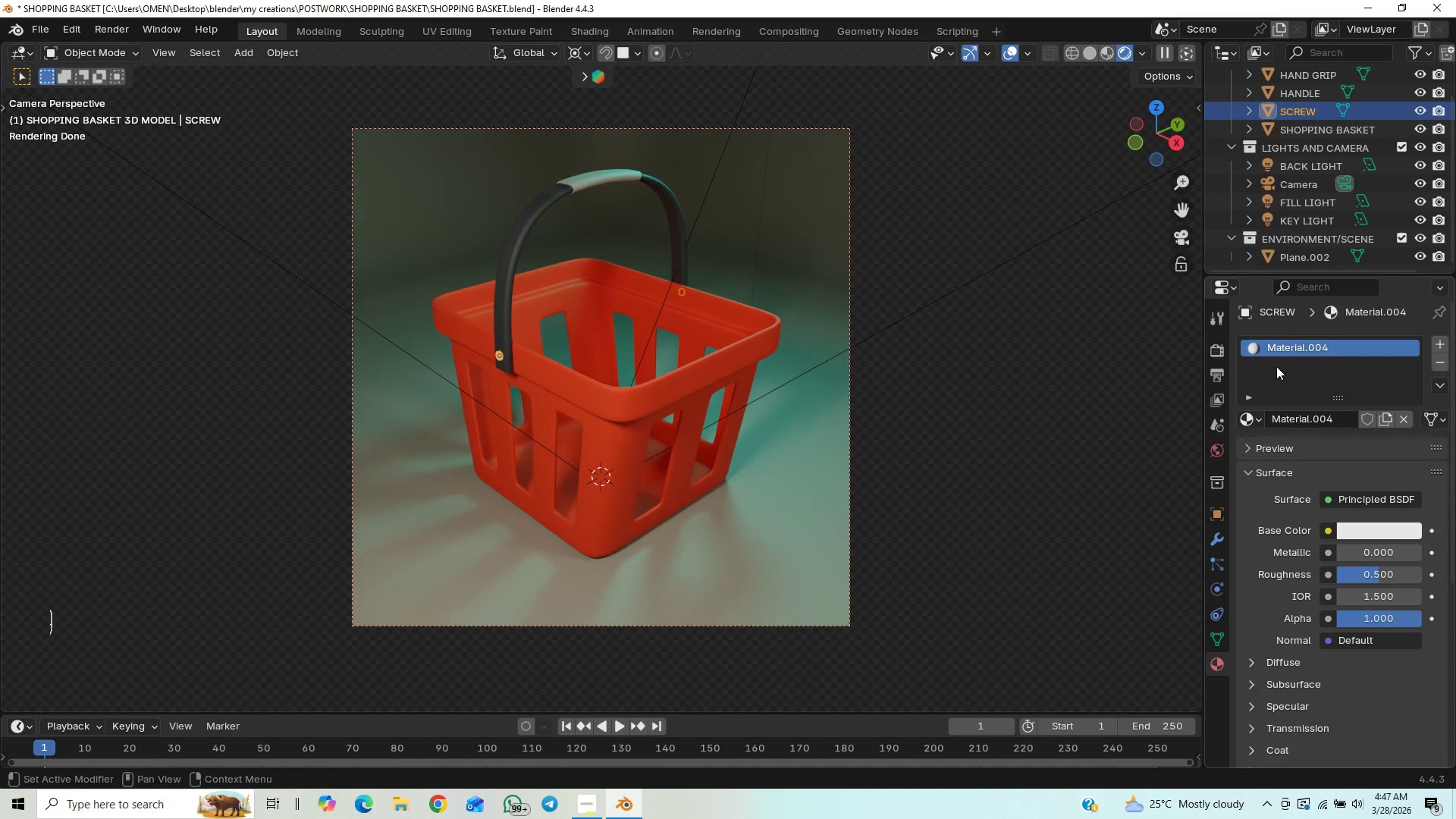 
wait(7.81)
 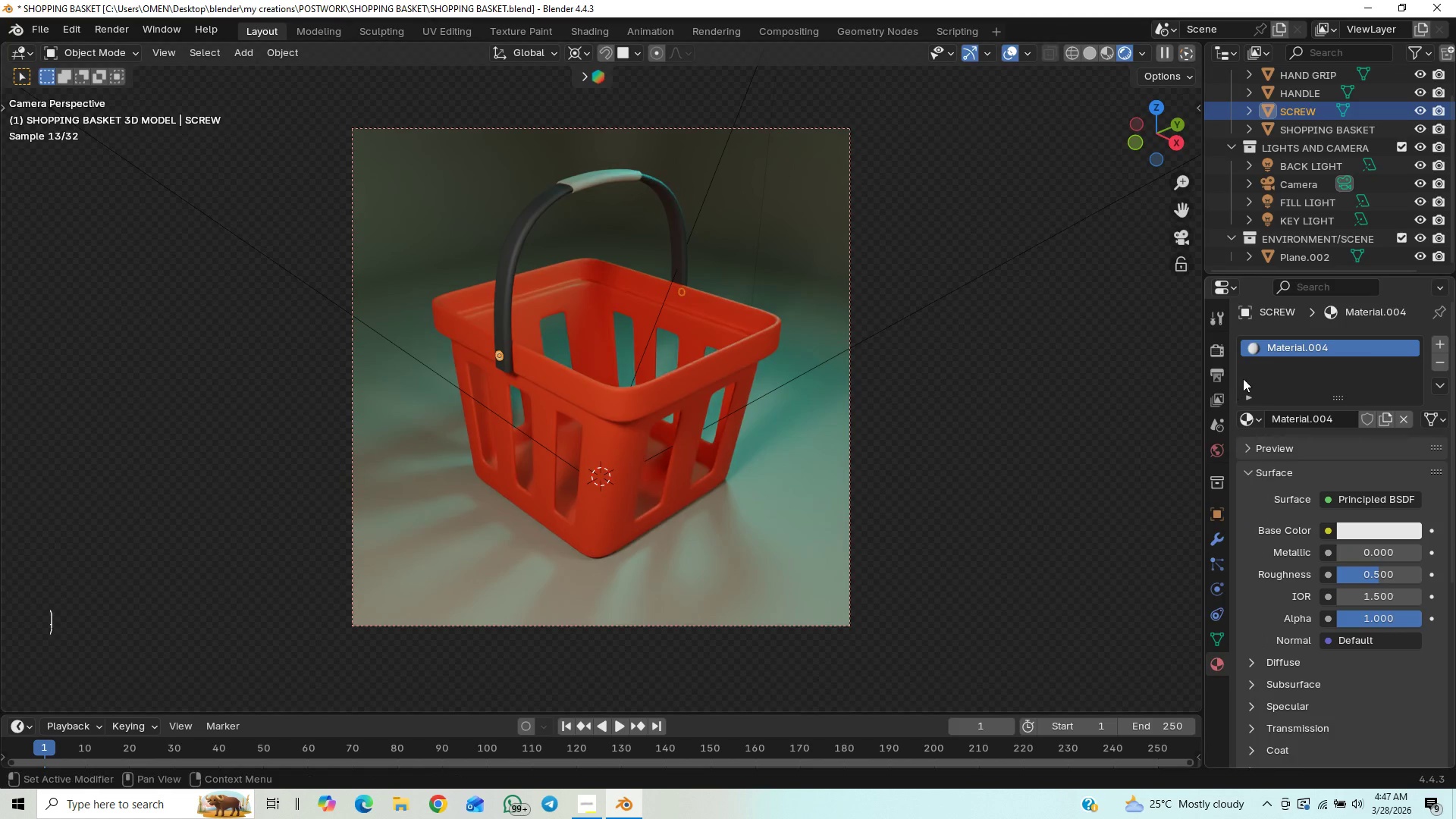 
double_click([1295, 344])
 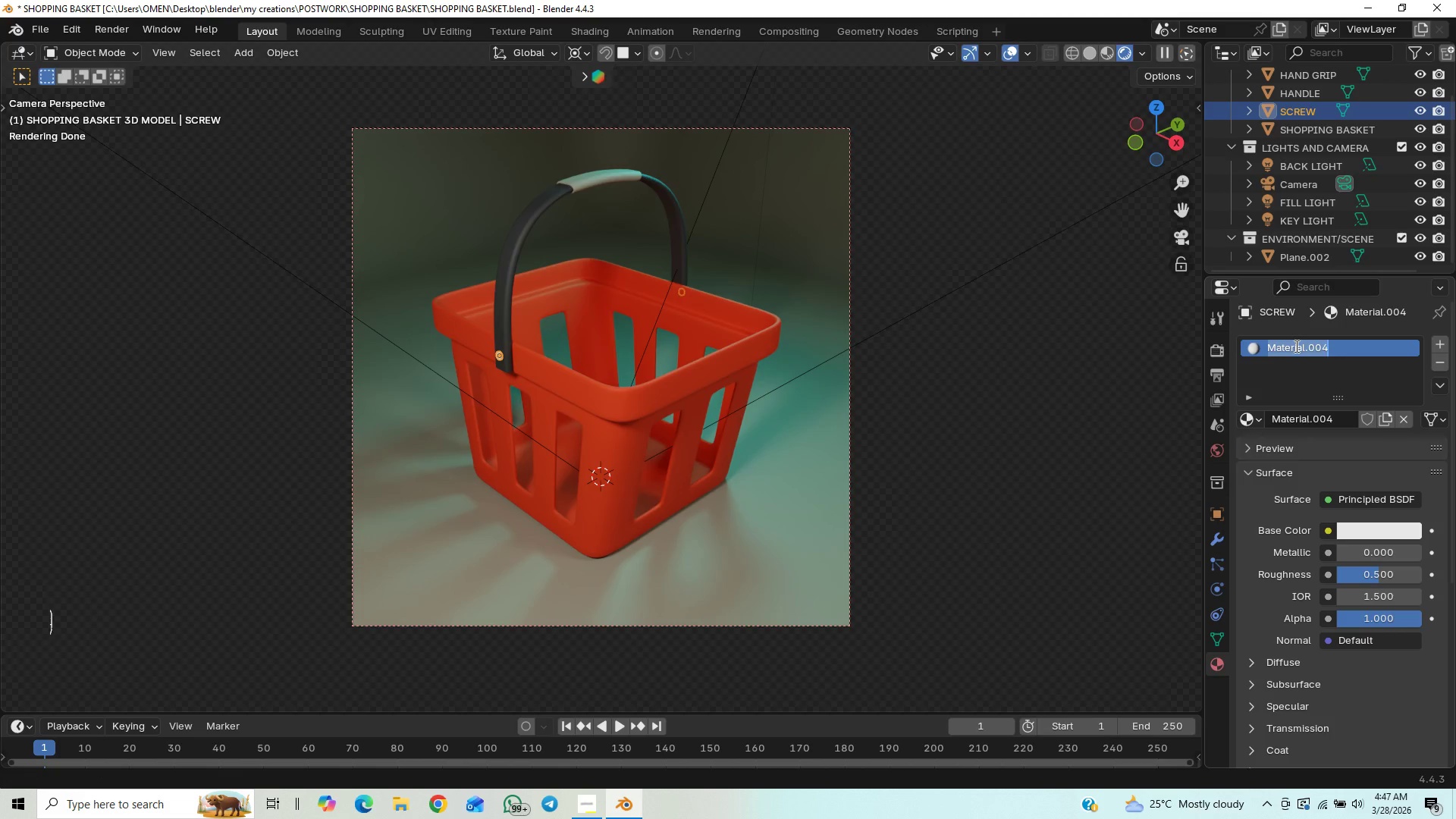 
type(off white)
 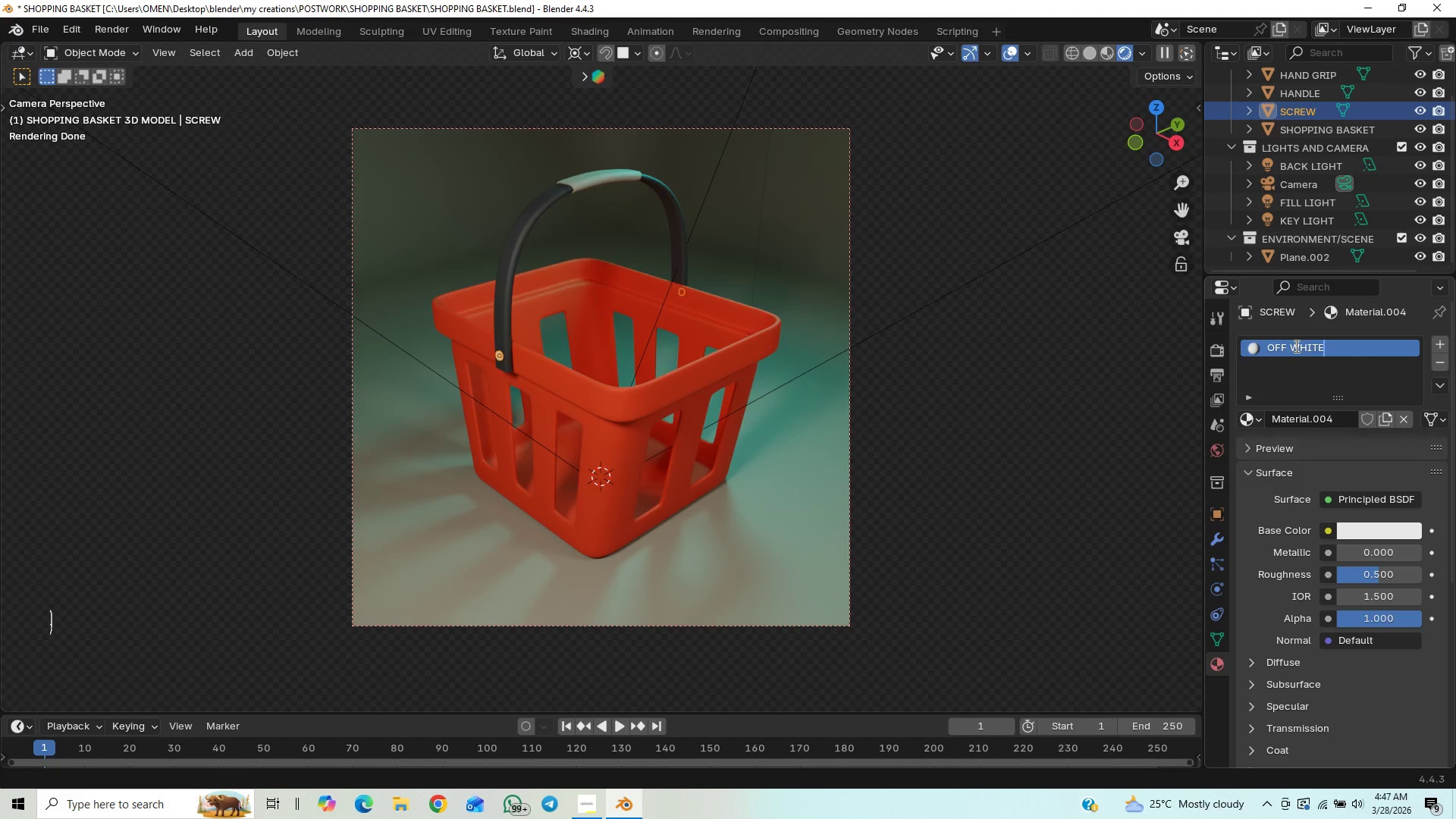 
key(Enter)
 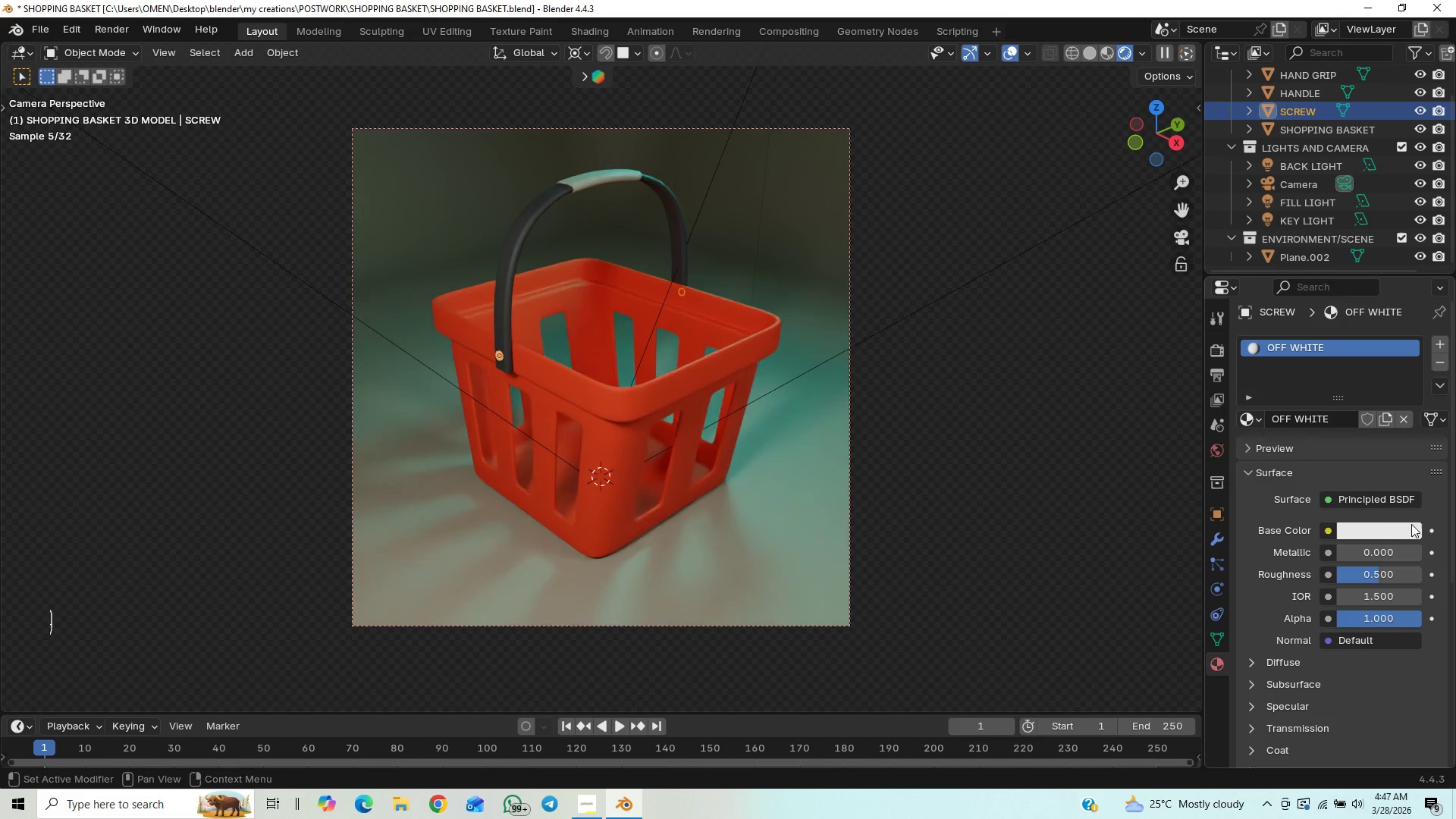 
left_click([1399, 526])
 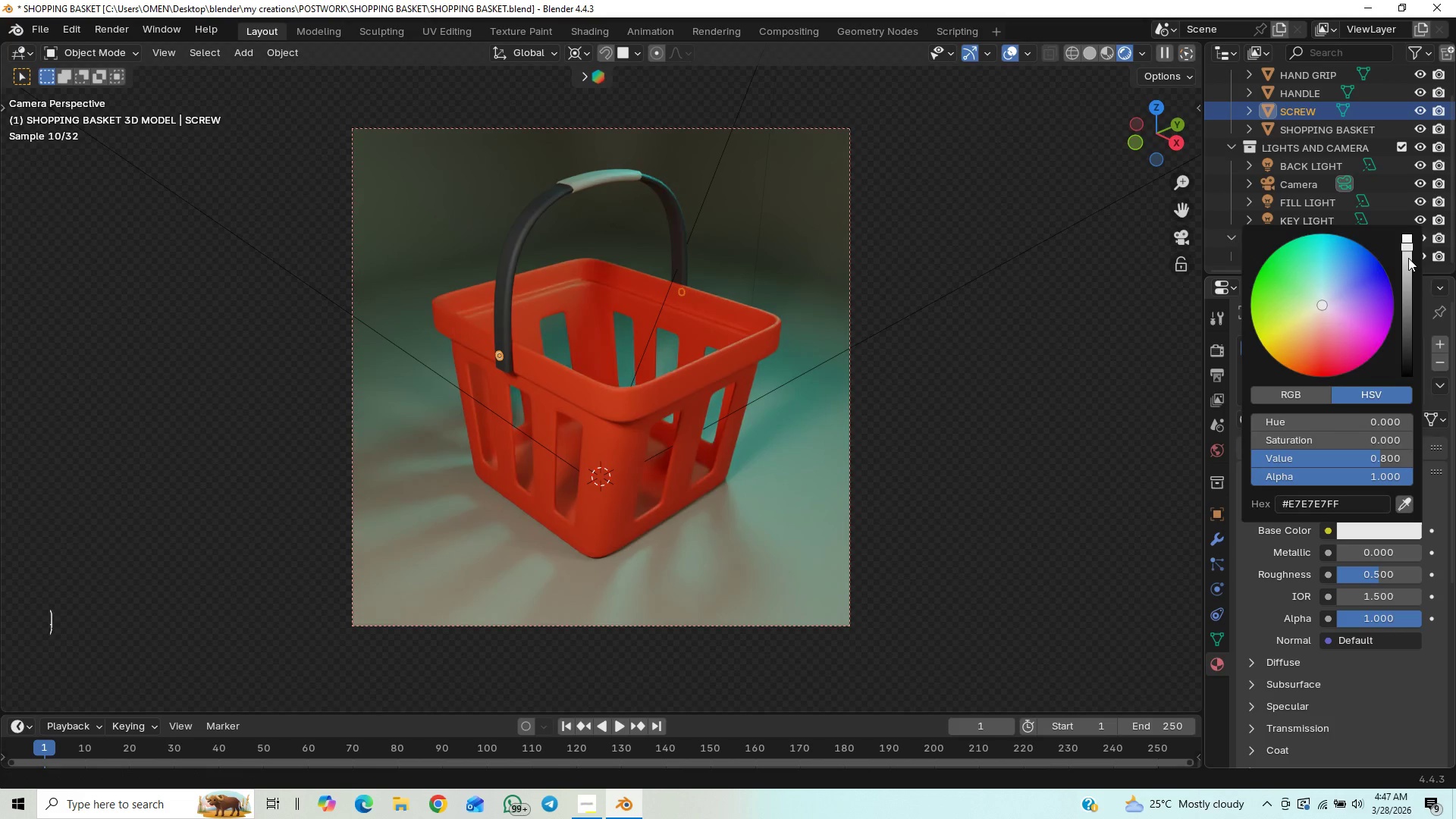 
left_click_drag(start_coordinate=[1409, 256], to_coordinate=[1407, 271])
 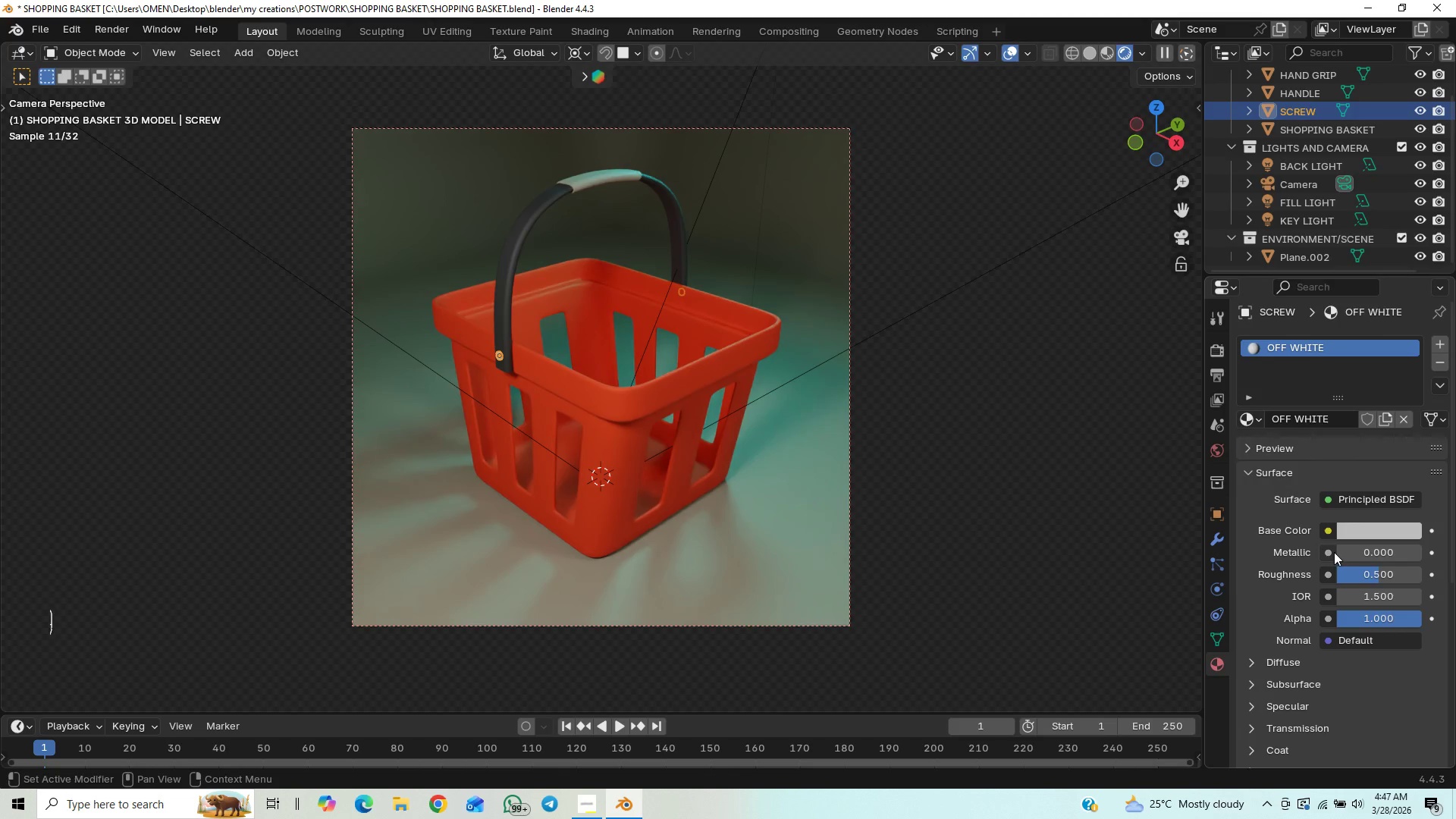 
left_click([1353, 551])
 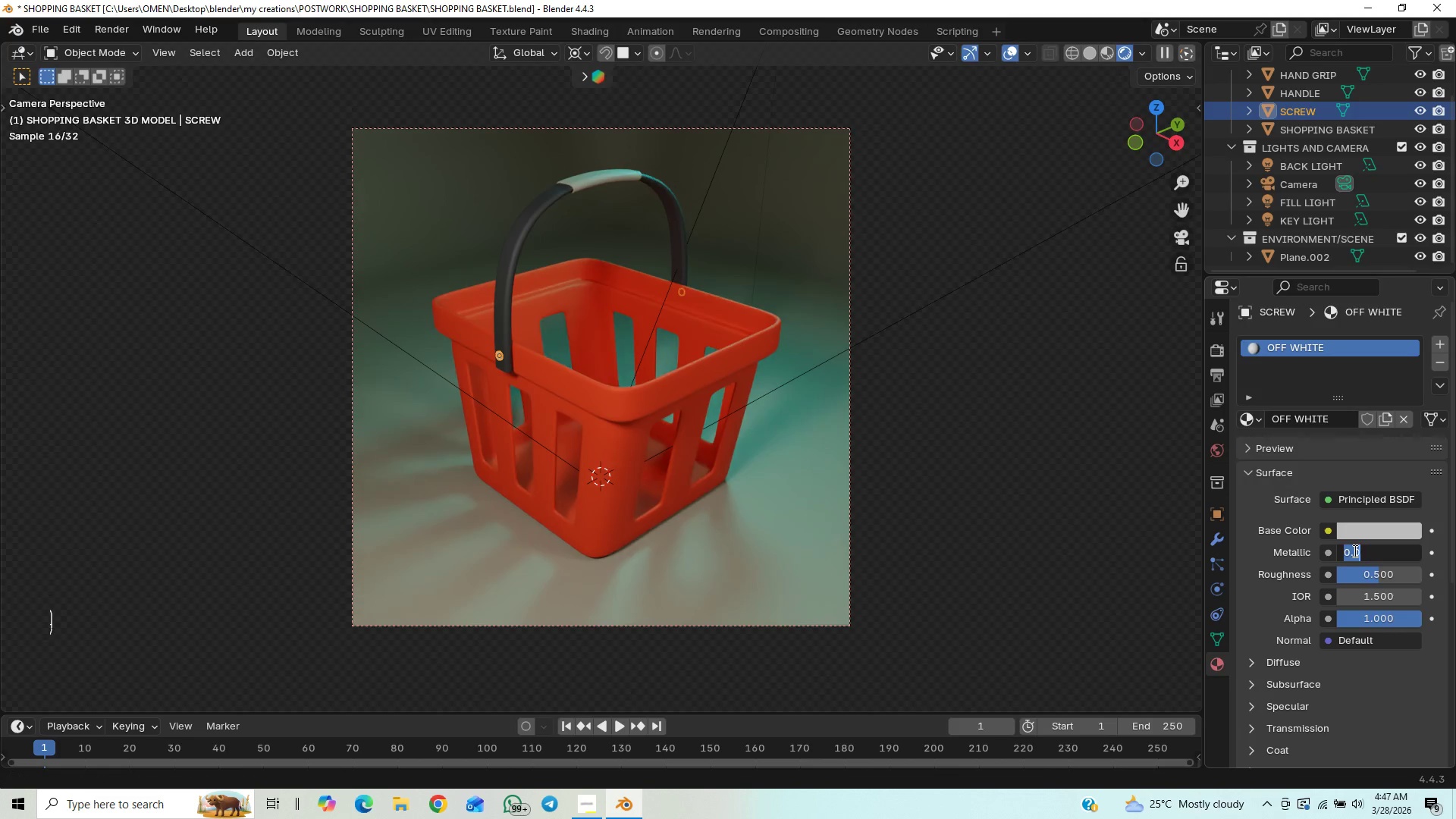 
key(Period)
 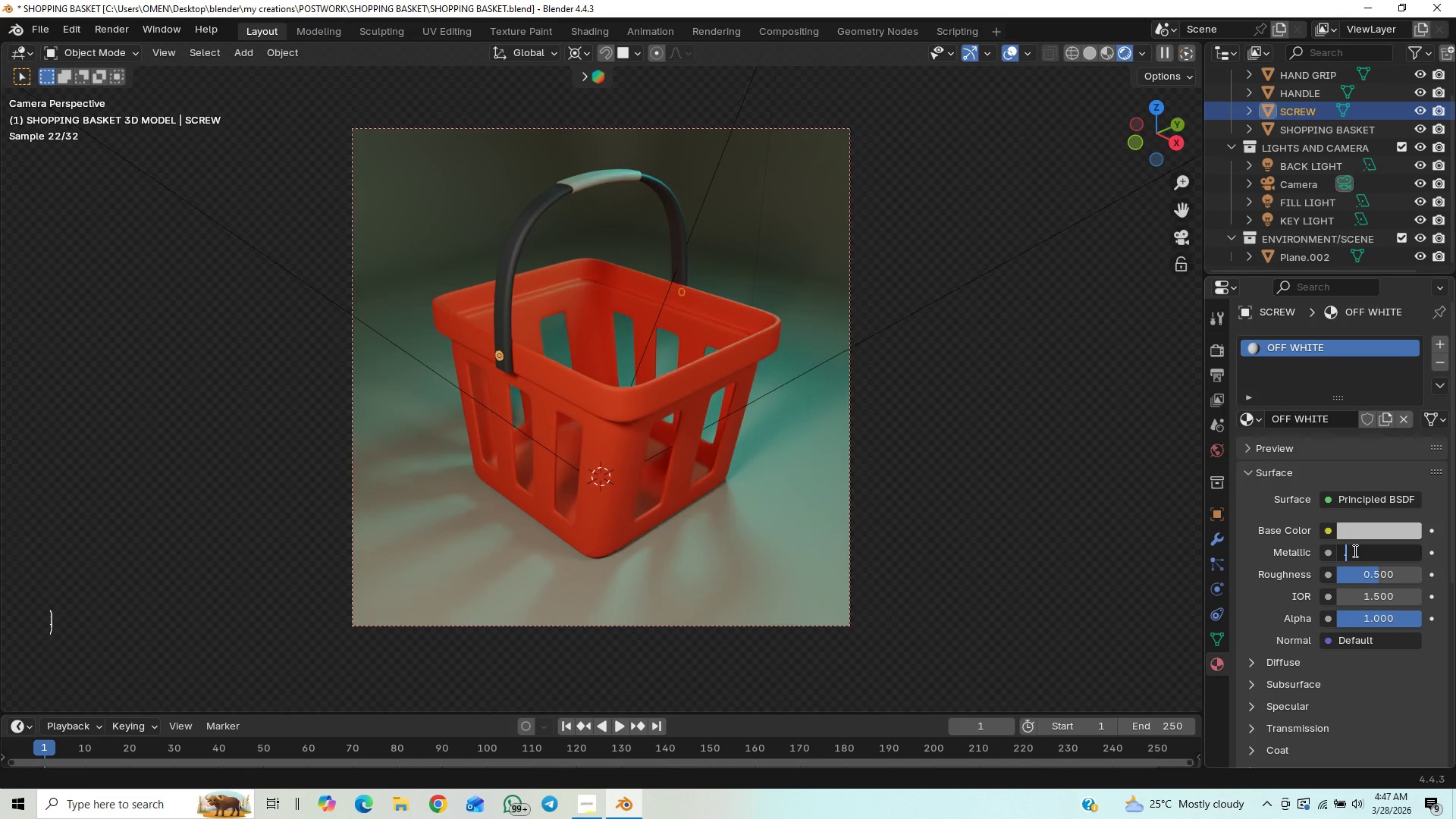 
key(2)
 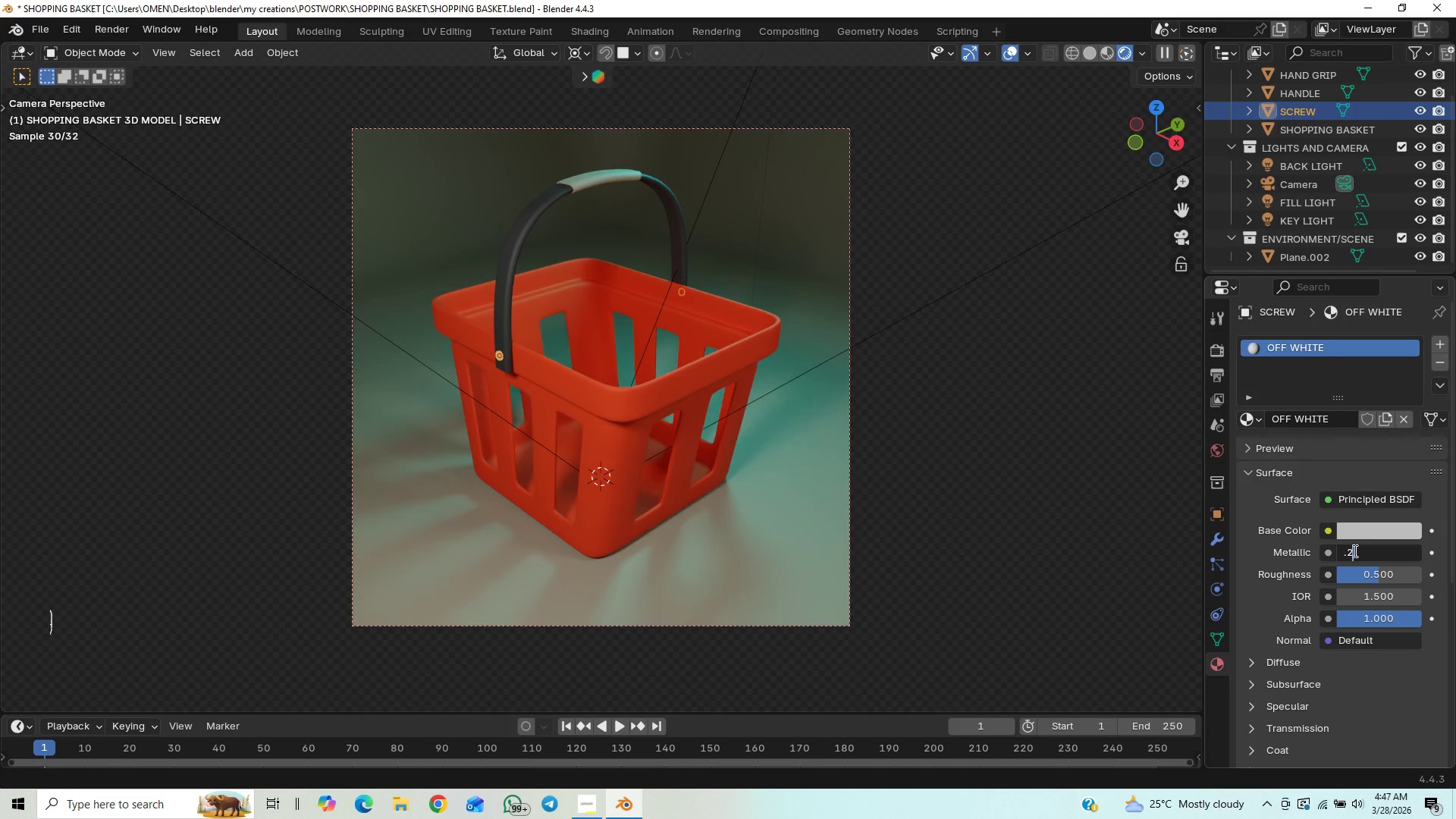 
key(Enter)
 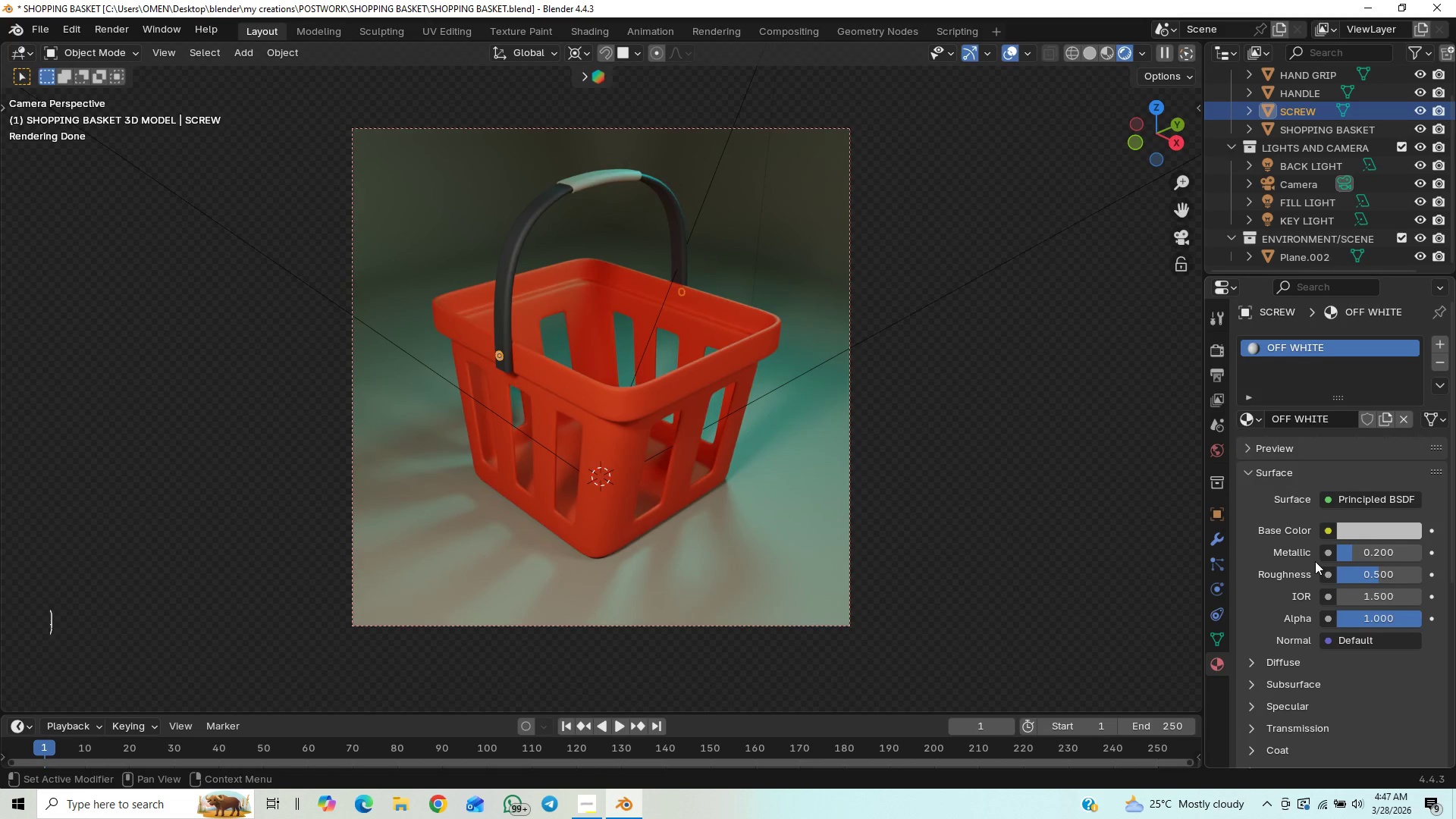 
wait(7.14)
 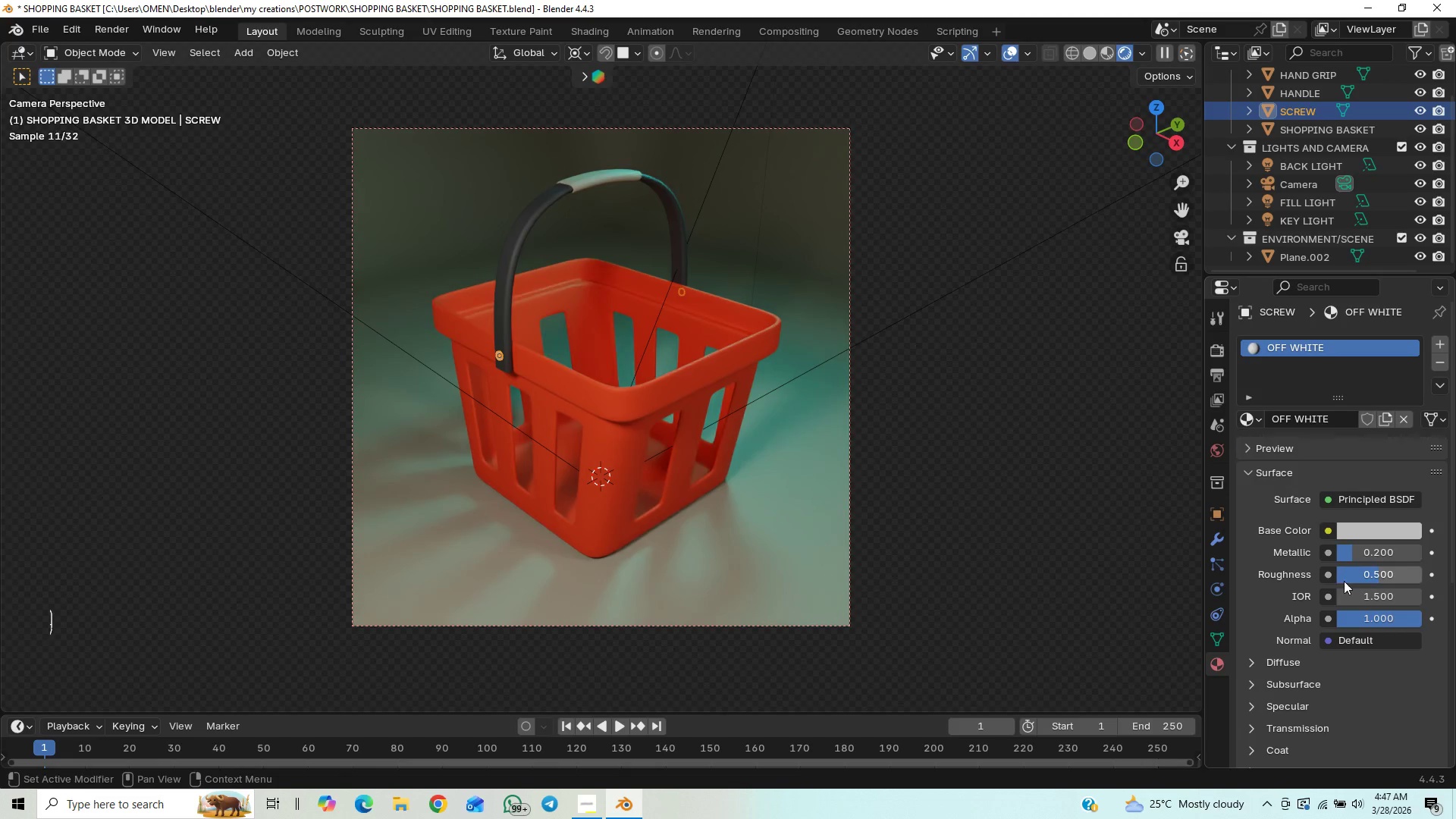 
left_click([1385, 572])
 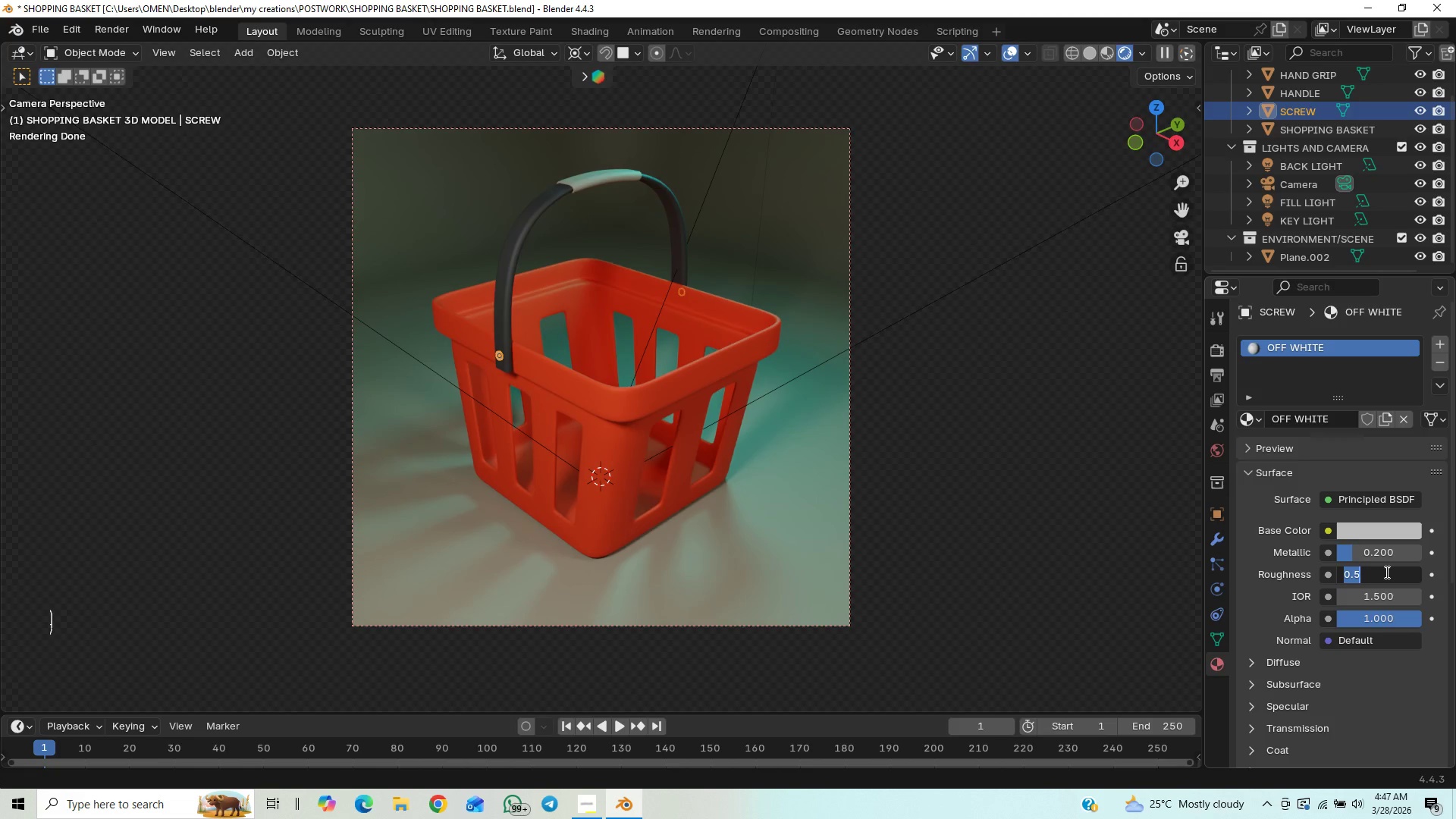 
key(Period)
 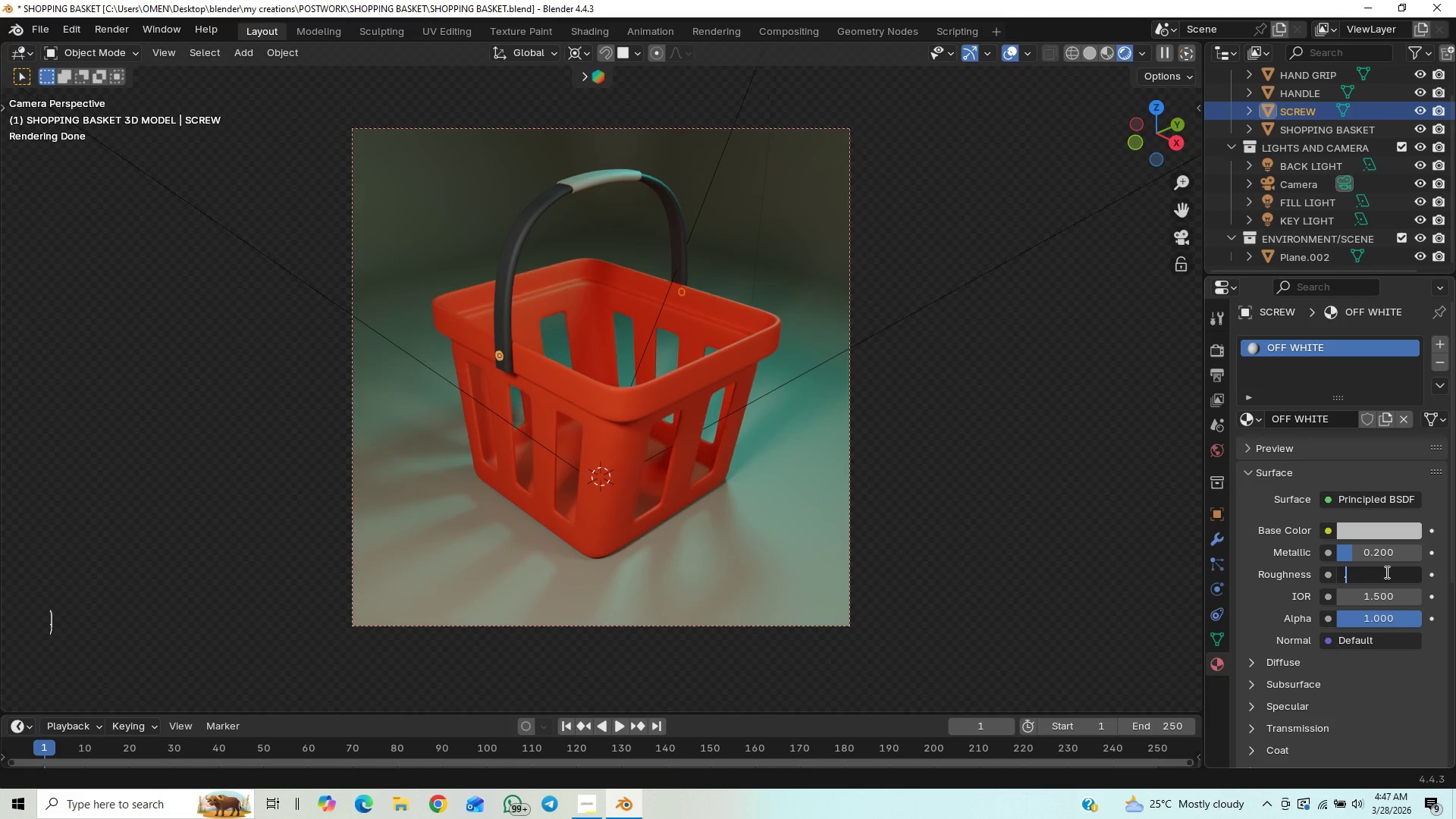 
key(7)
 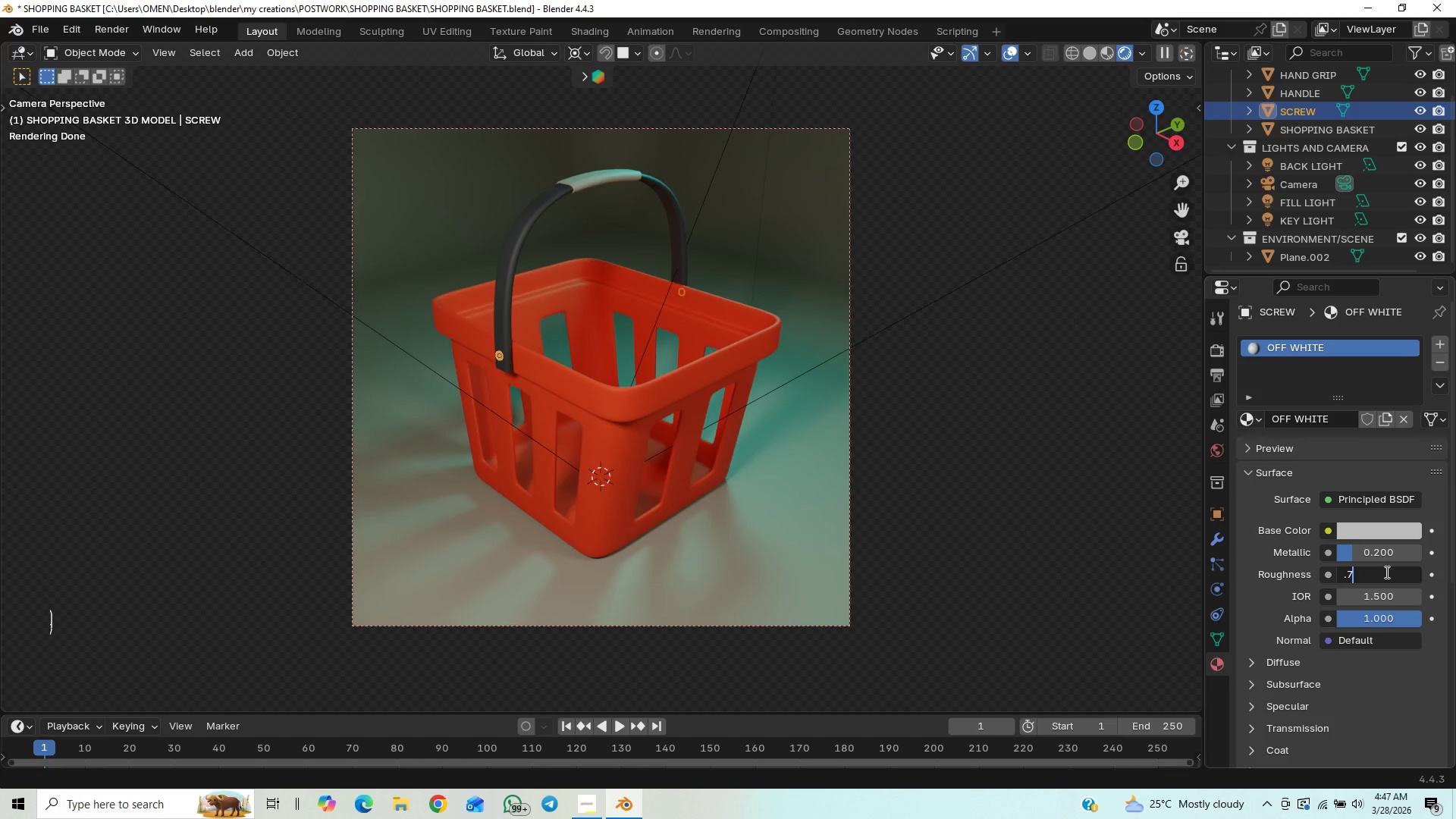 
key(Enter)
 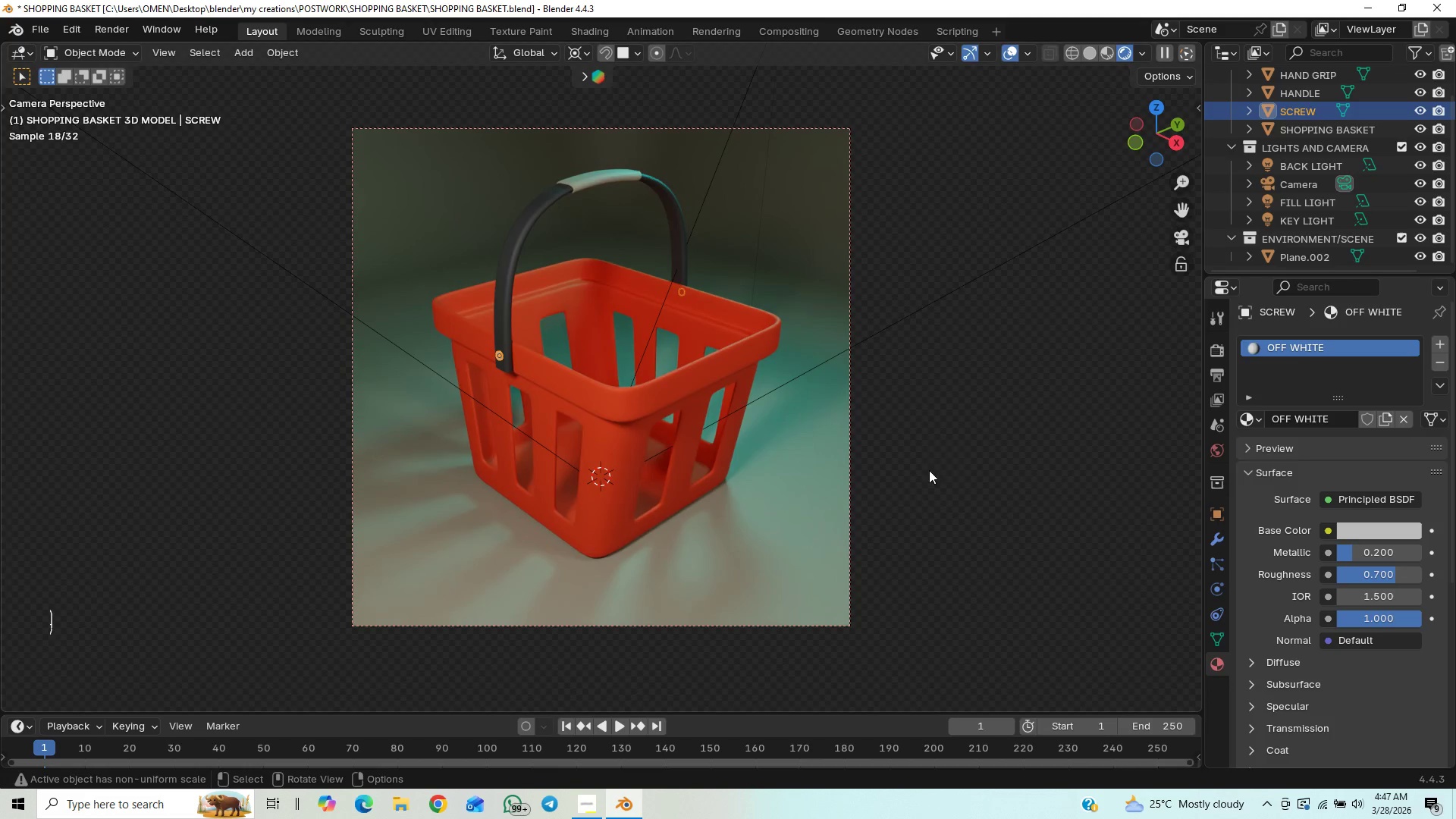 
wait(8.47)
 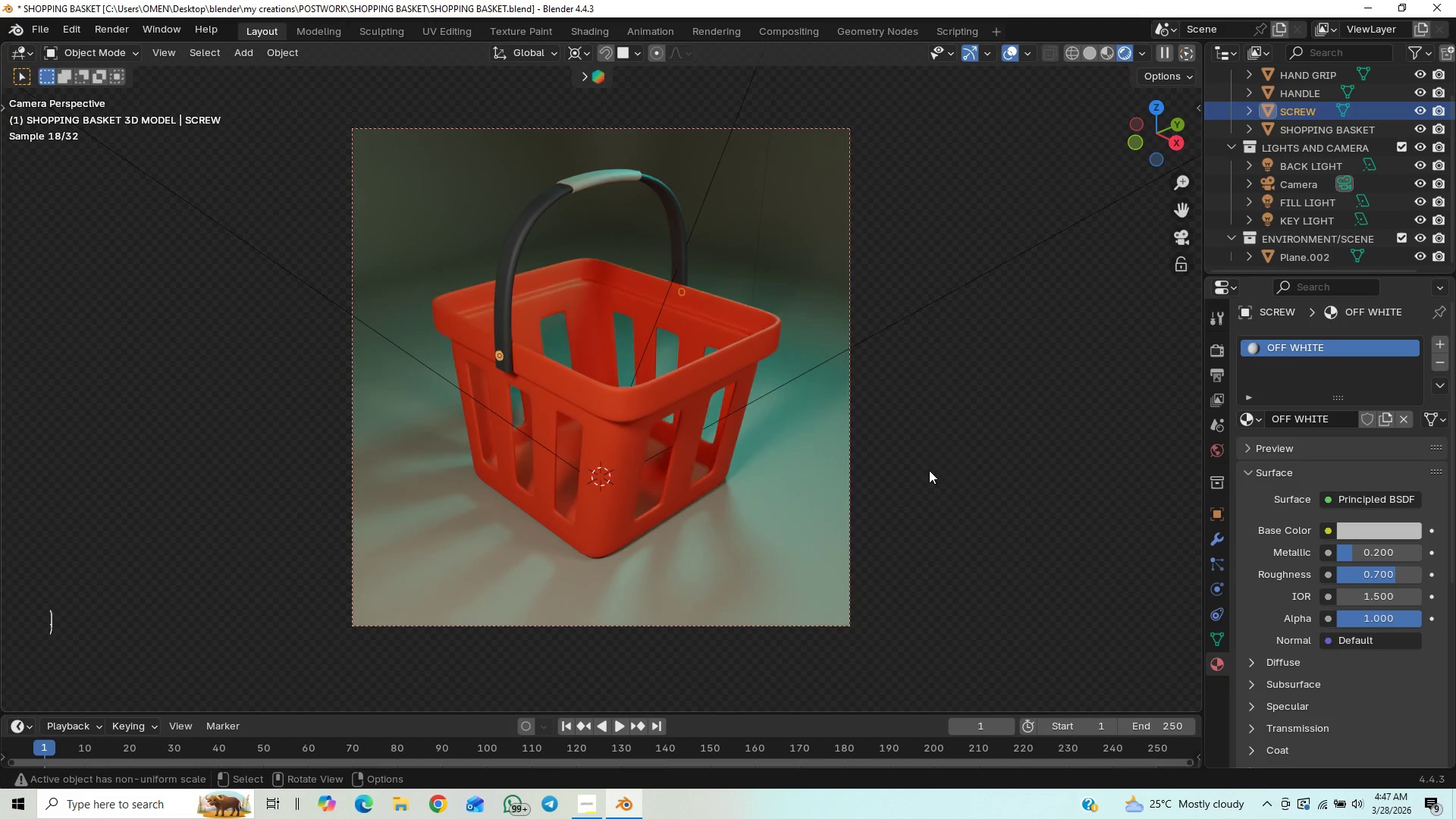 
left_click([862, 494])
 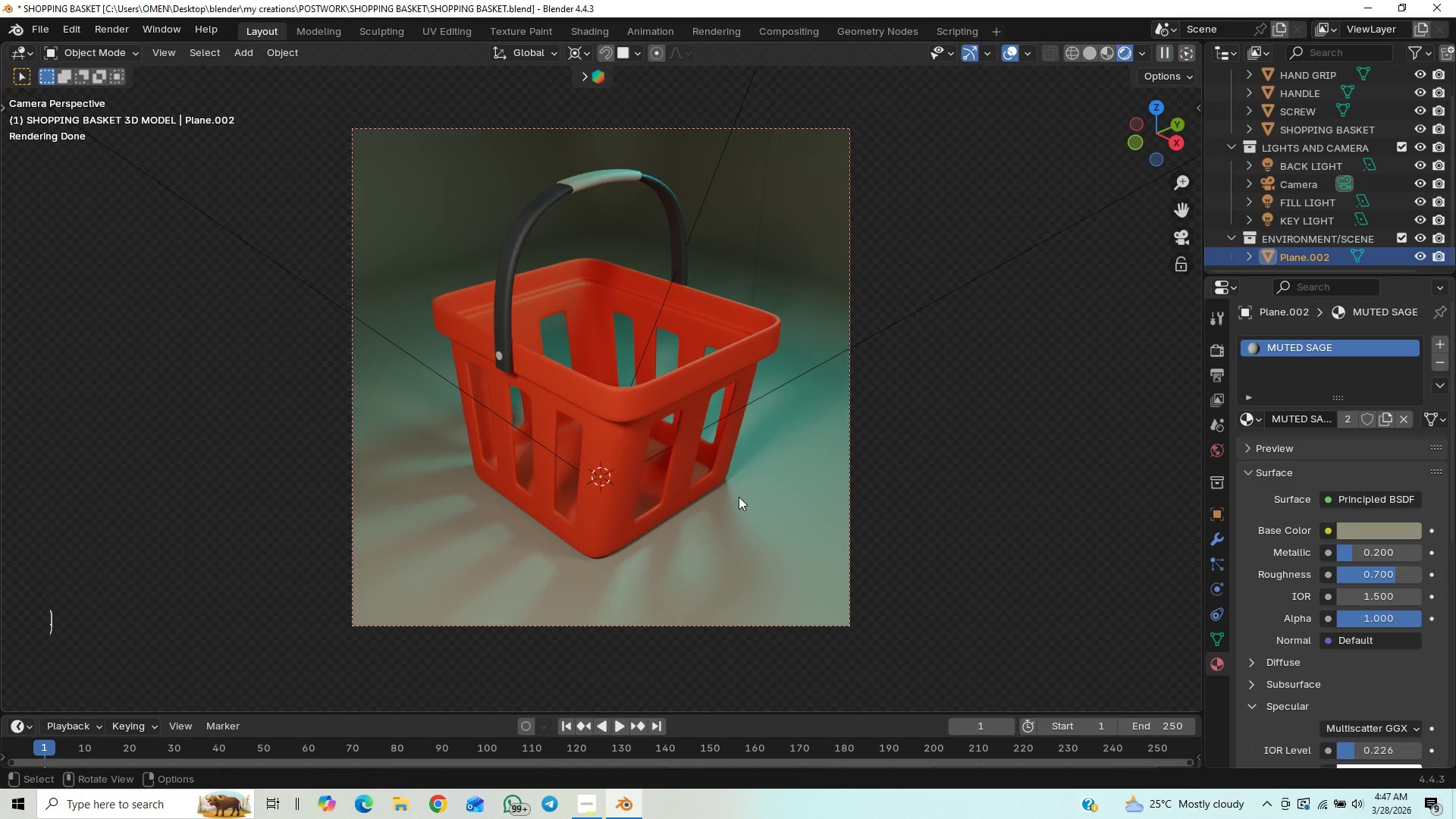 
scroll: coordinate [739, 497], scroll_direction: up, amount: 14.0
 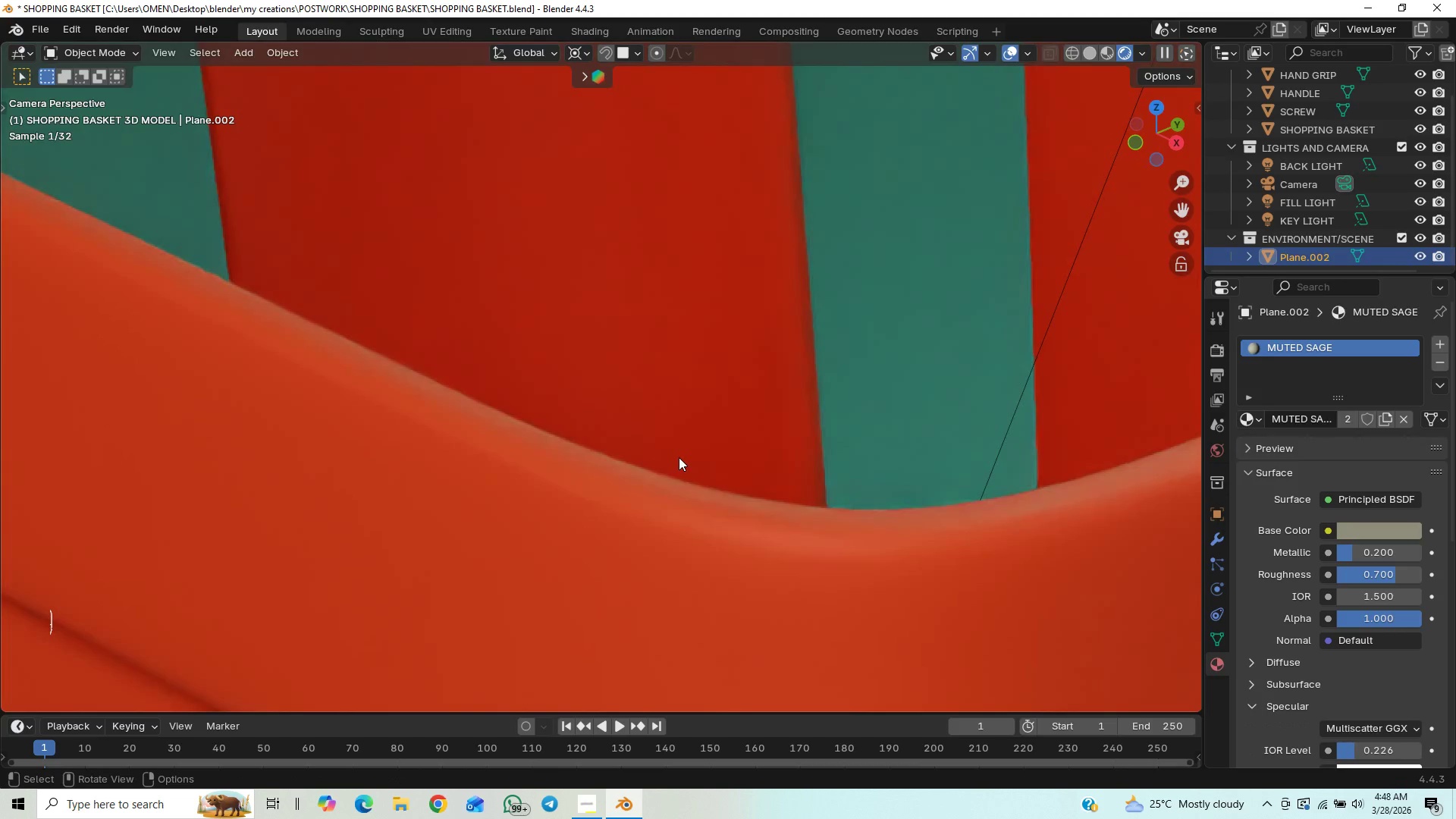 
scroll: coordinate [632, 417], scroll_direction: down, amount: 19.0
 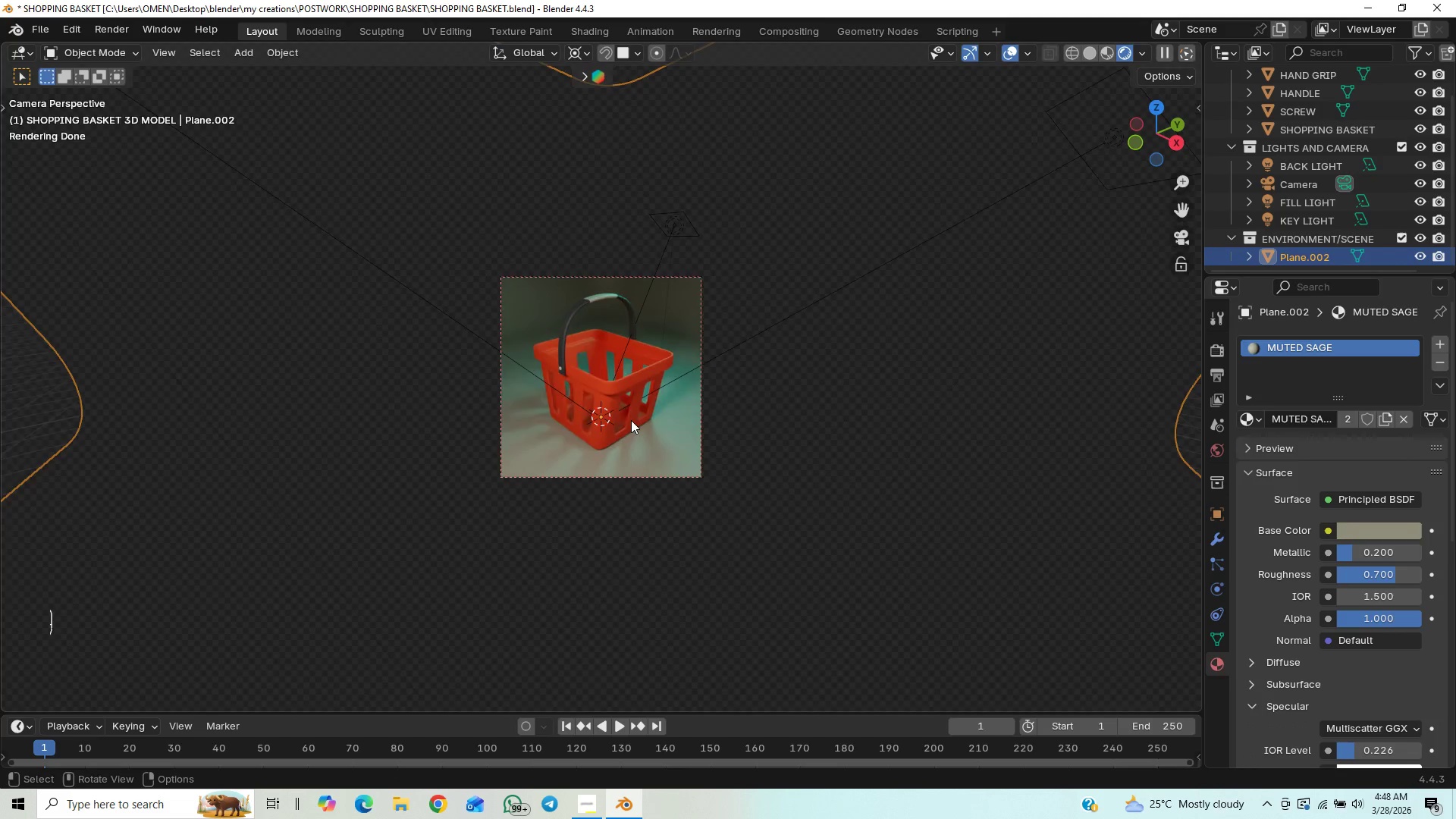 
scroll: coordinate [631, 420], scroll_direction: up, amount: 7.0
 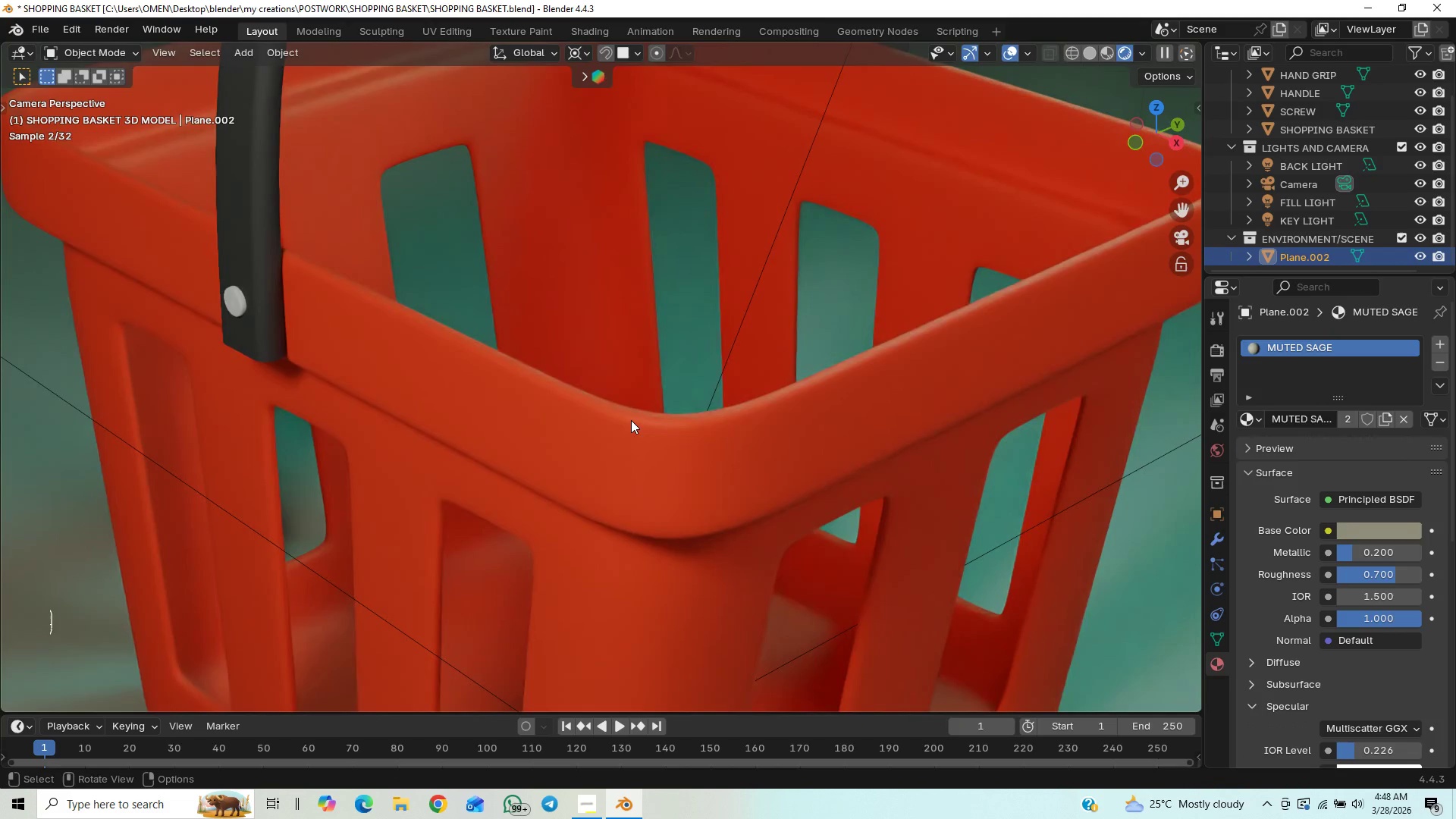 
scroll: coordinate [631, 420], scroll_direction: down, amount: 1.0
 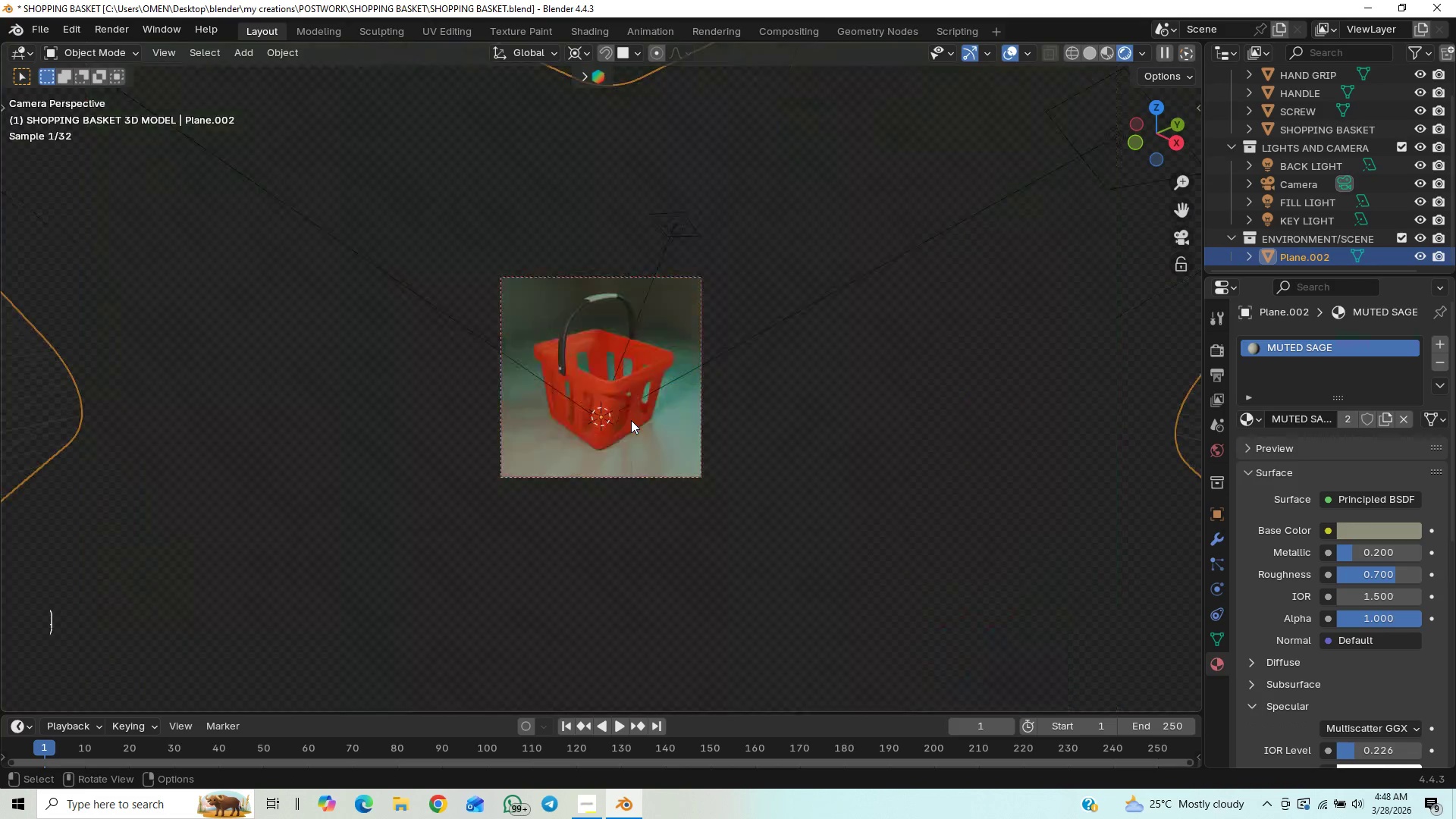 
scroll: coordinate [631, 420], scroll_direction: up, amount: 1.0
 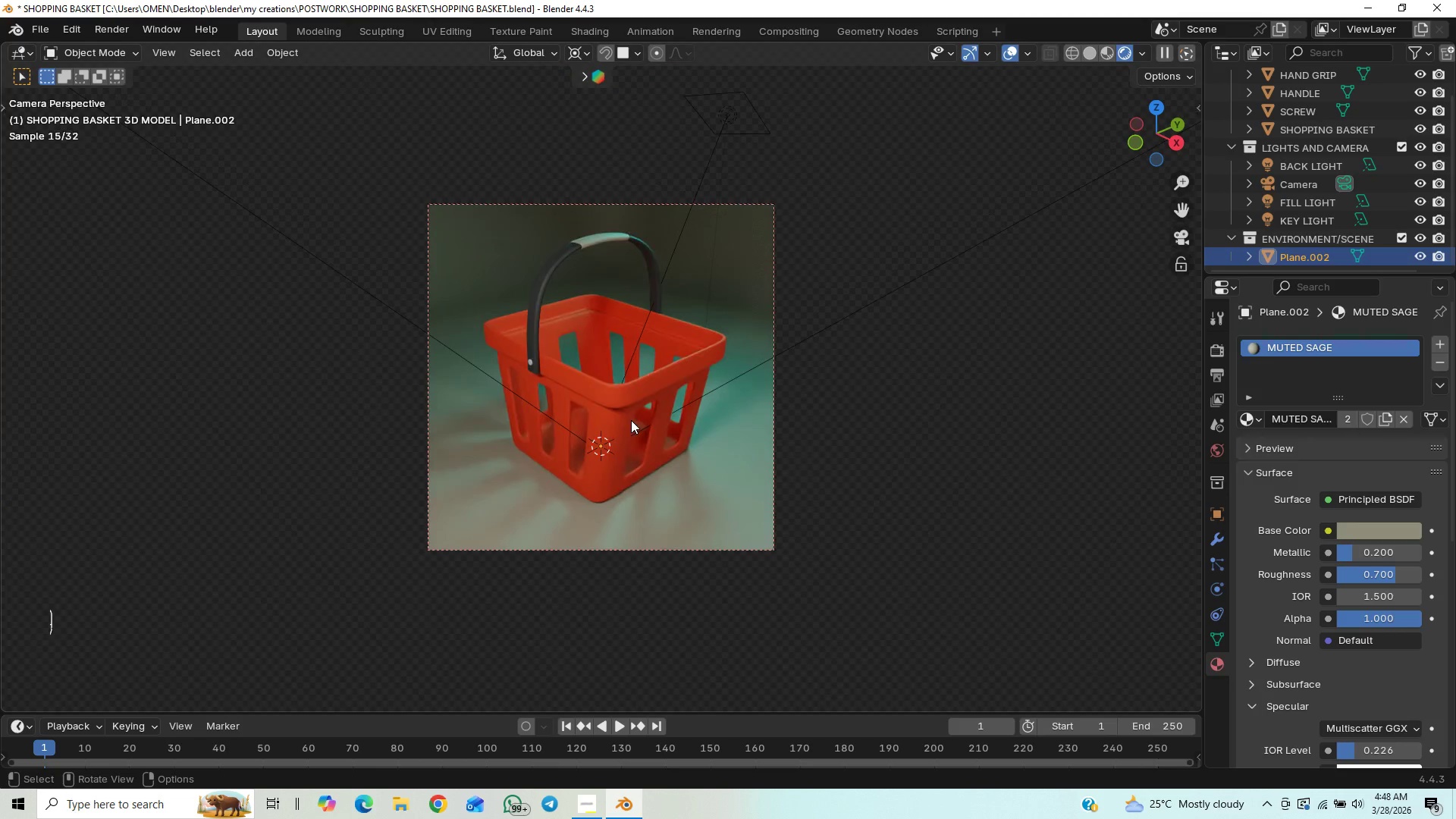 
key(Control+S)
 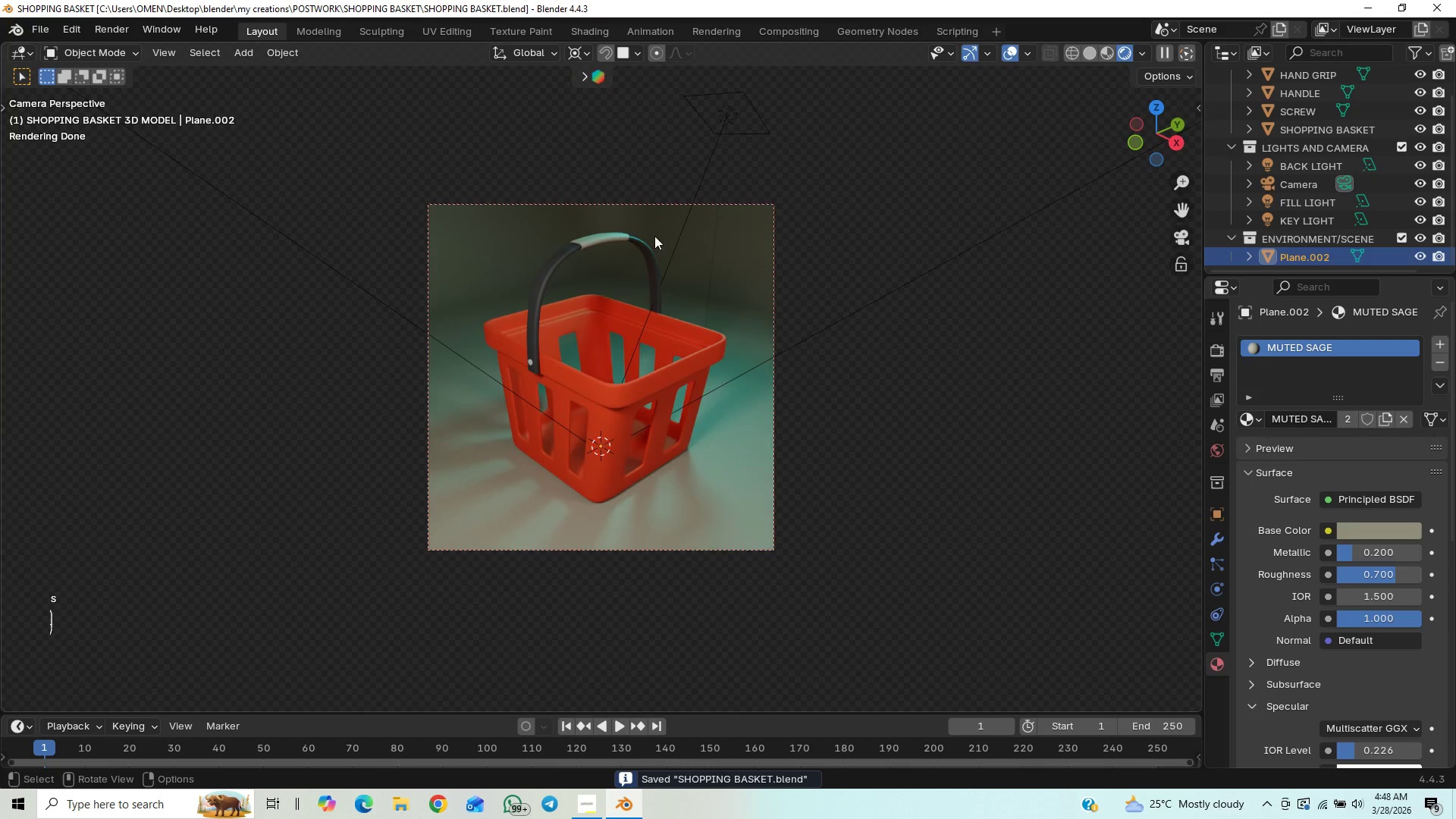 
left_click([592, 237])
 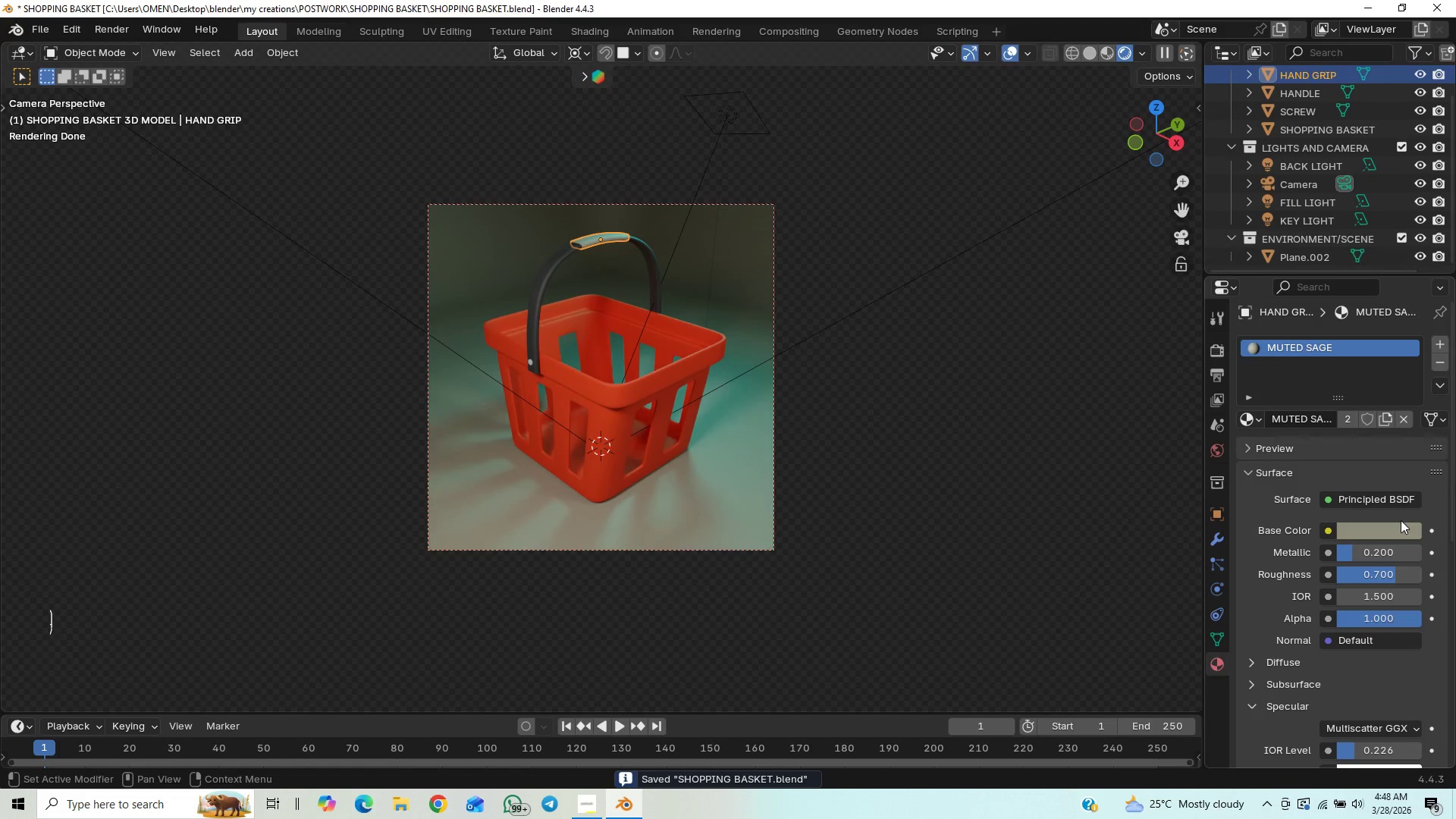 
left_click([1399, 534])
 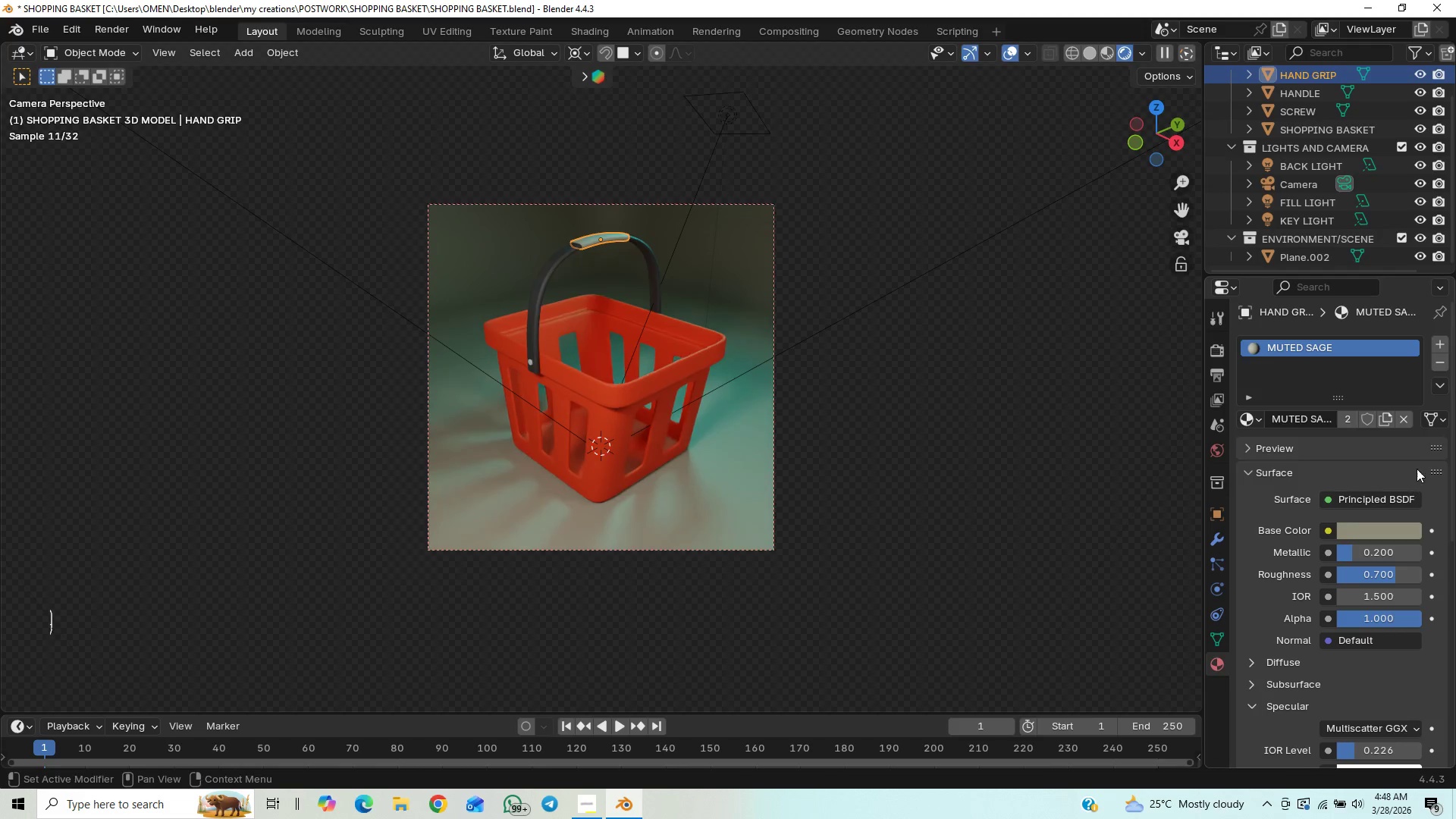 
left_click([1405, 529])
 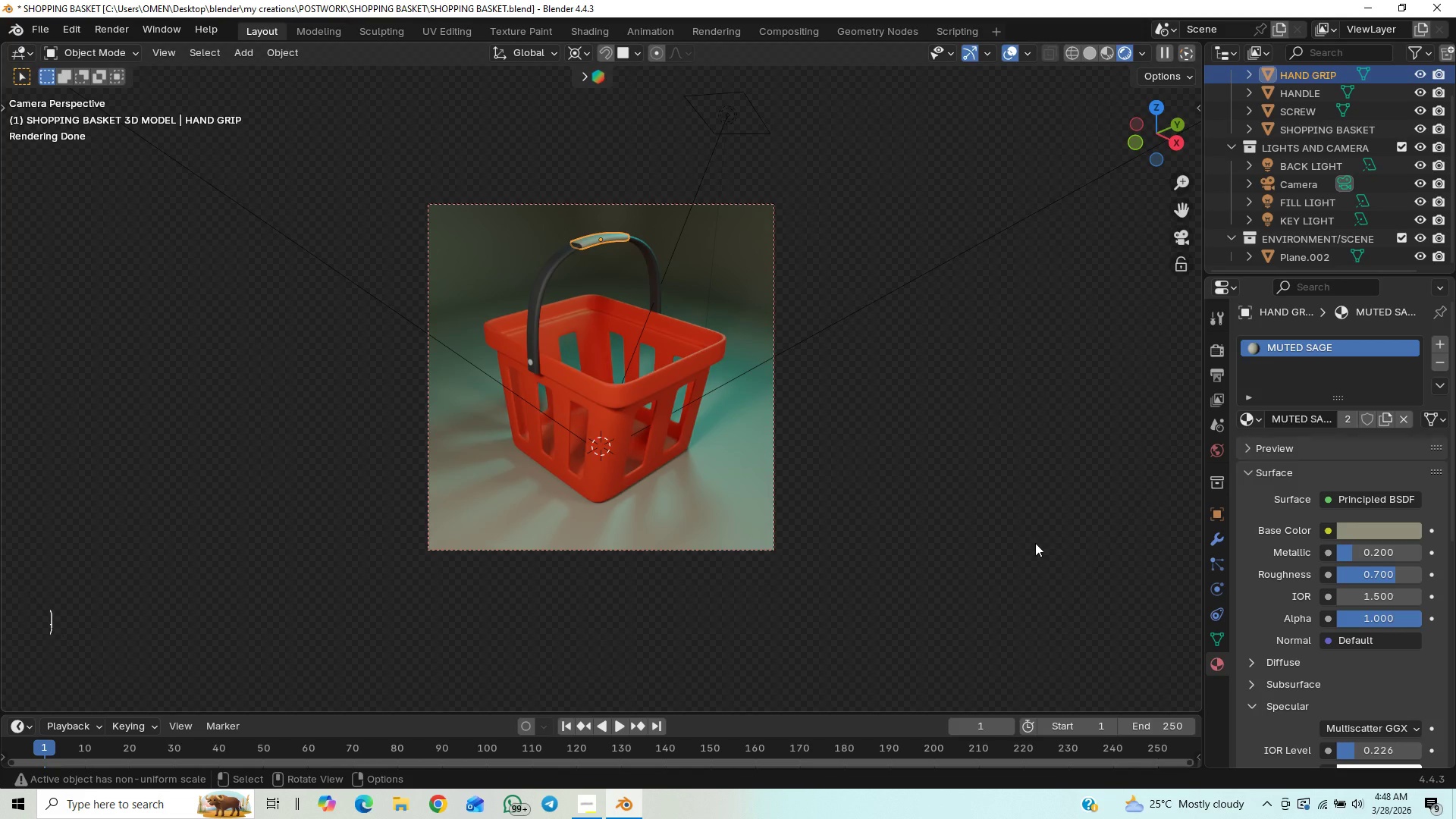 
wait(14.75)
 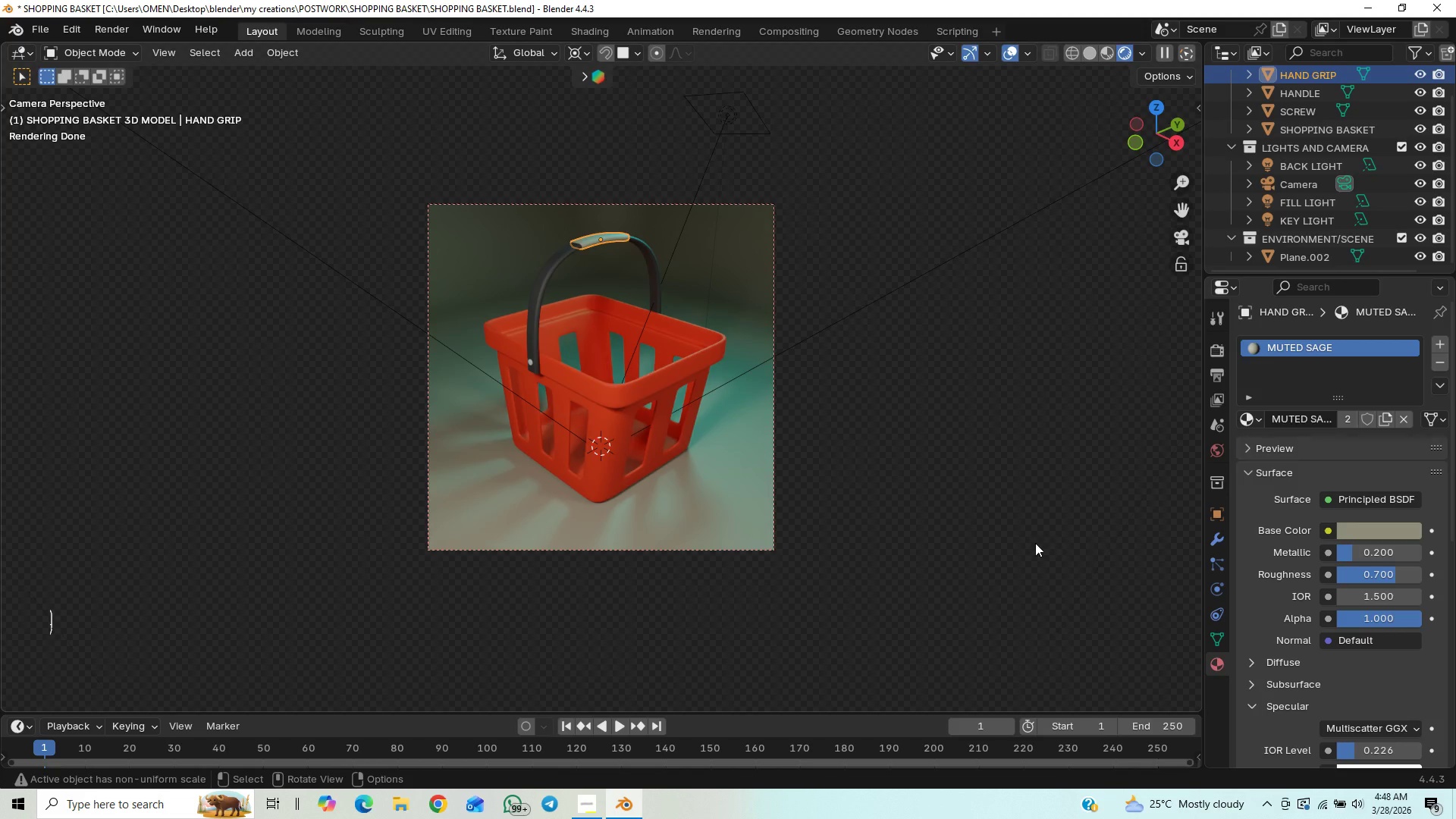 
left_click([1360, 524])
 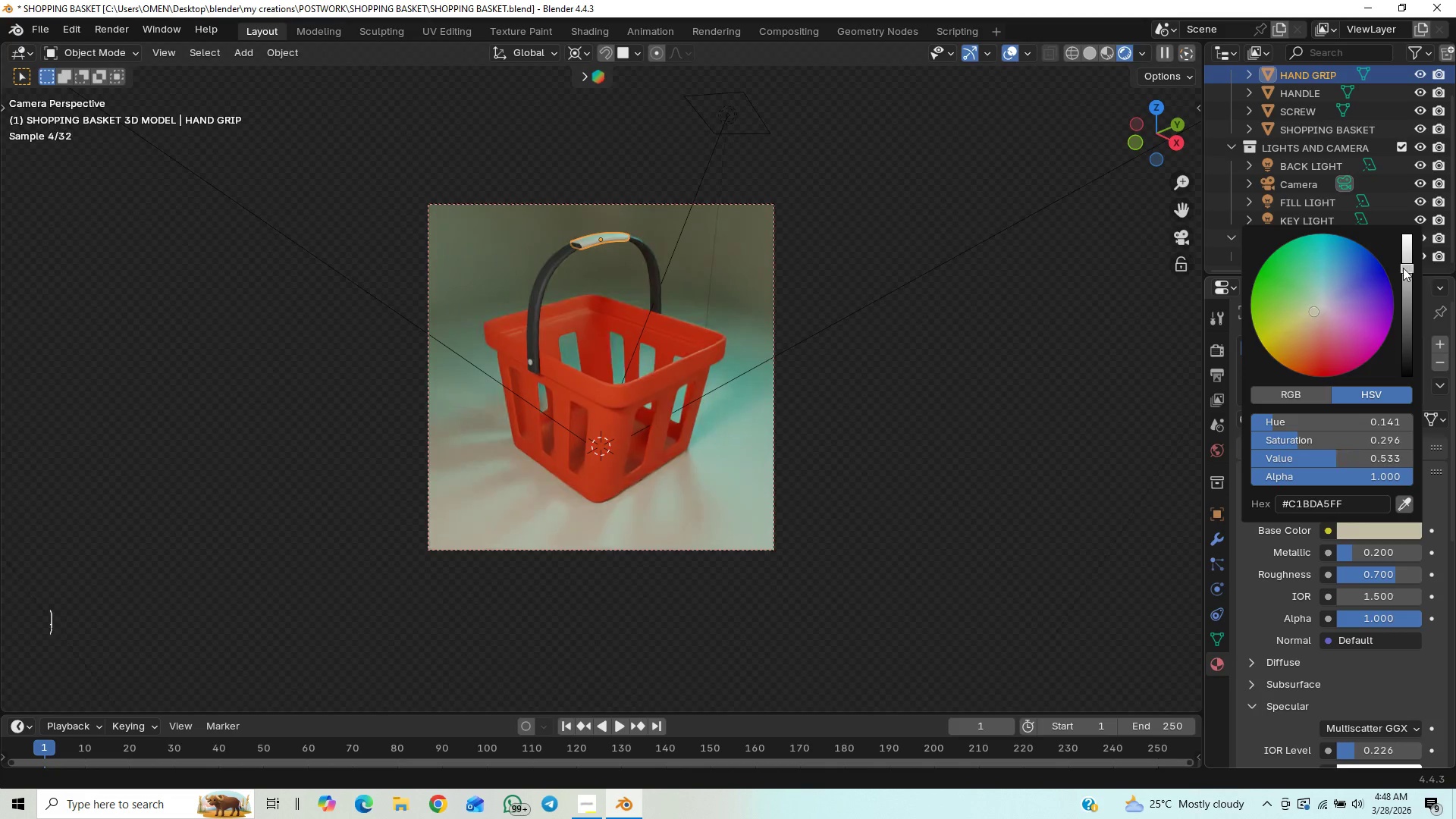 
wait(14.97)
 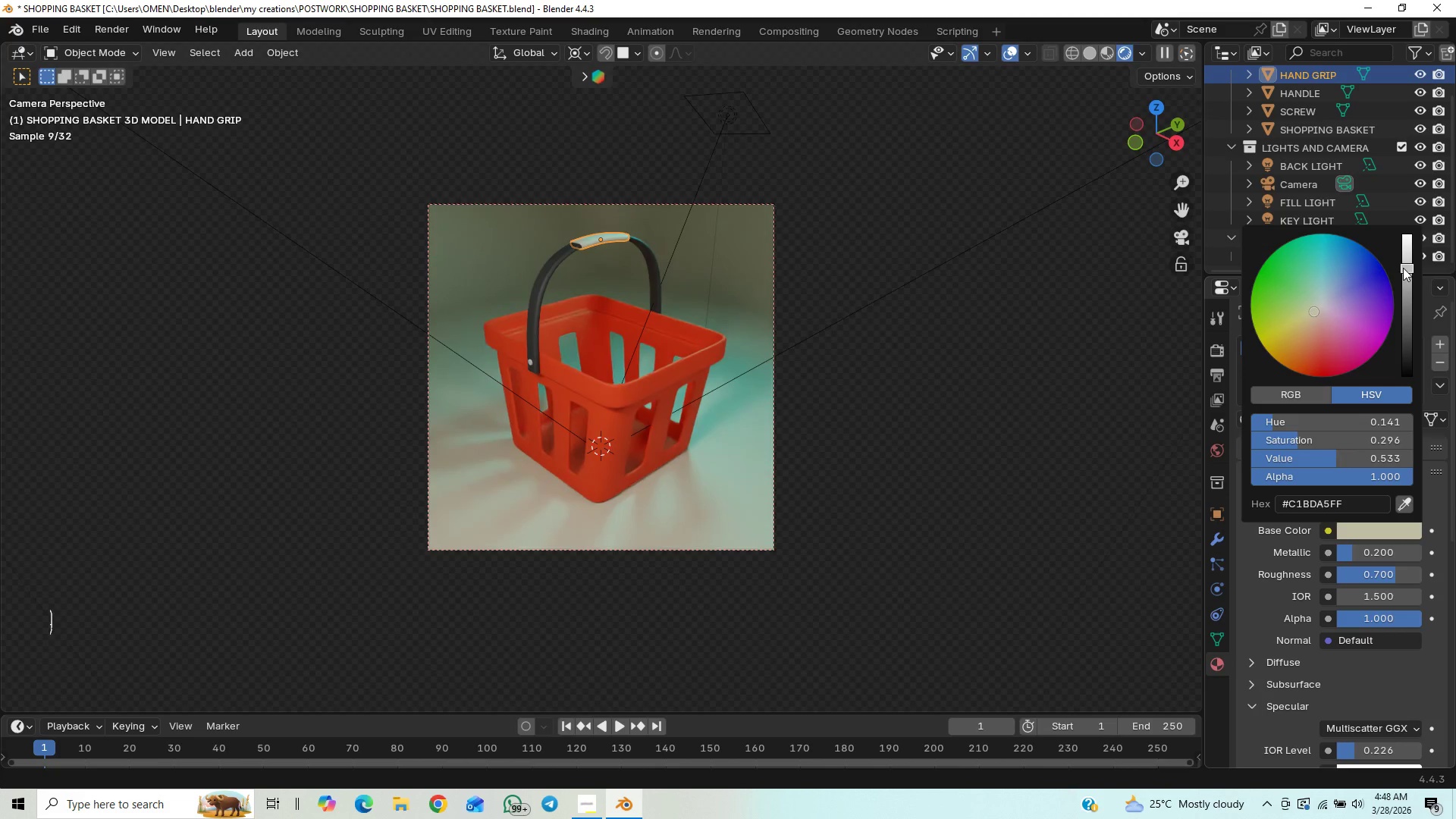 
key(Control+Z)
 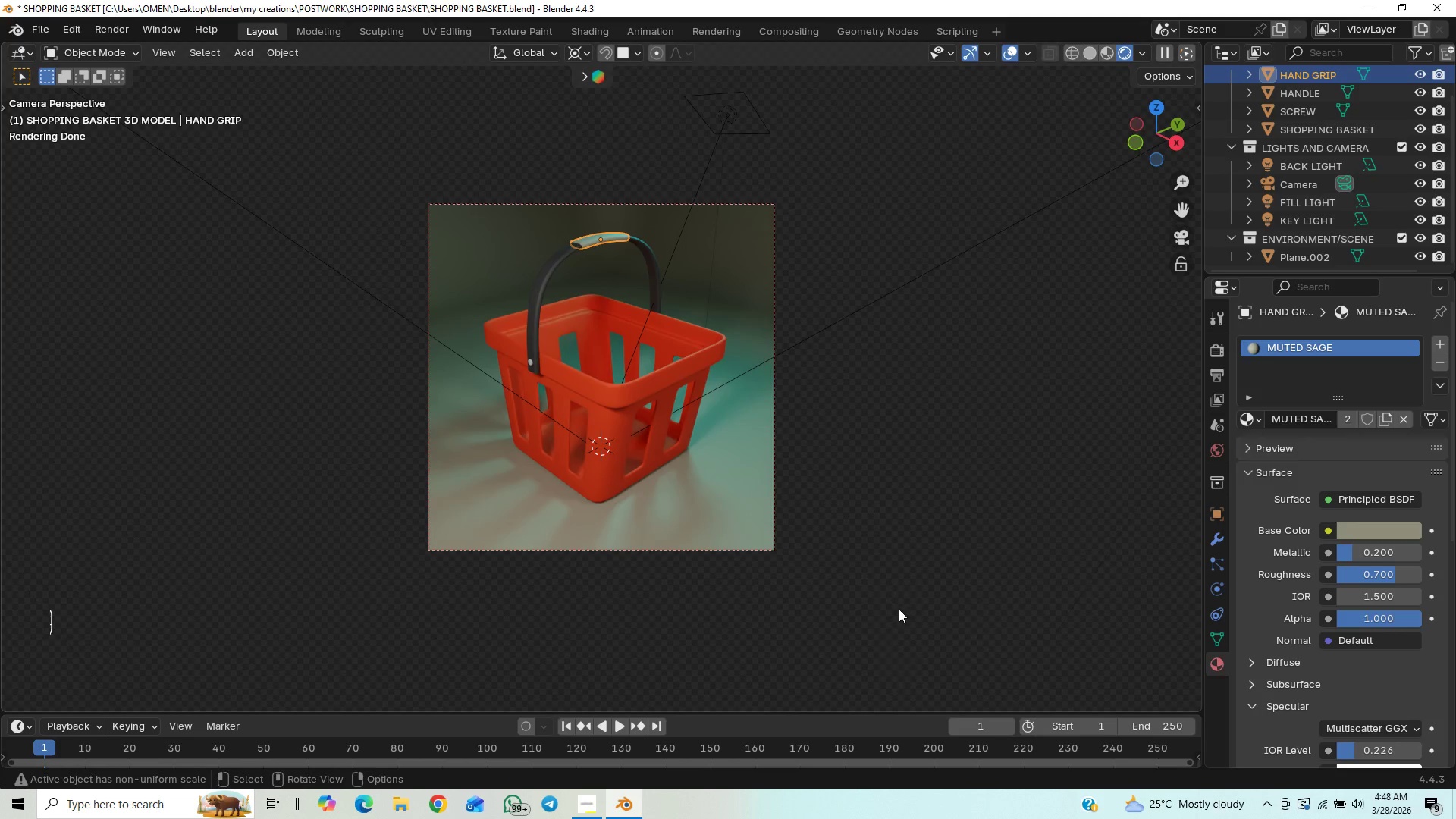 
wait(6.31)
 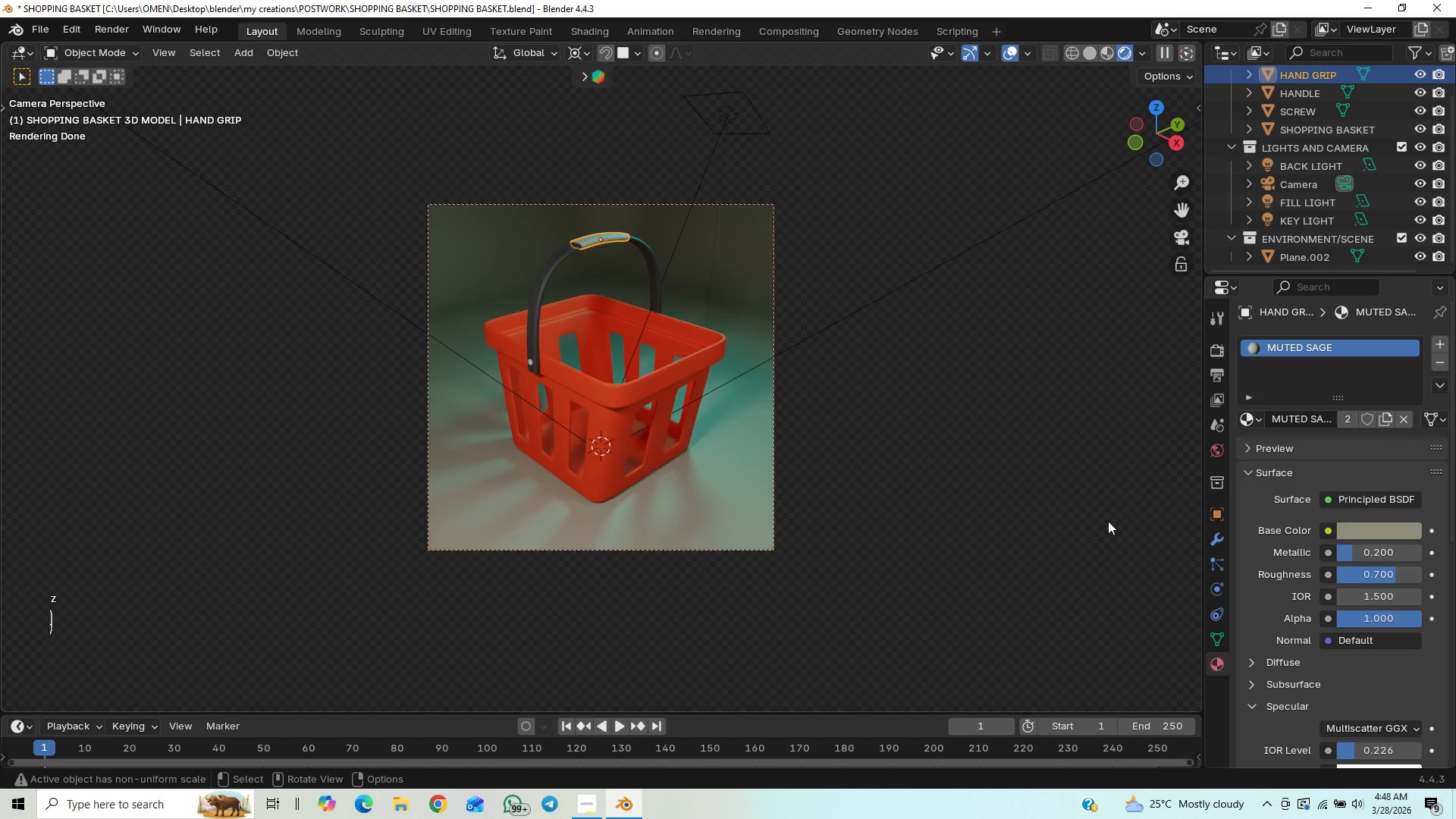 
left_click([836, 552])
 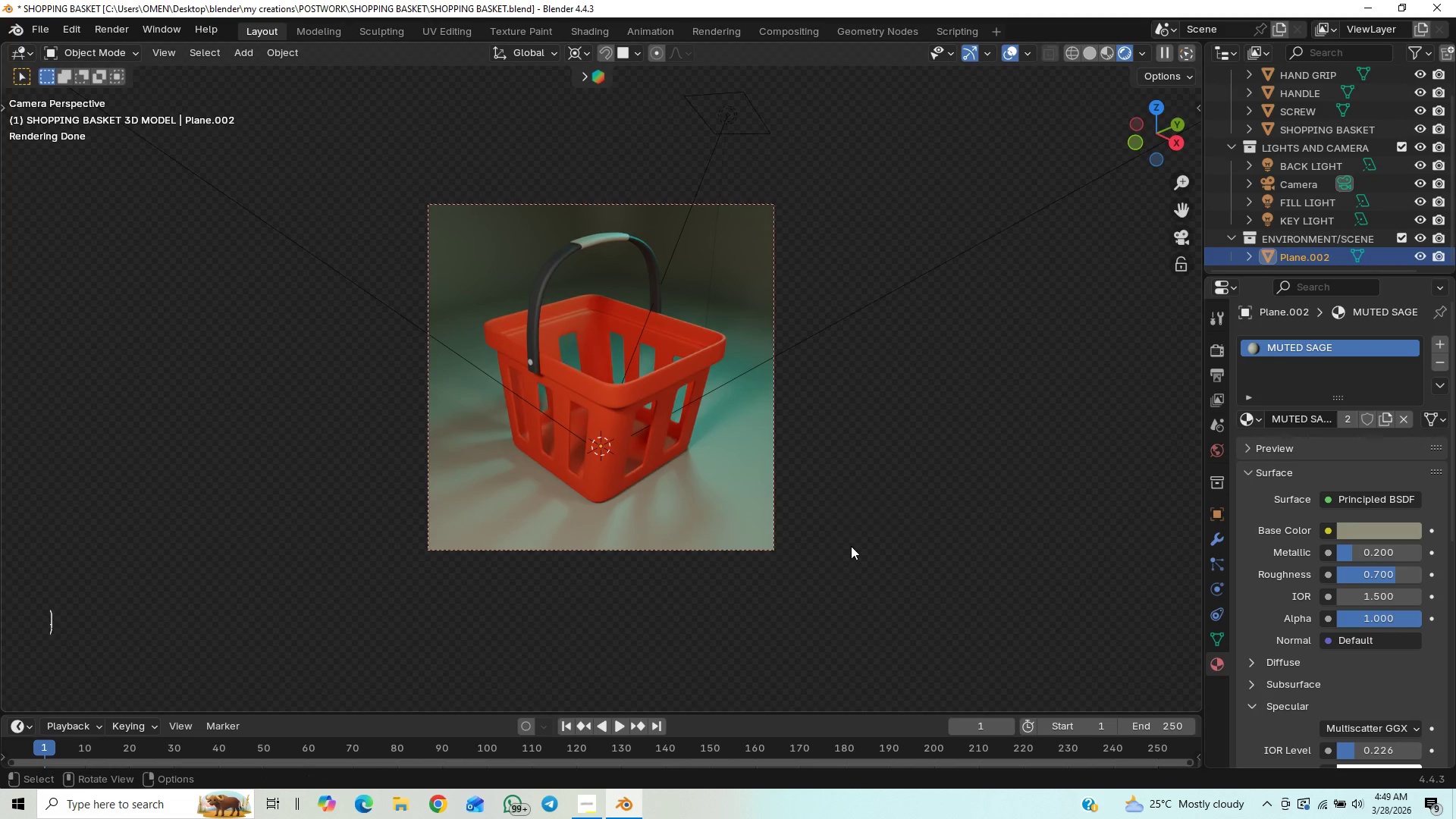 
key(Control+S)
 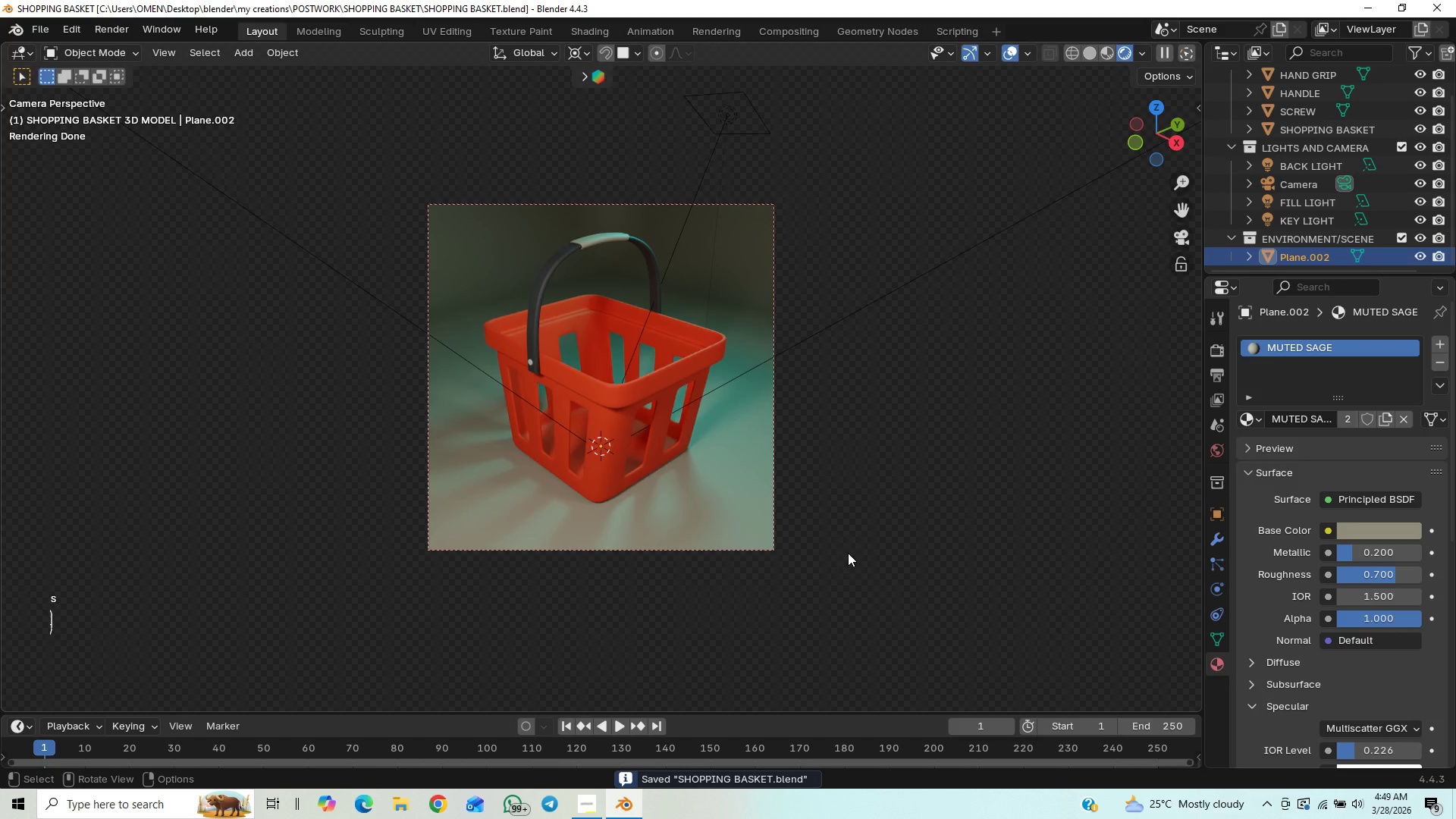 
scroll: coordinate [820, 471], scroll_direction: up, amount: 8.0
 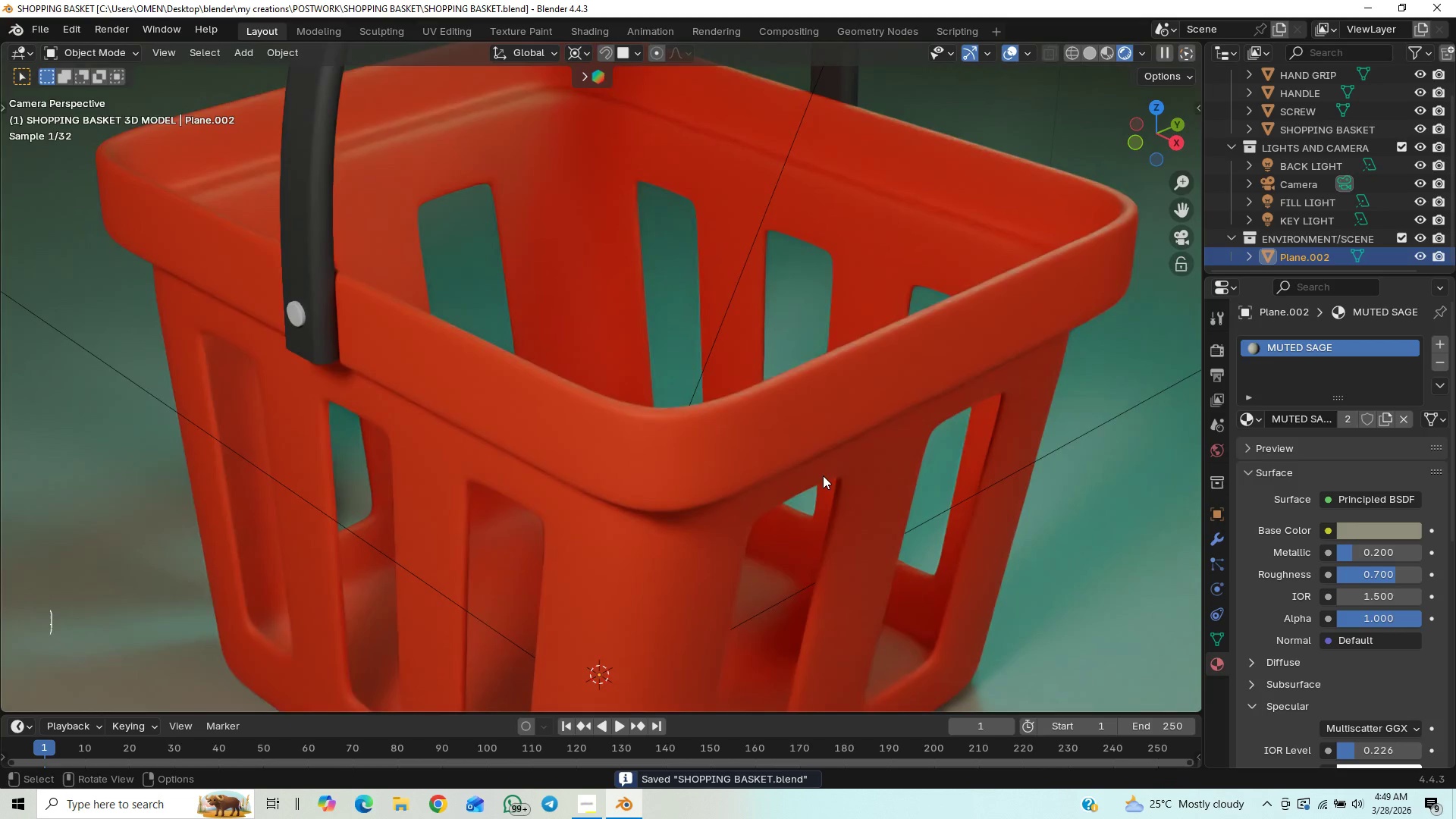 
scroll: coordinate [864, 455], scroll_direction: down, amount: 9.0
 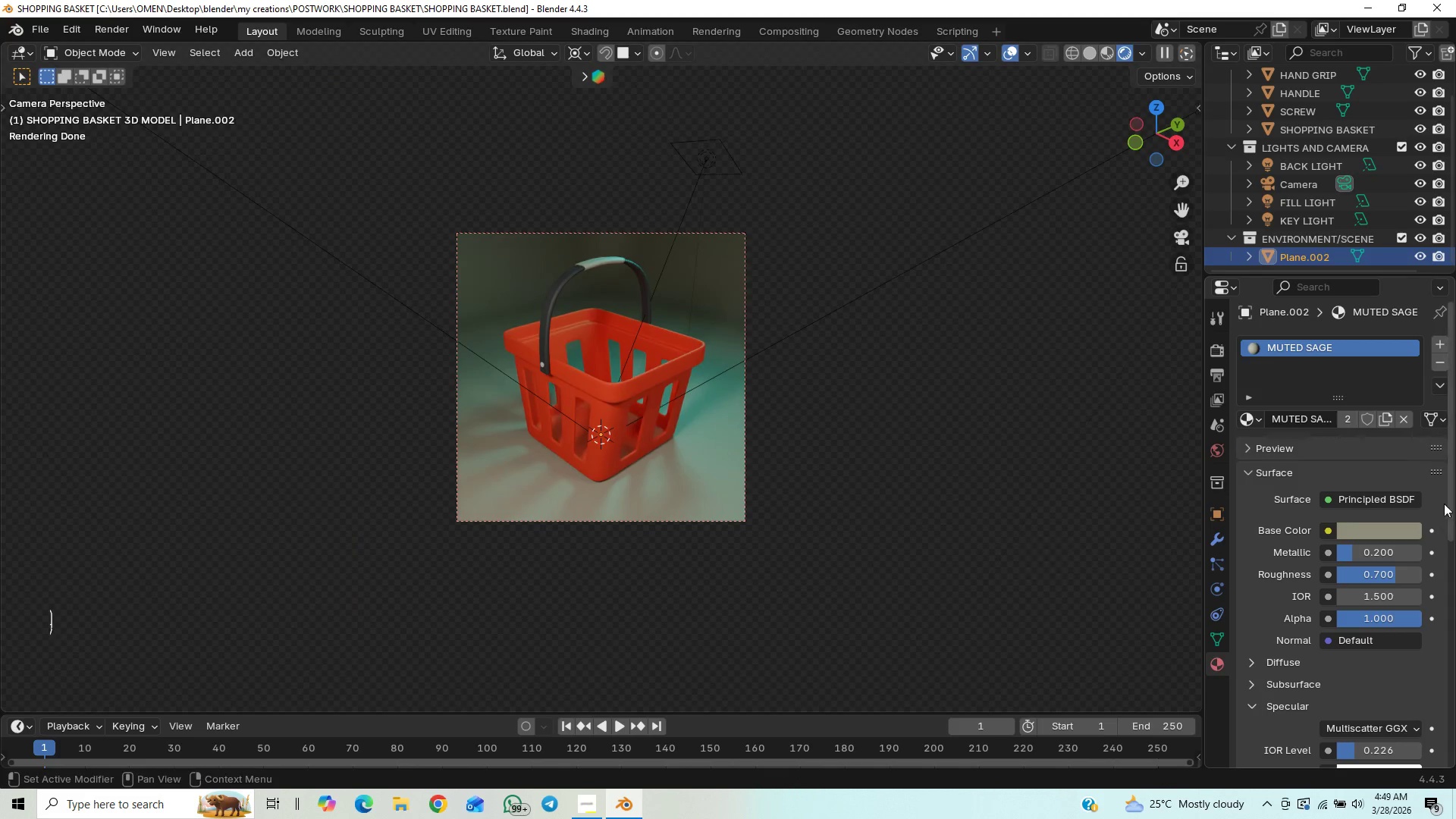 
left_click_drag(start_coordinate=[1455, 488], to_coordinate=[1448, 453])
 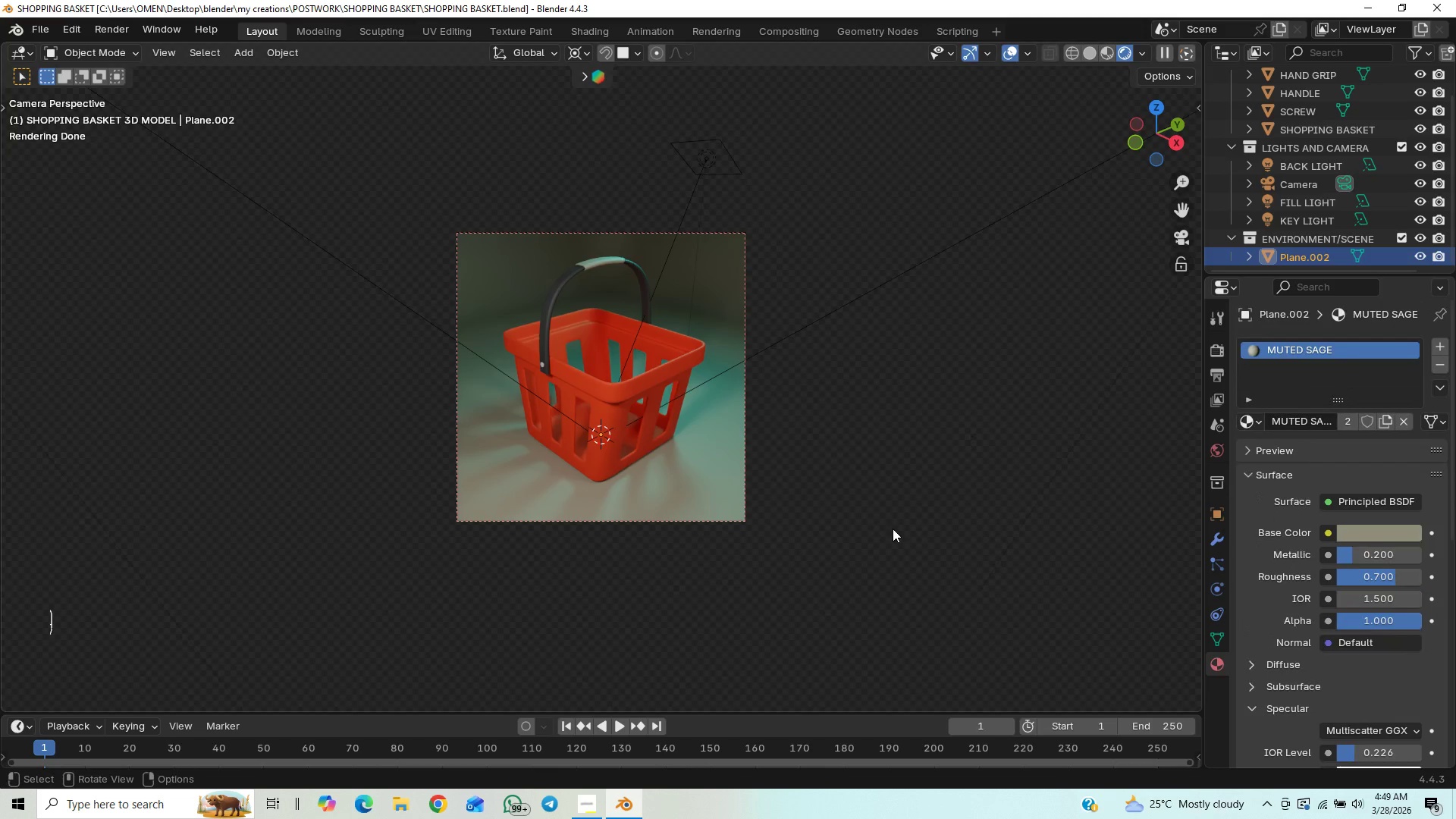 
key(Control+S)
 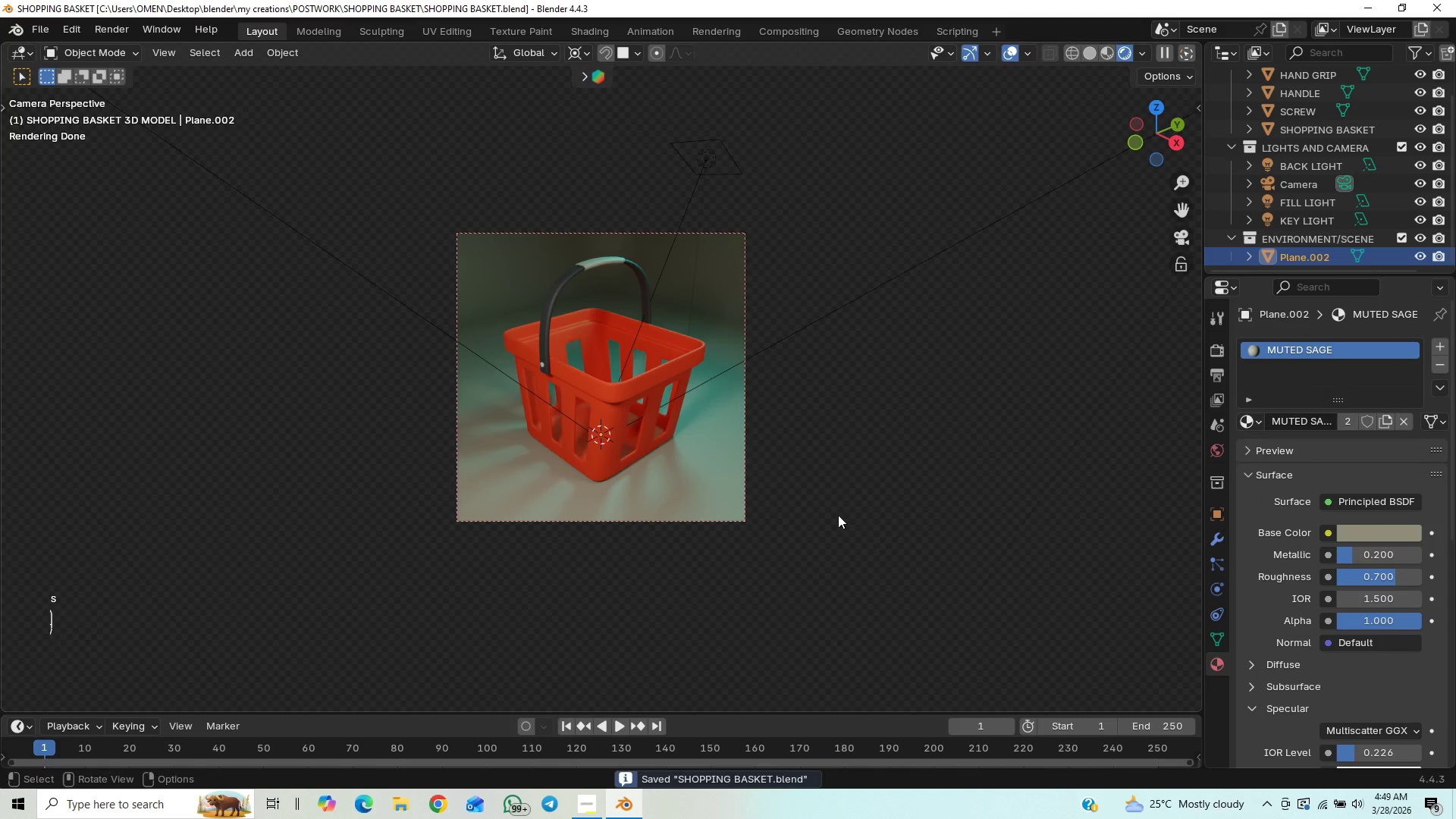 
scroll: coordinate [838, 515], scroll_direction: up, amount: 13.0
 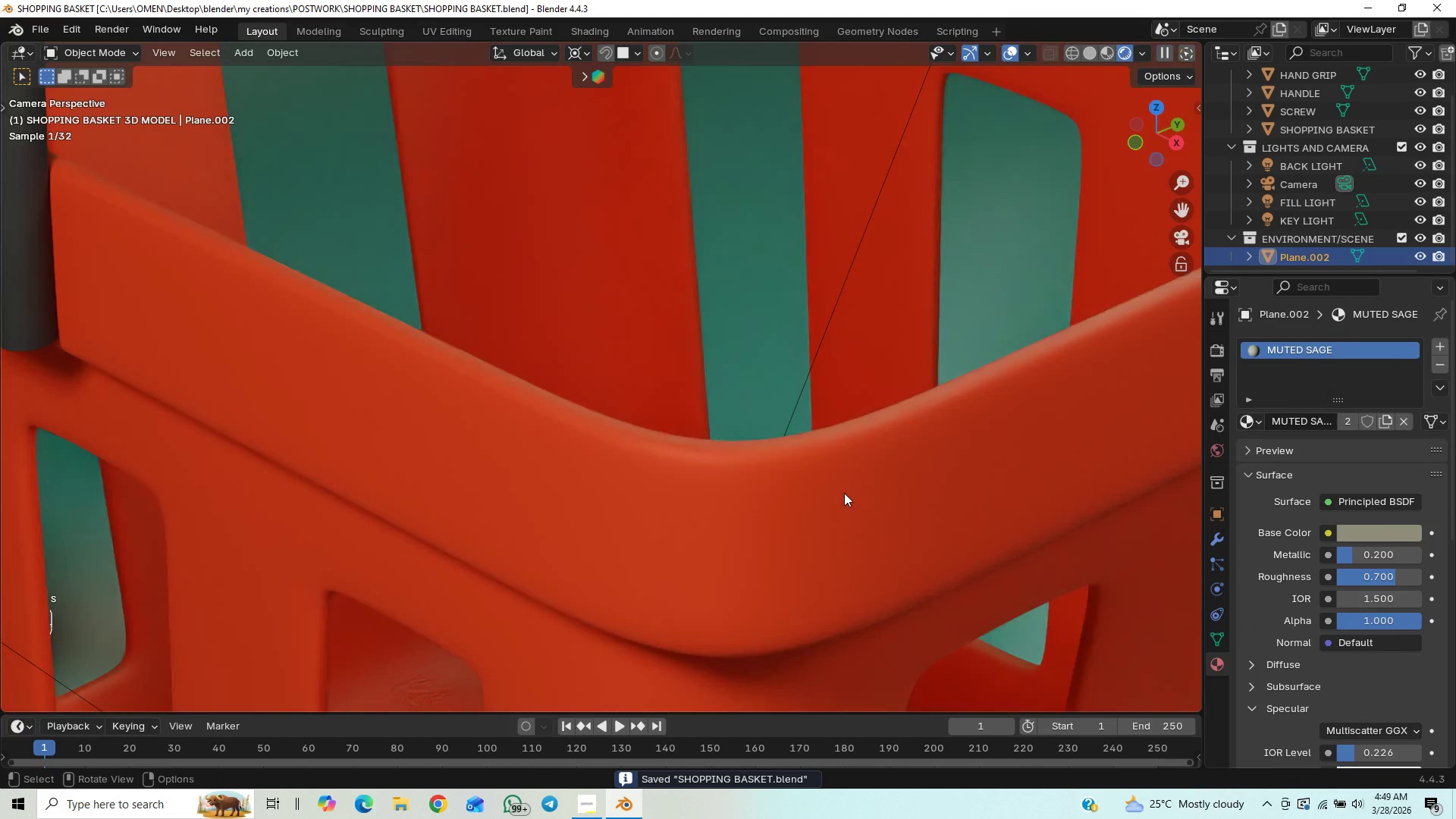 
scroll: coordinate [844, 498], scroll_direction: down, amount: 37.0
 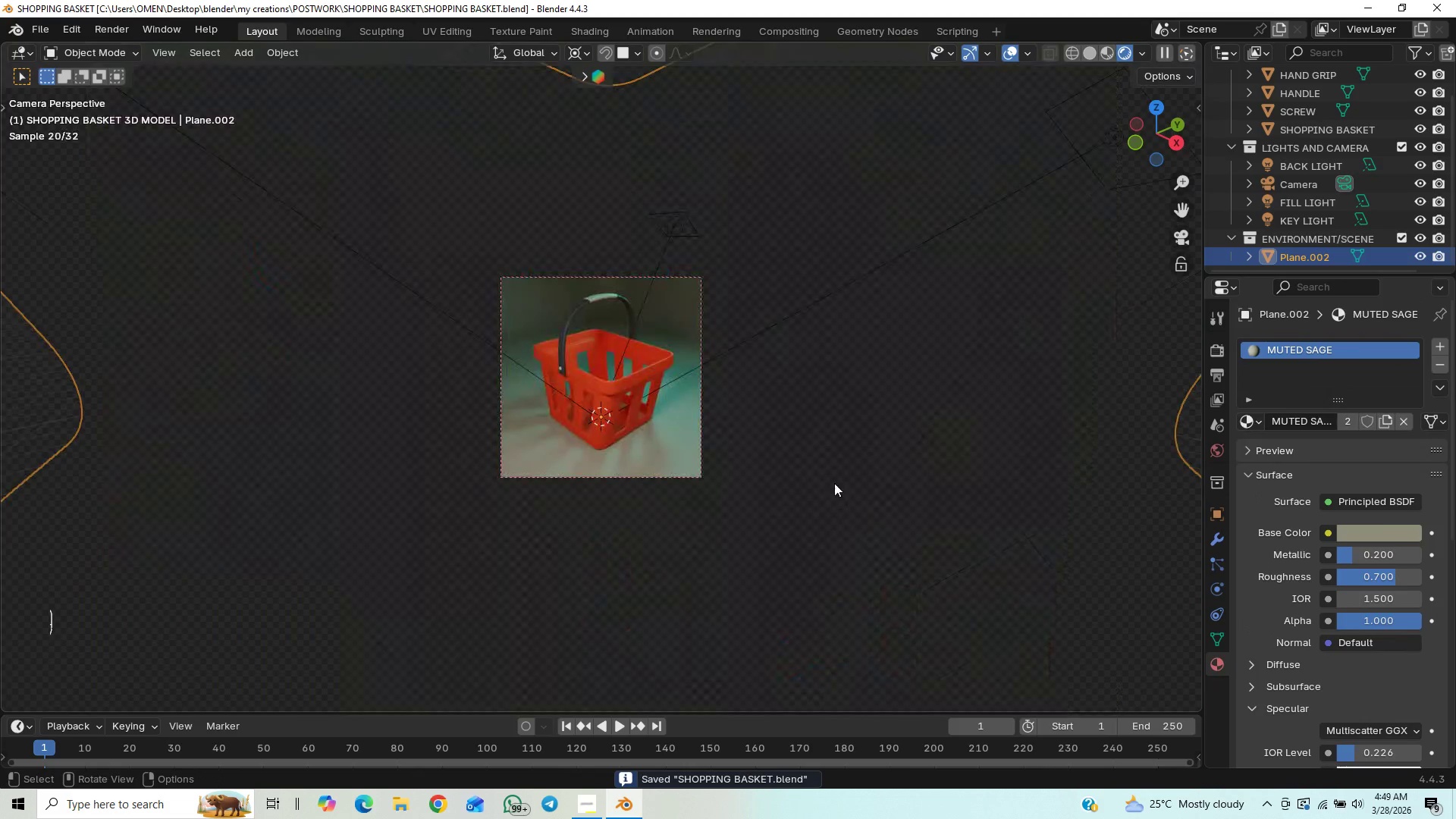 
scroll: coordinate [866, 457], scroll_direction: up, amount: 26.0
 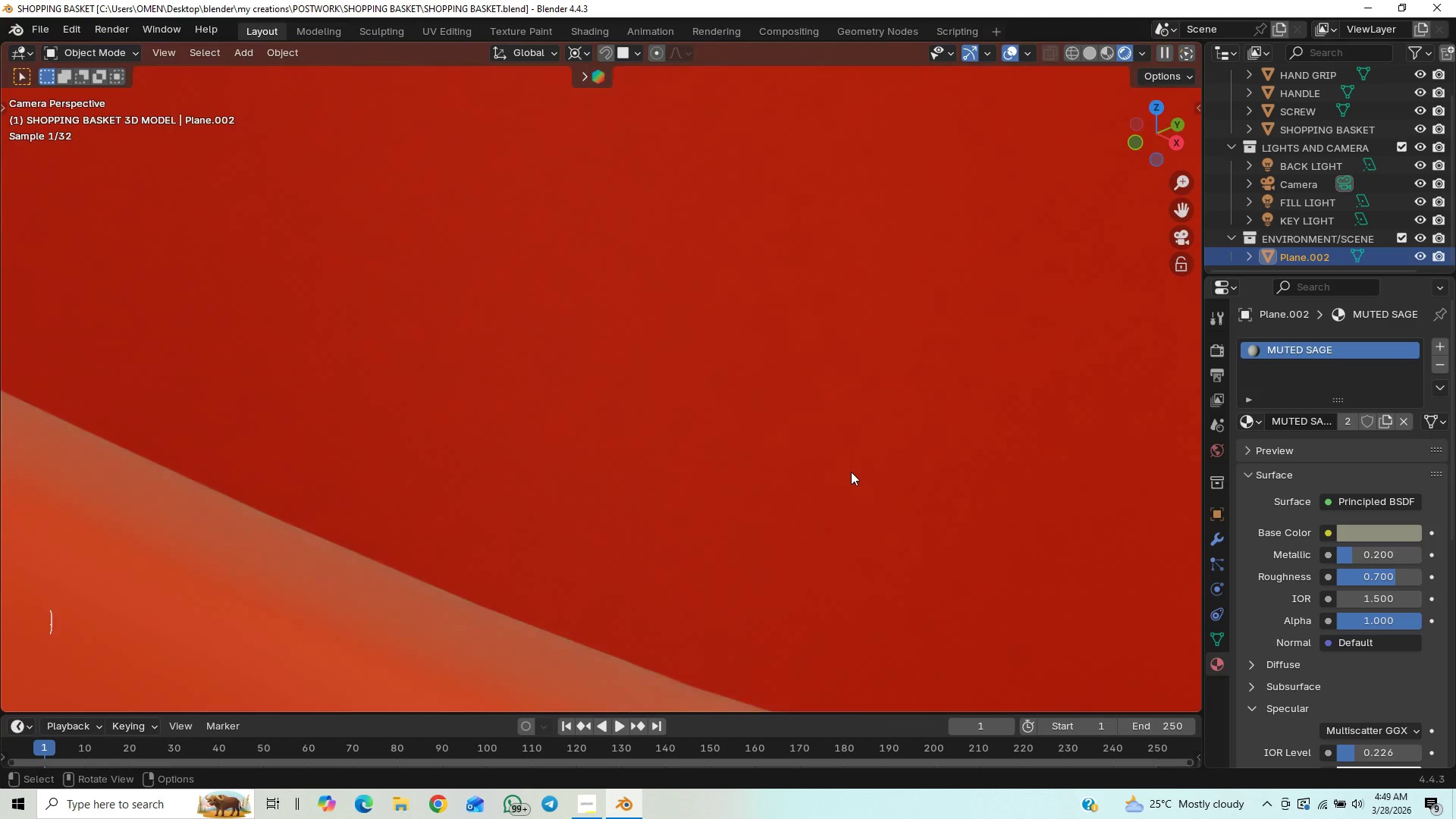 
scroll: coordinate [683, 462], scroll_direction: down, amount: 48.0
 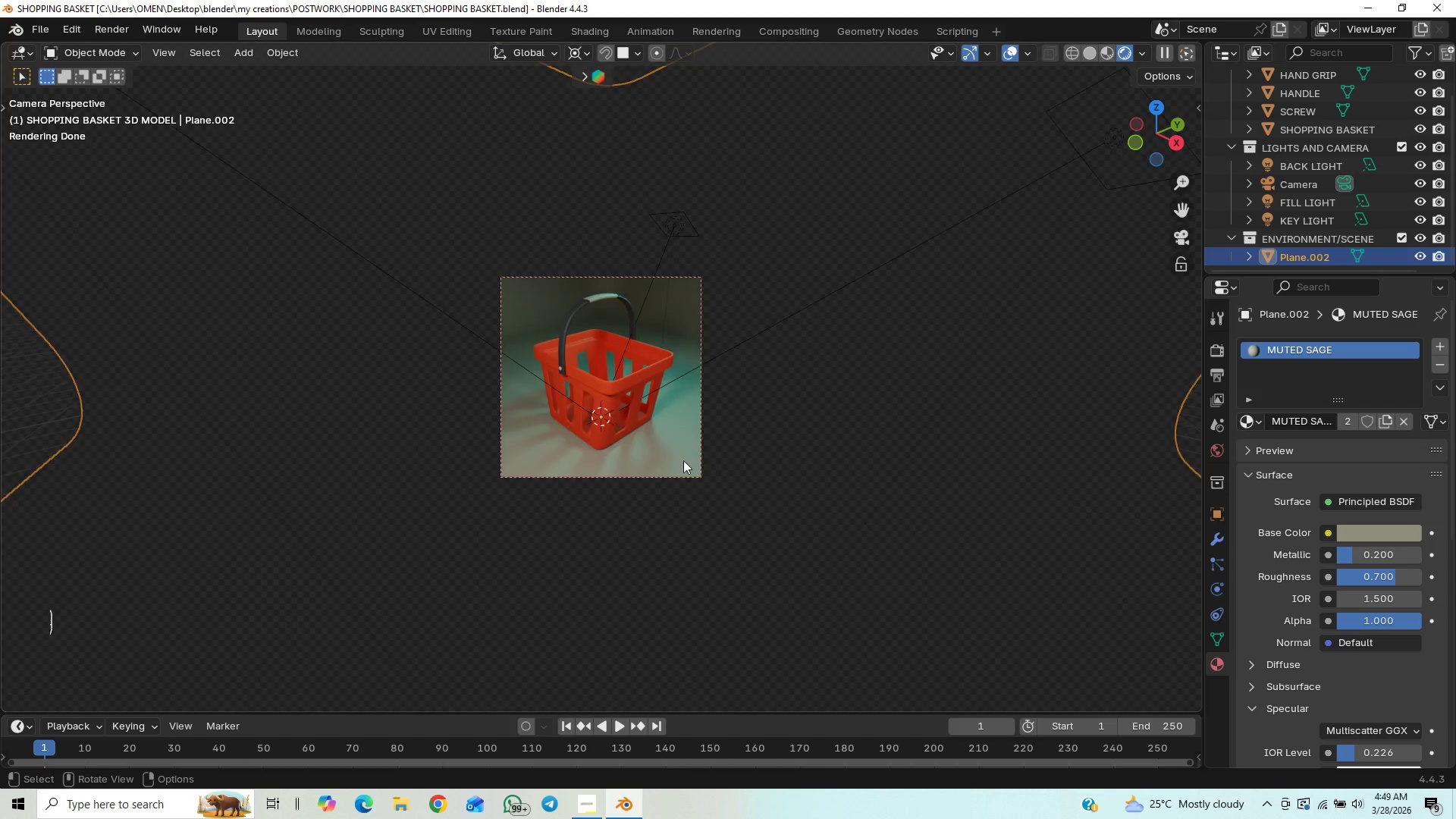 
scroll: coordinate [590, 411], scroll_direction: up, amount: 6.0
 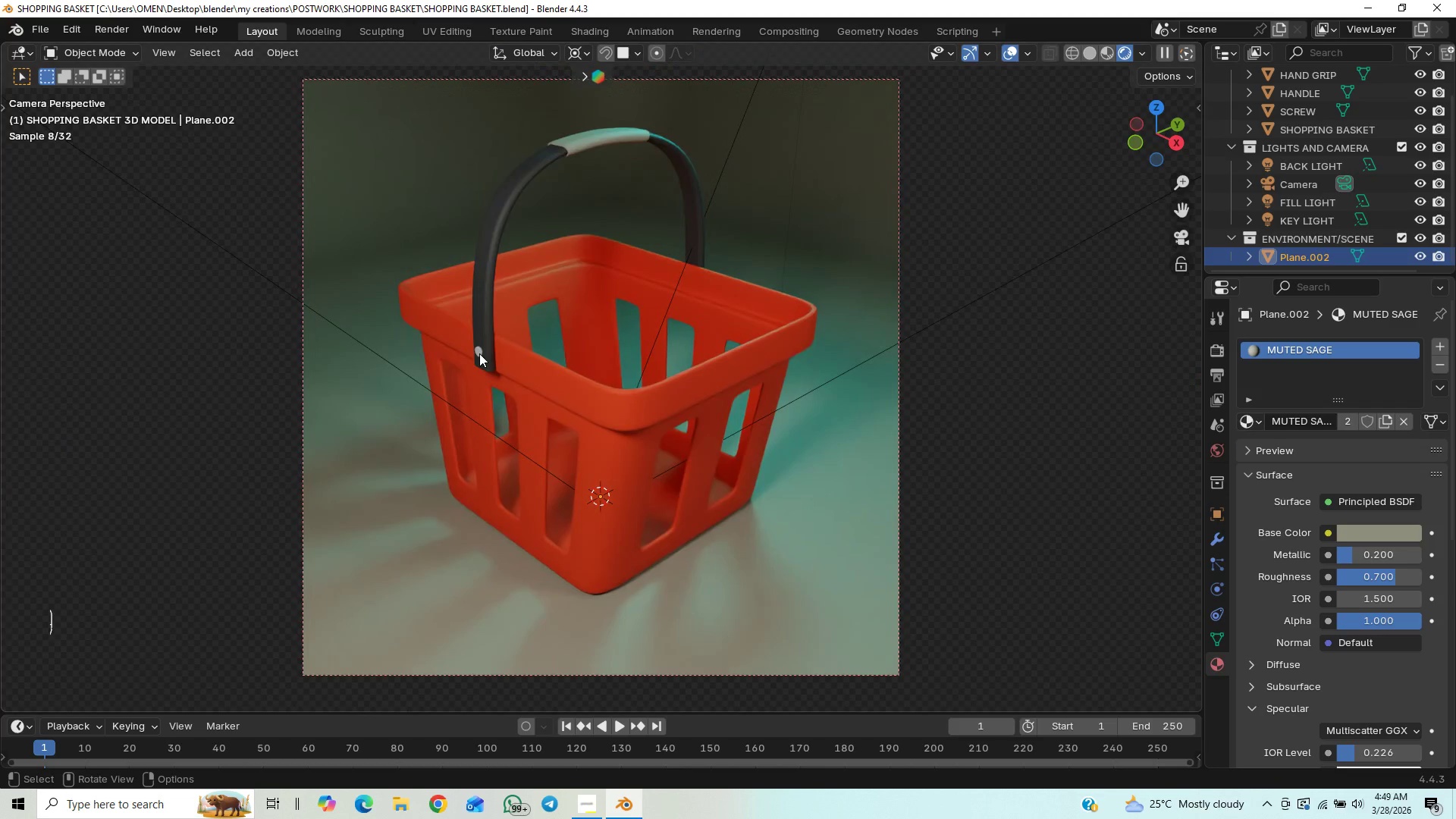 
left_click([479, 353])
 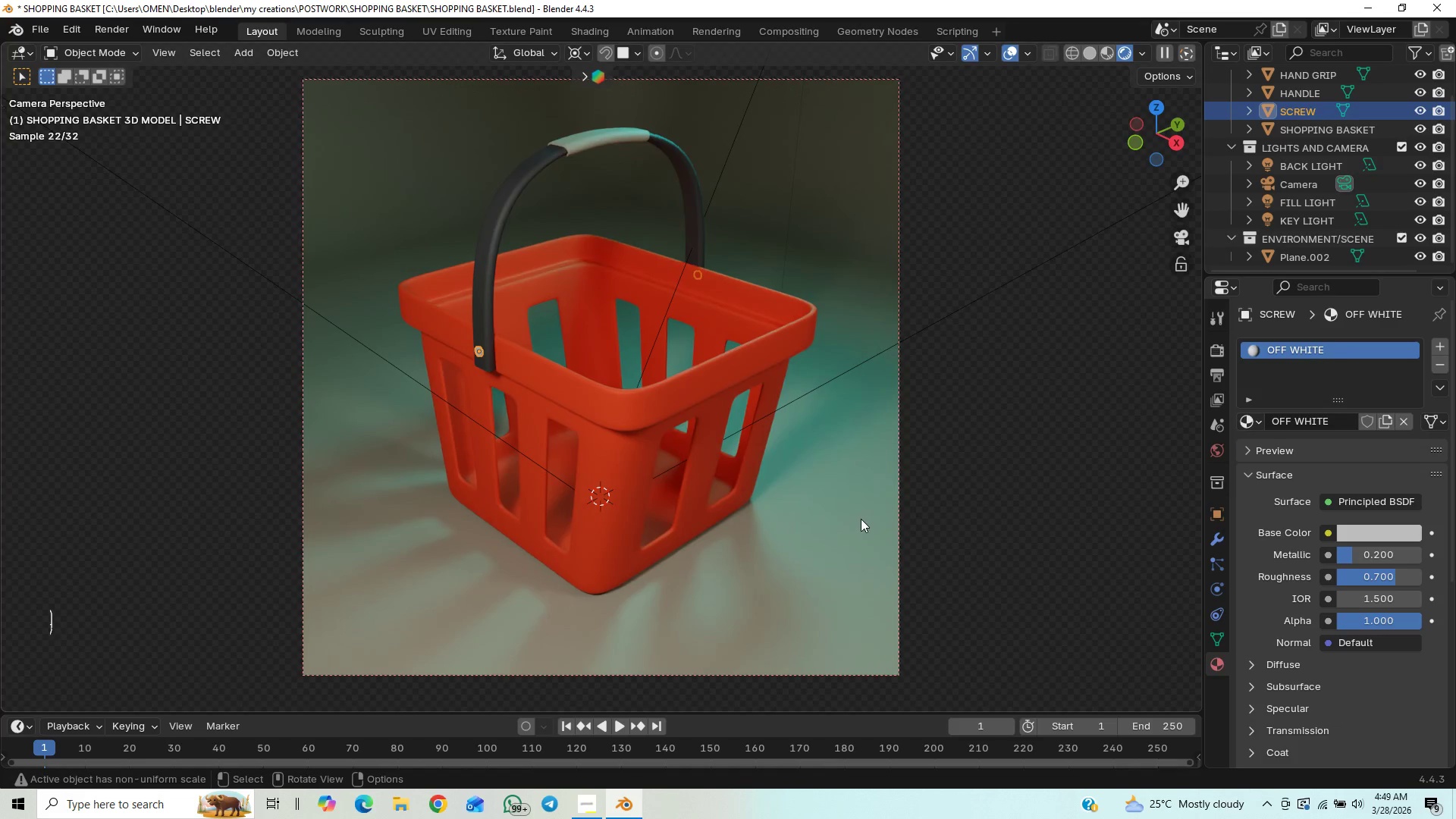 
key(Control+S)
 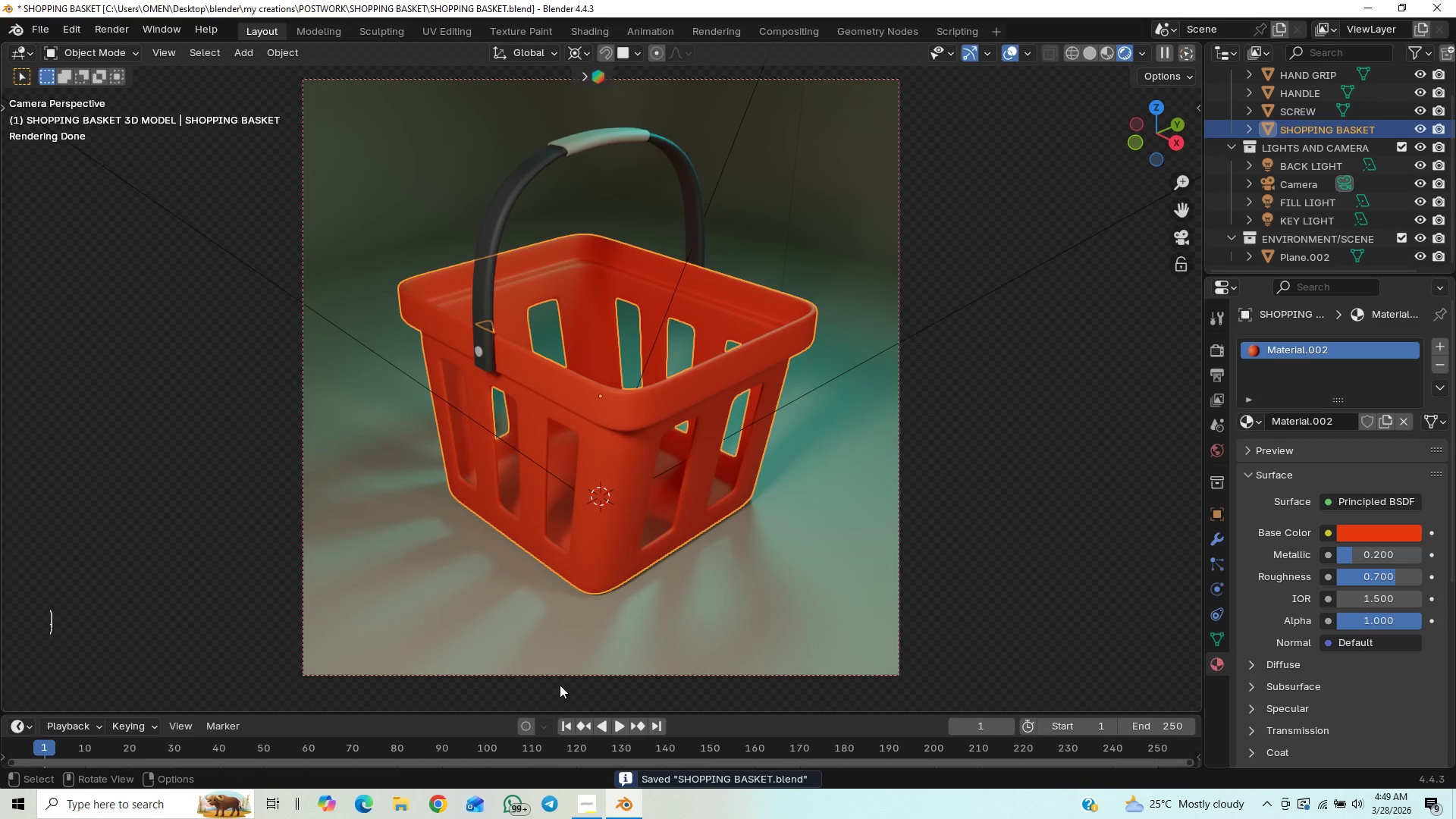 
scroll: coordinate [1320, 179], scroll_direction: up, amount: 2.0
 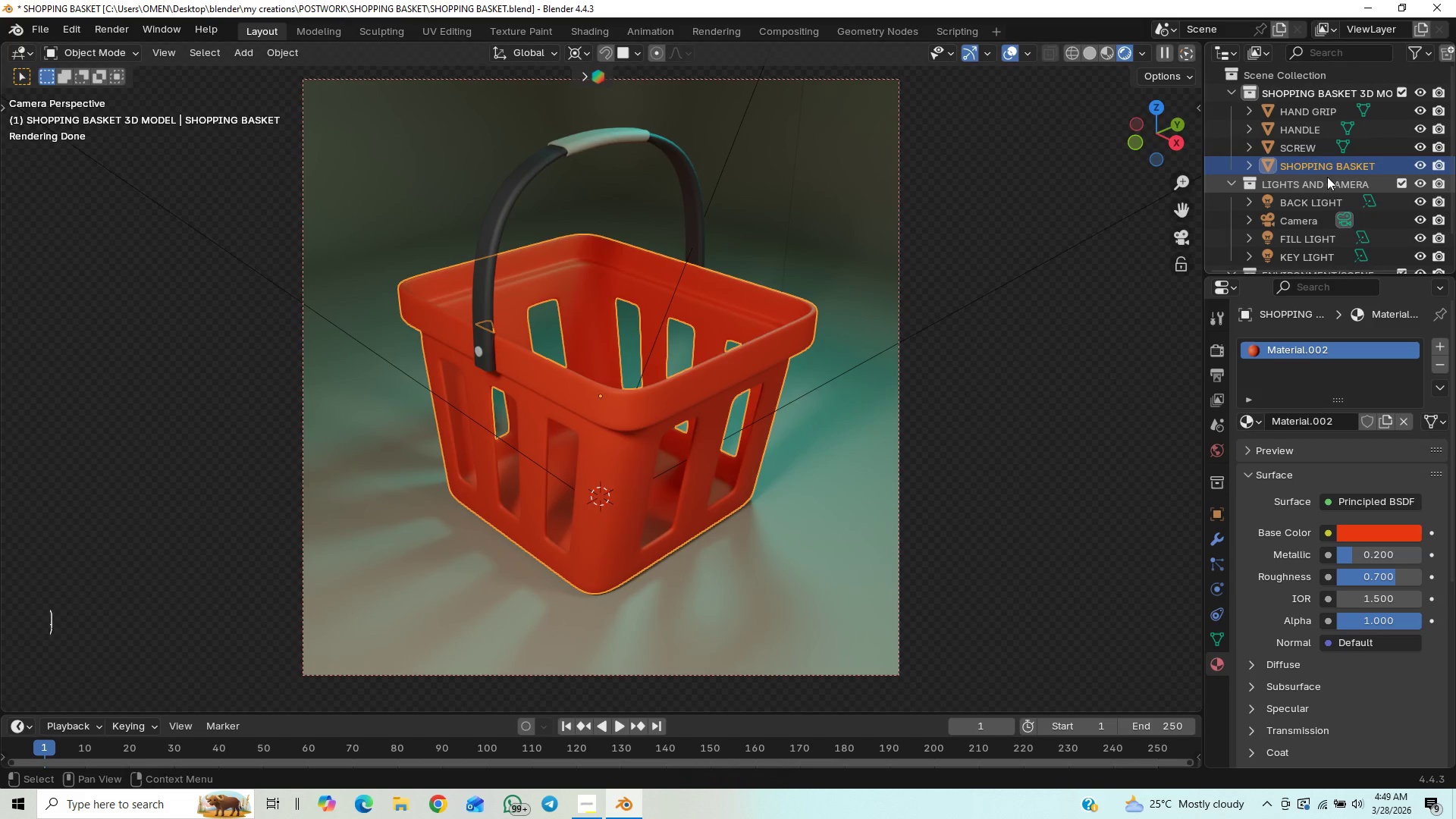 
scroll: coordinate [1324, 175], scroll_direction: down, amount: 3.0
 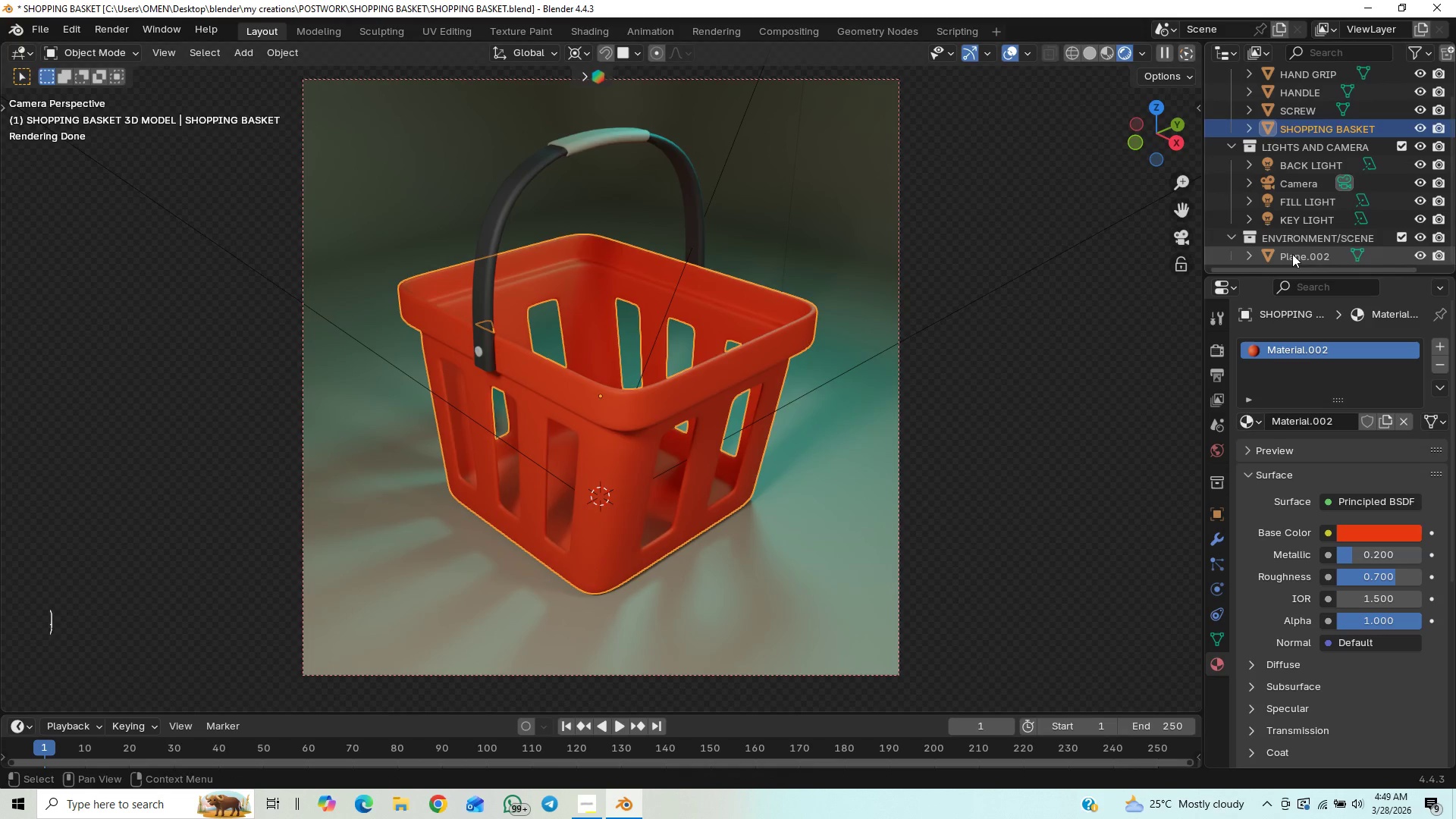 
left_click([1294, 249])
 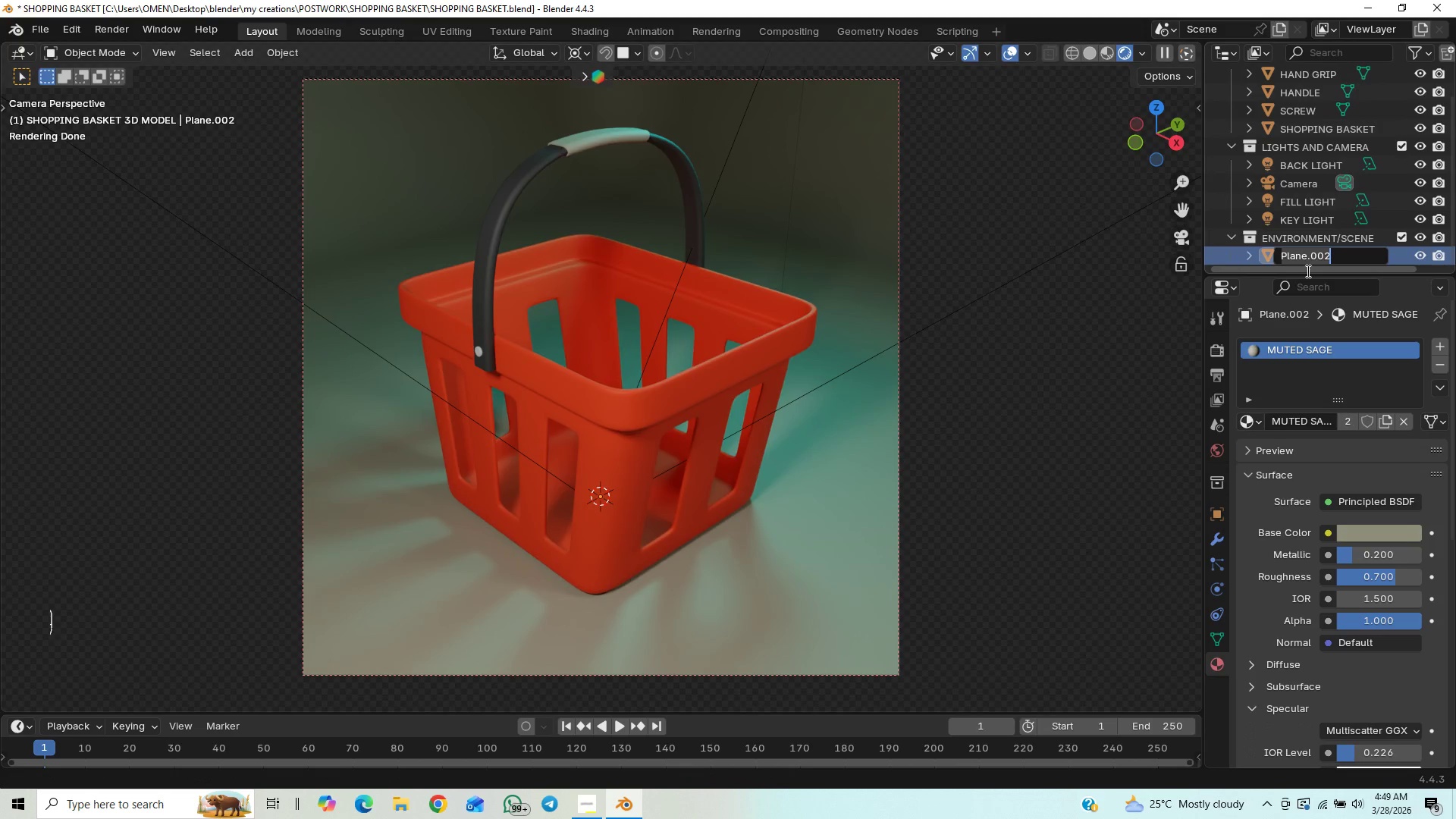 
type(backdro)
 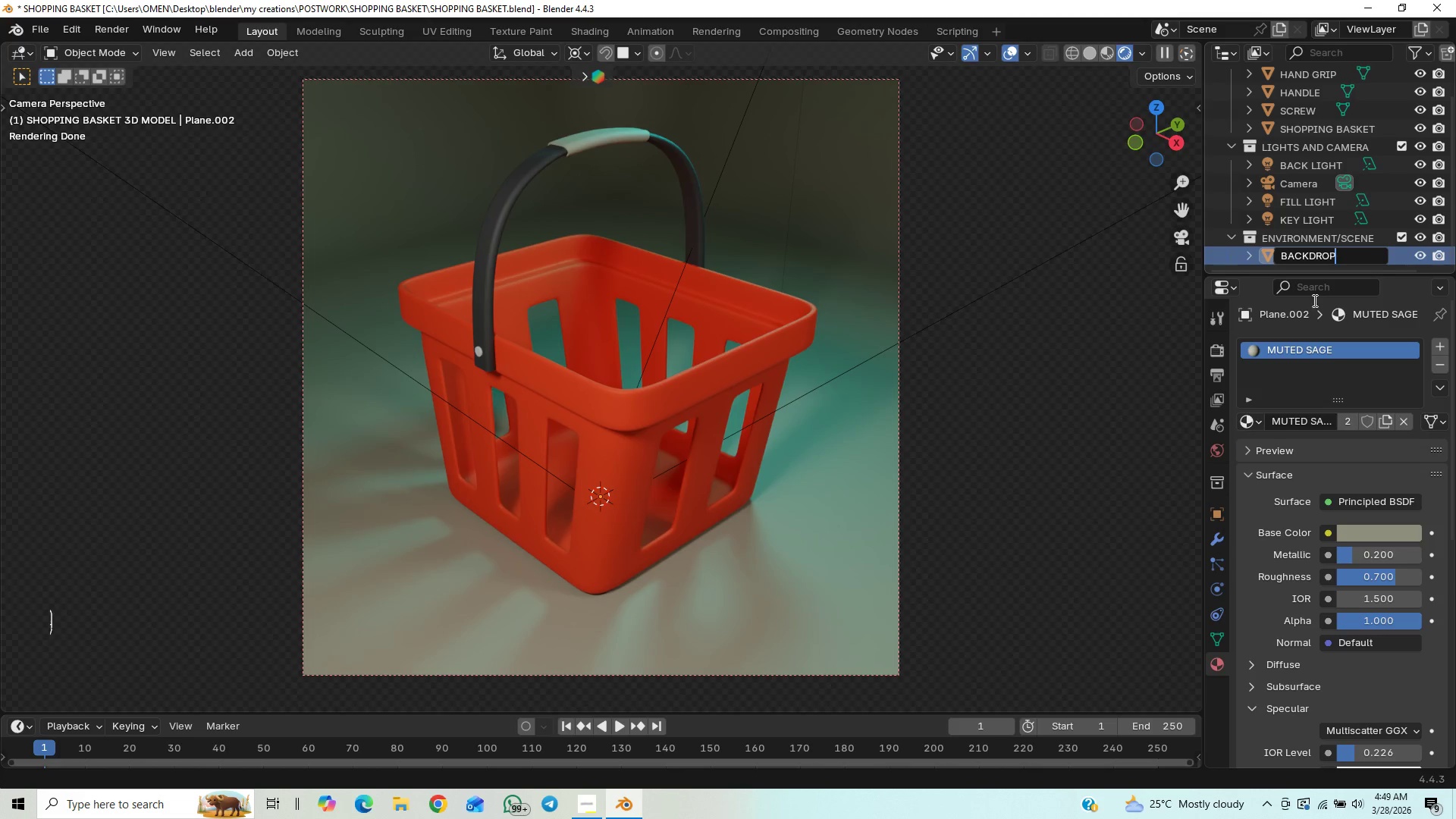 
key(P)
 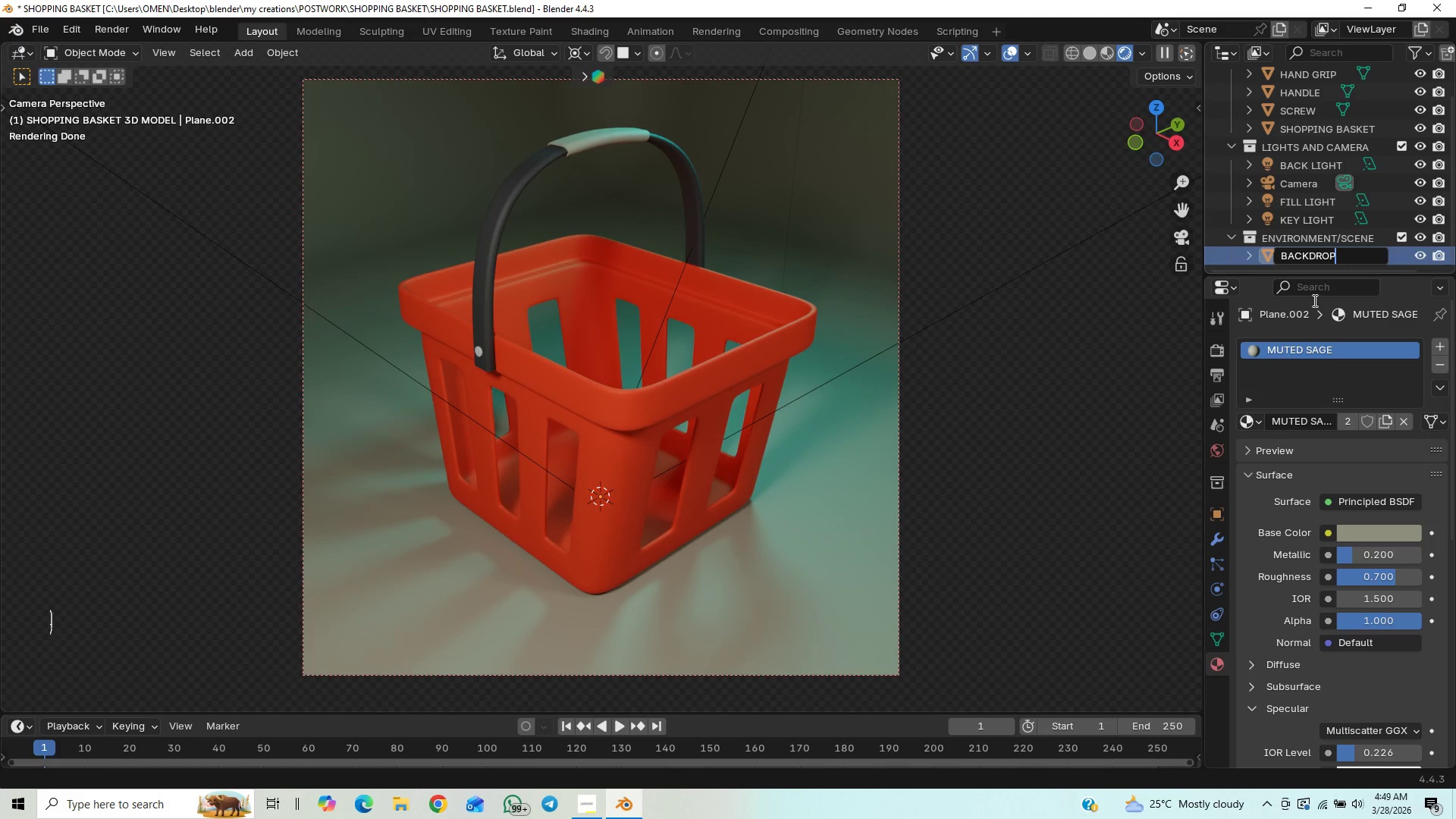 
key(Enter)
 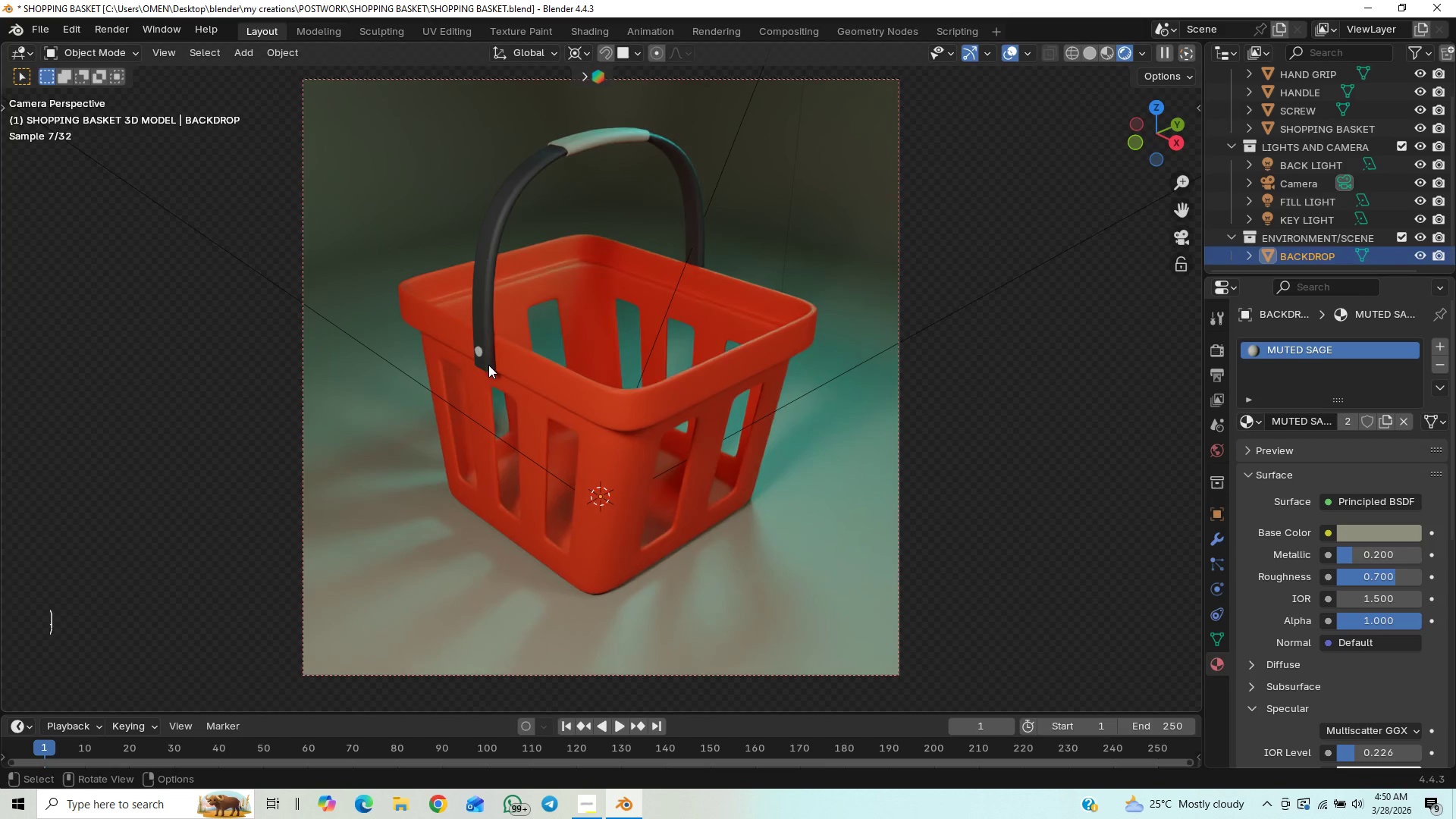 
left_click([482, 352])
 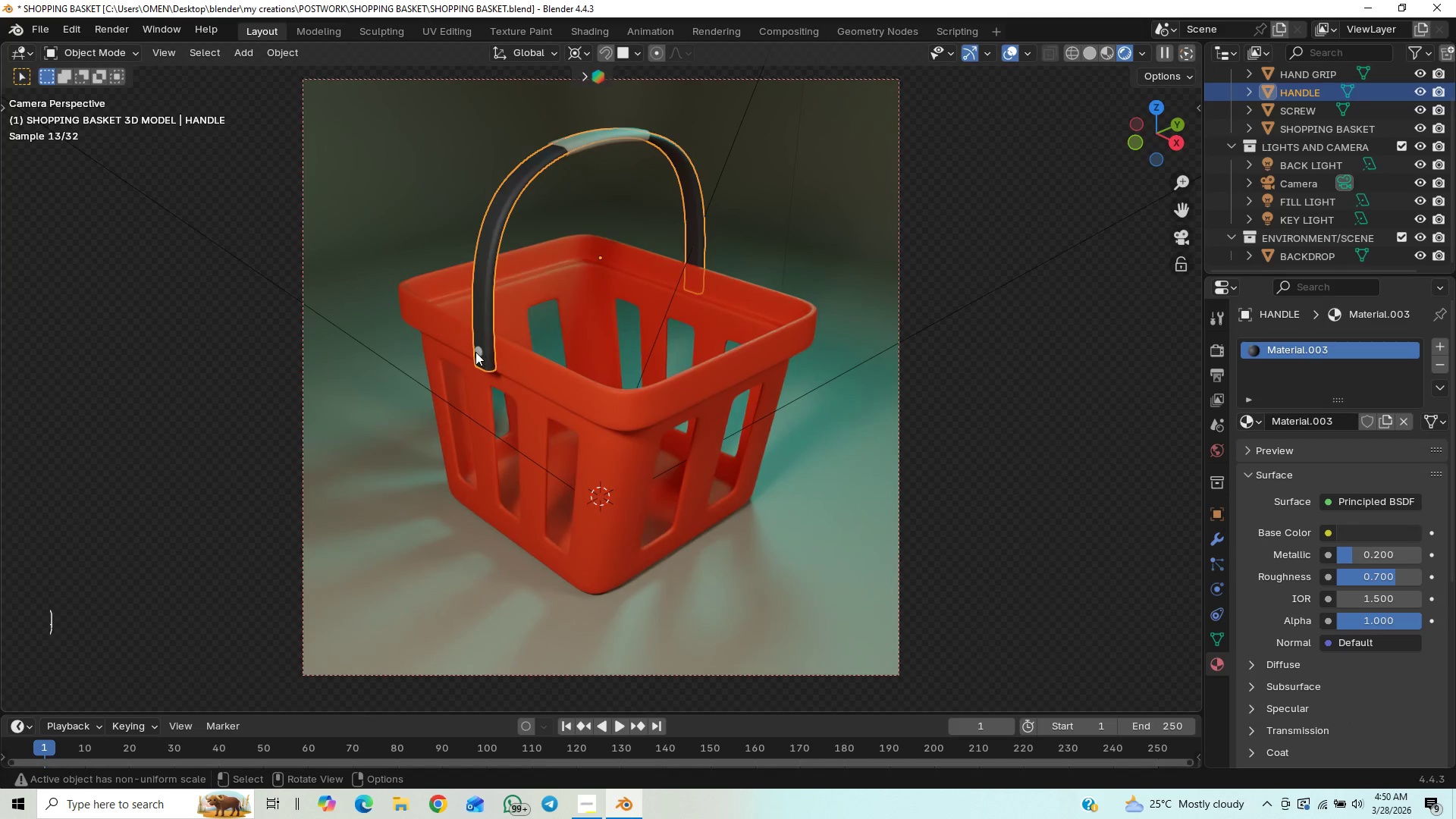 
left_click([475, 352])
 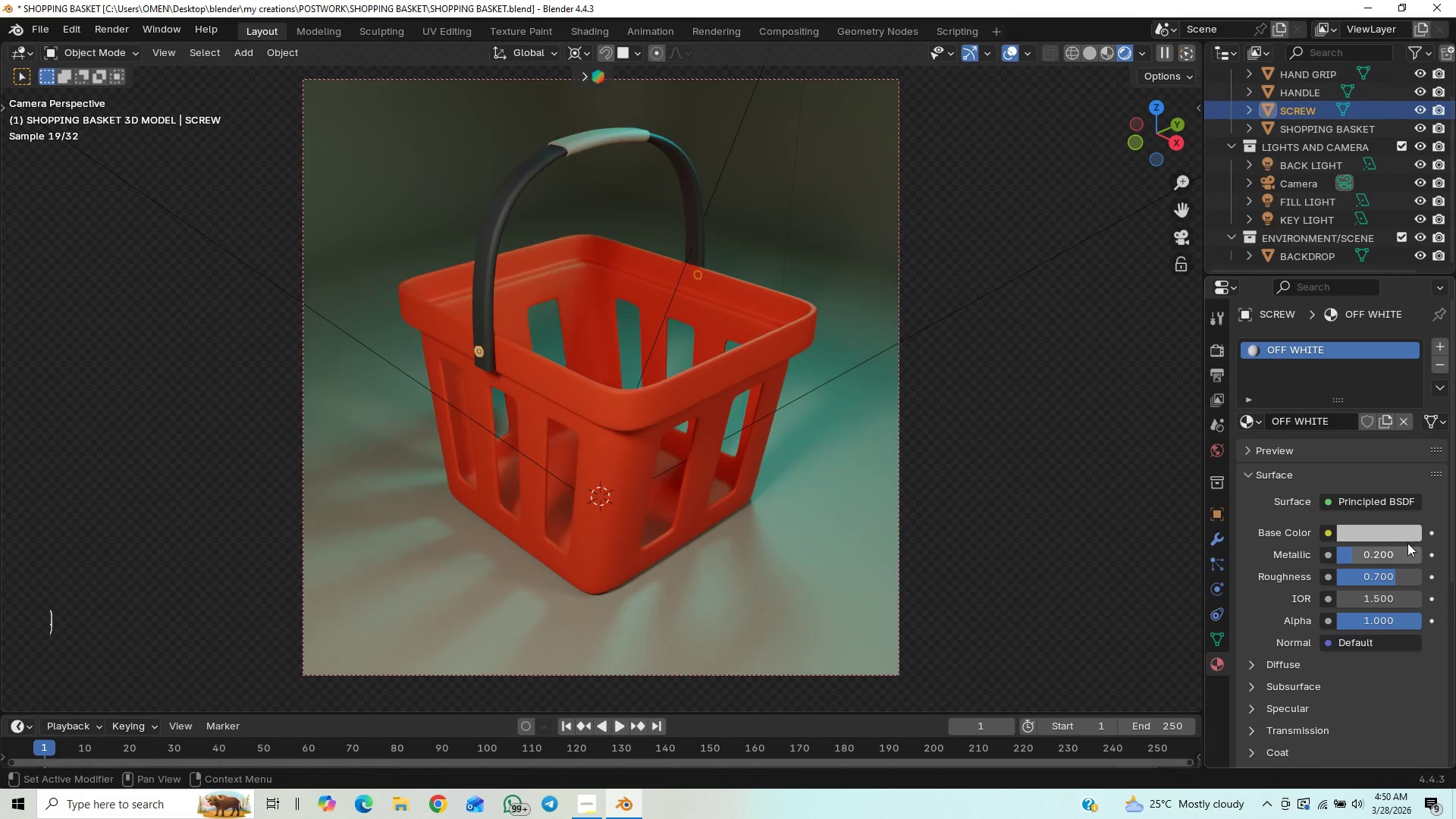 
double_click([1393, 526])
 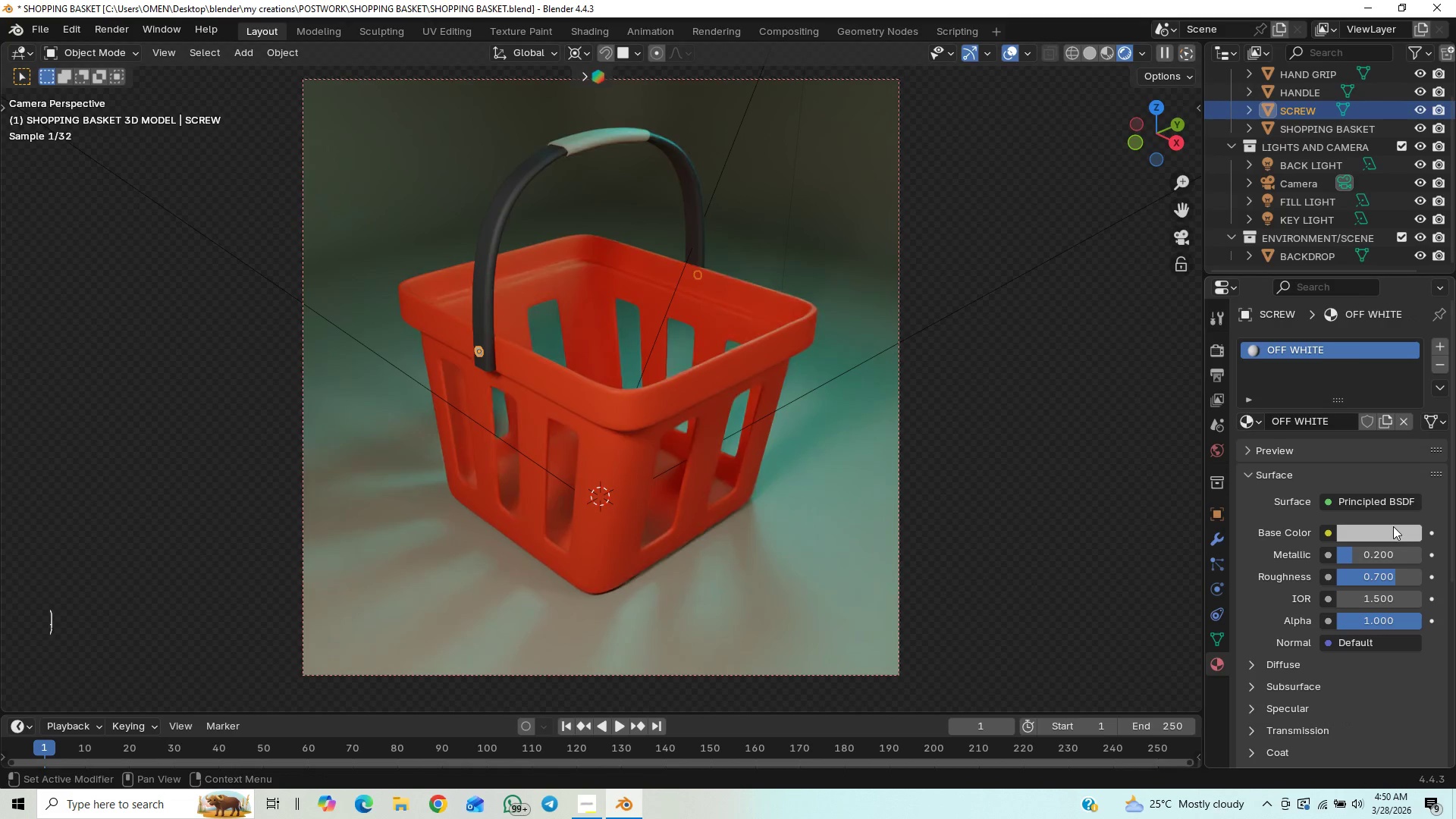 
left_click([1393, 526])
 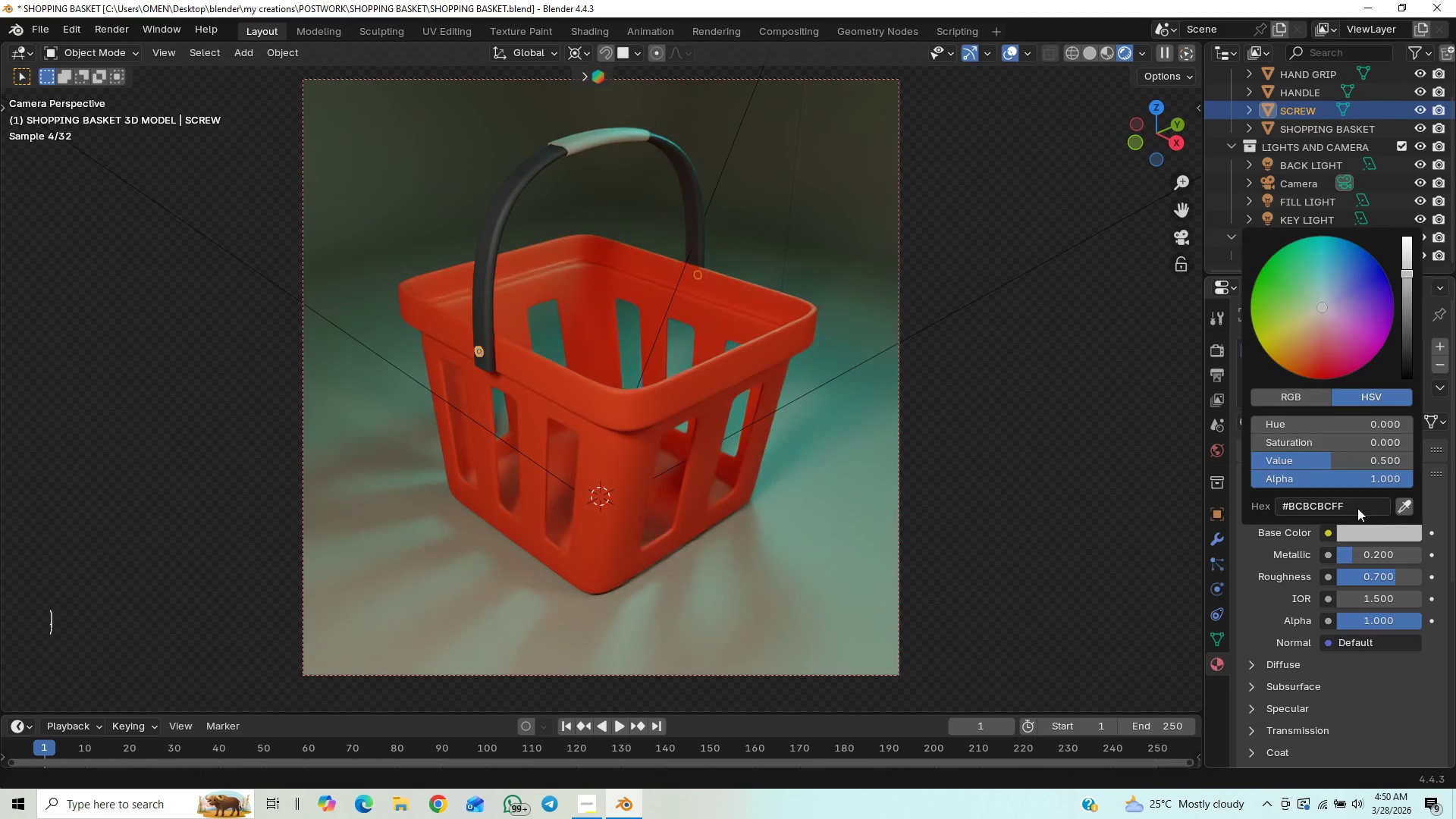 
left_click([1351, 506])
 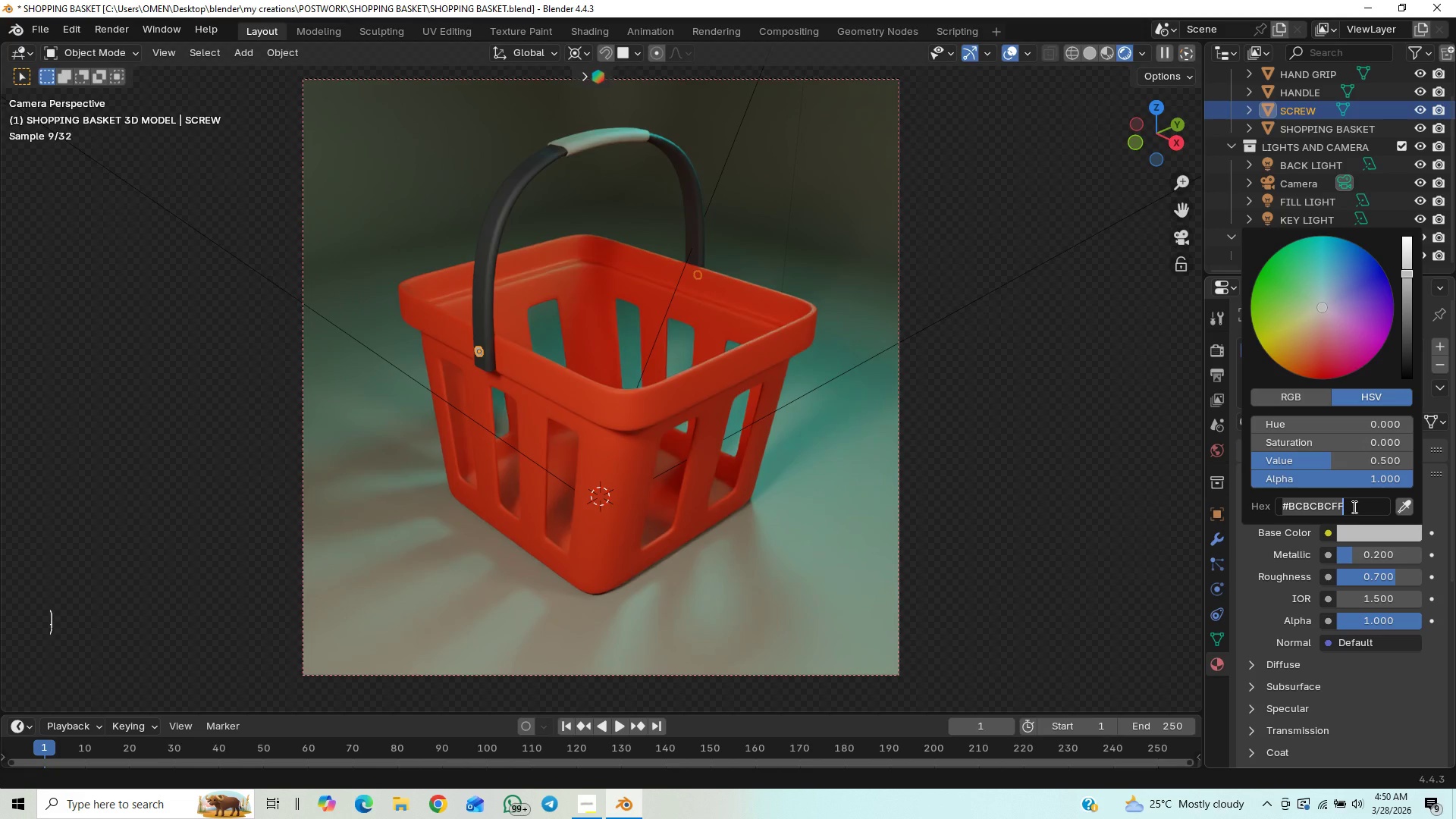 
type(faf9f6)
 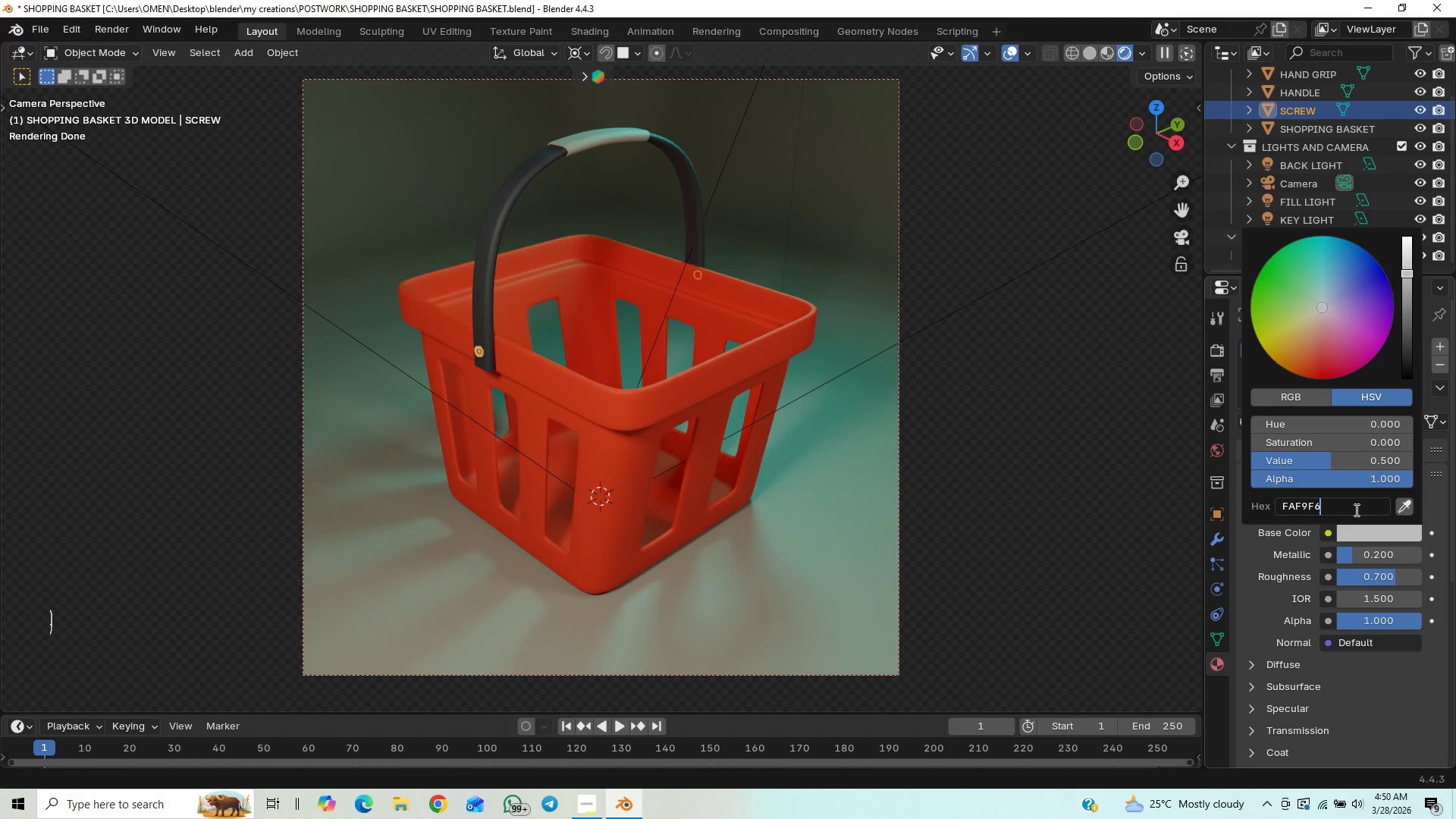 
key(Enter)
 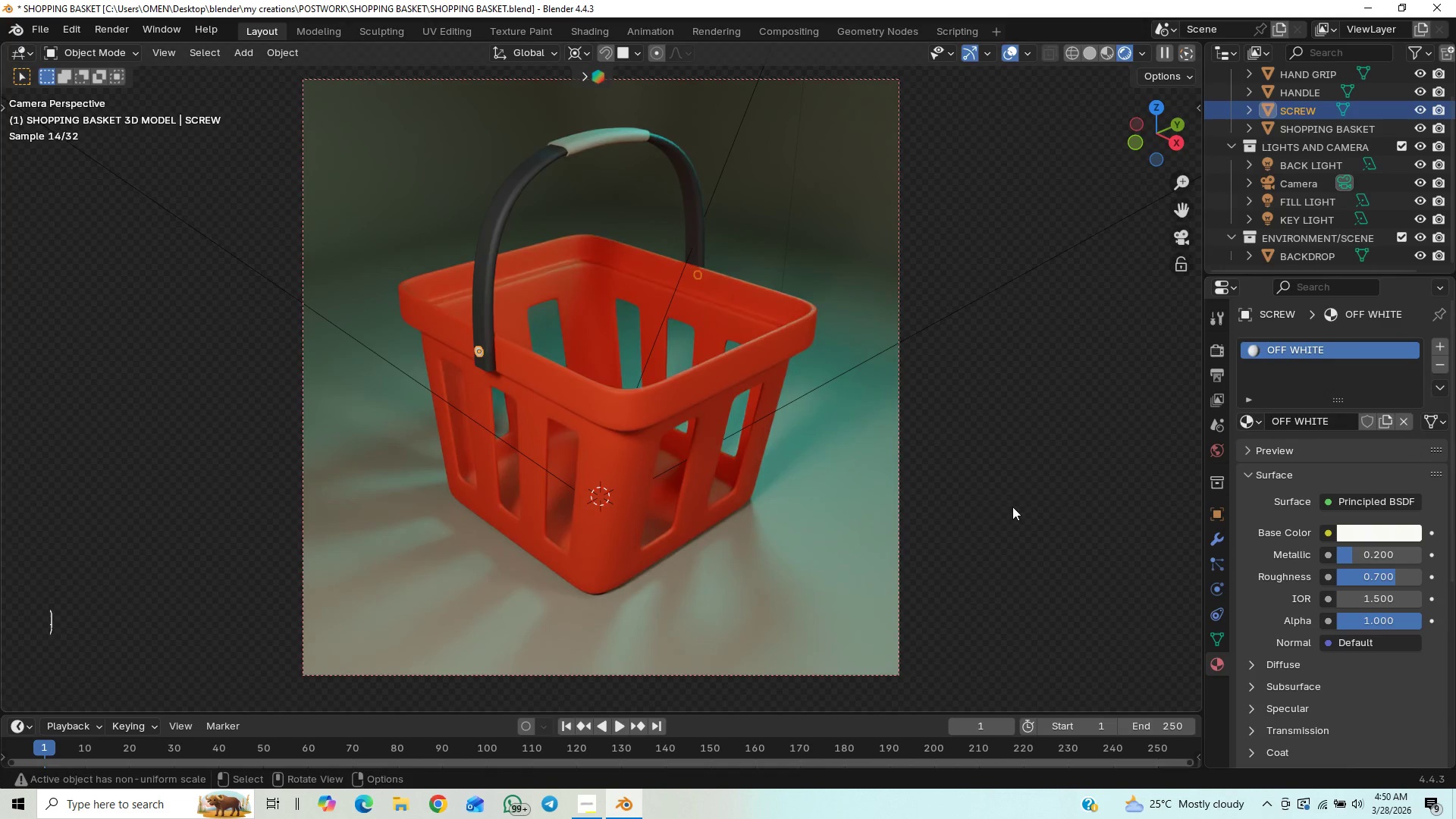 
wait(5.24)
 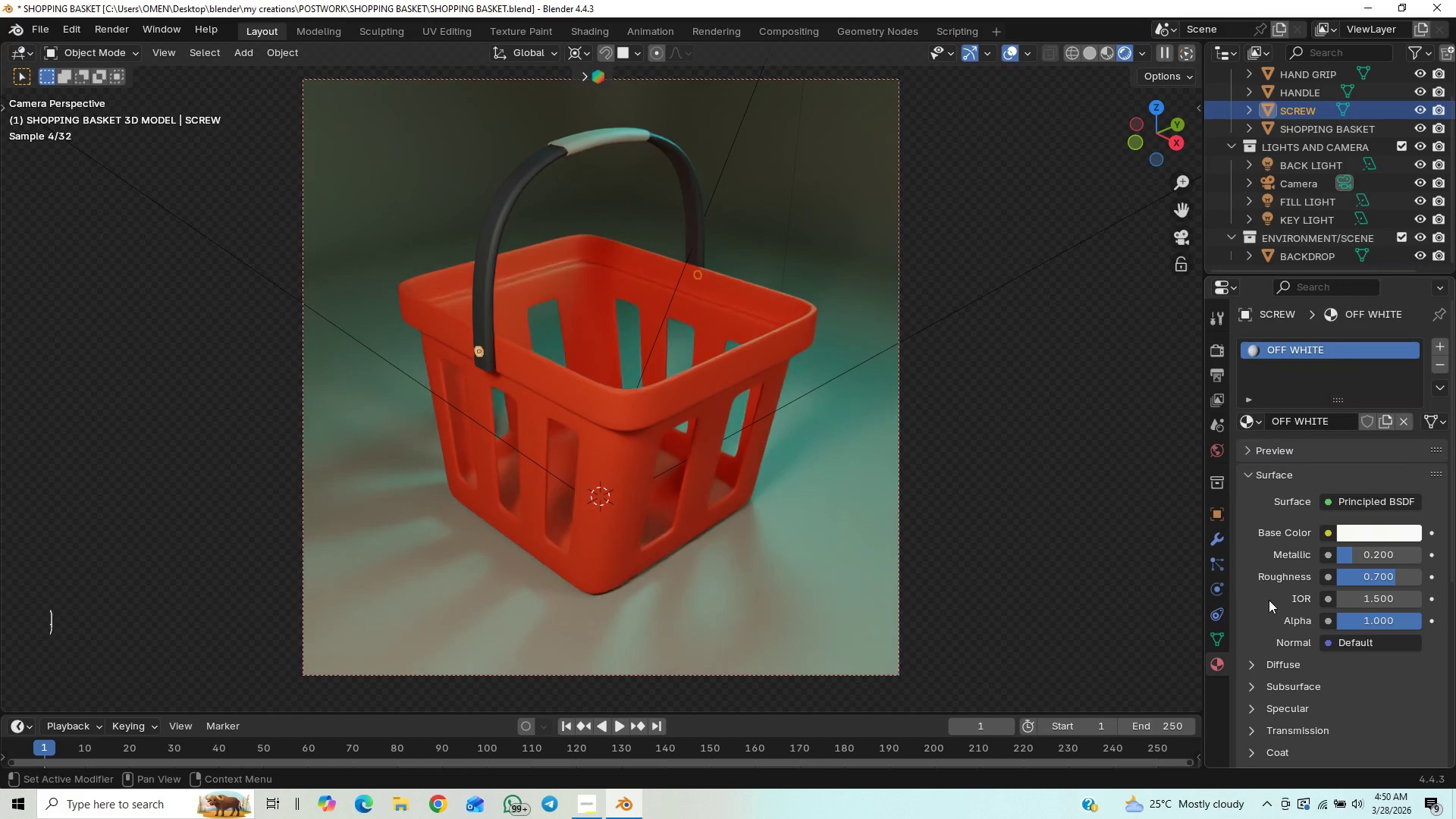 
left_click([1009, 504])
 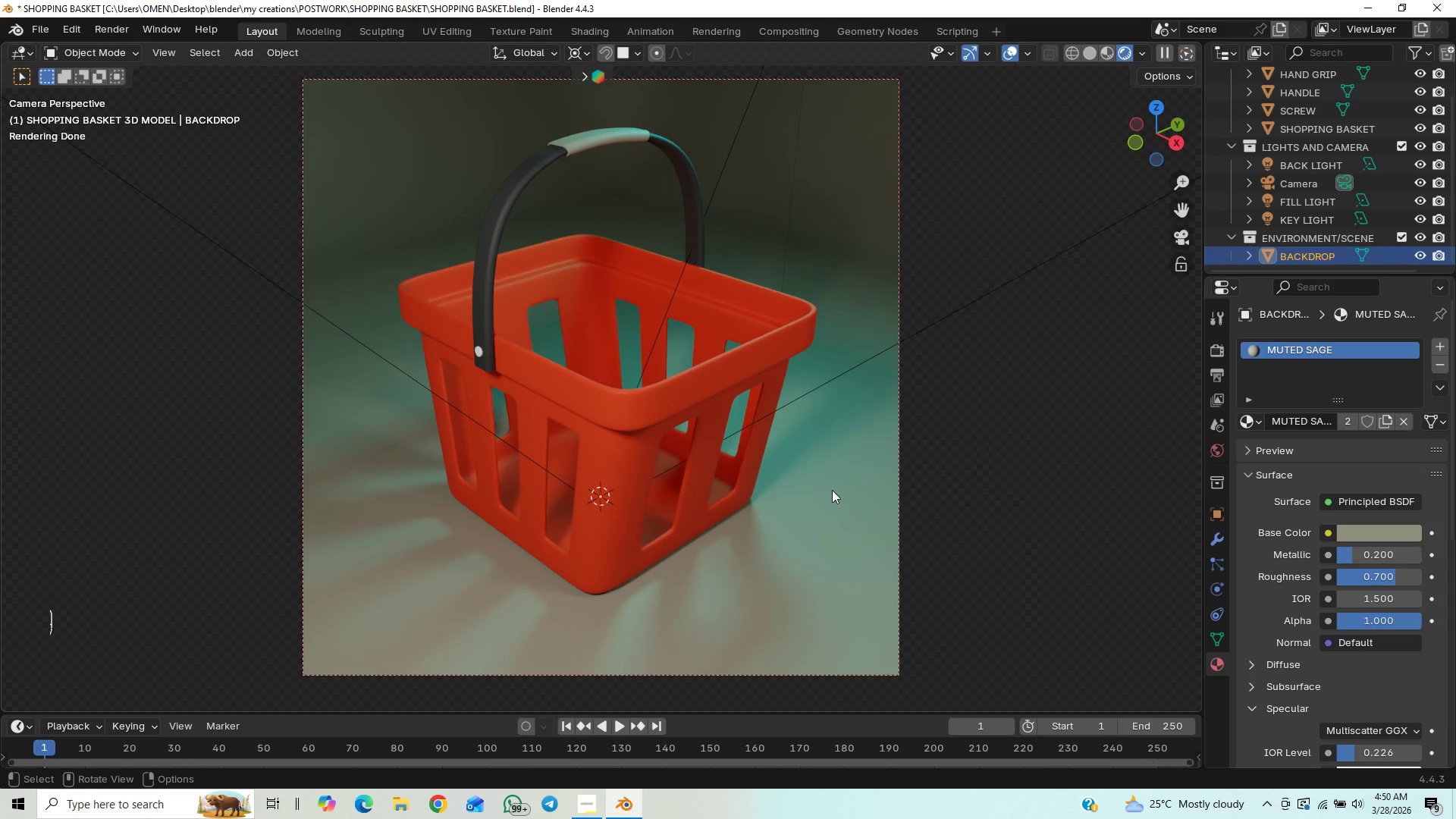 
key(Control+S)
 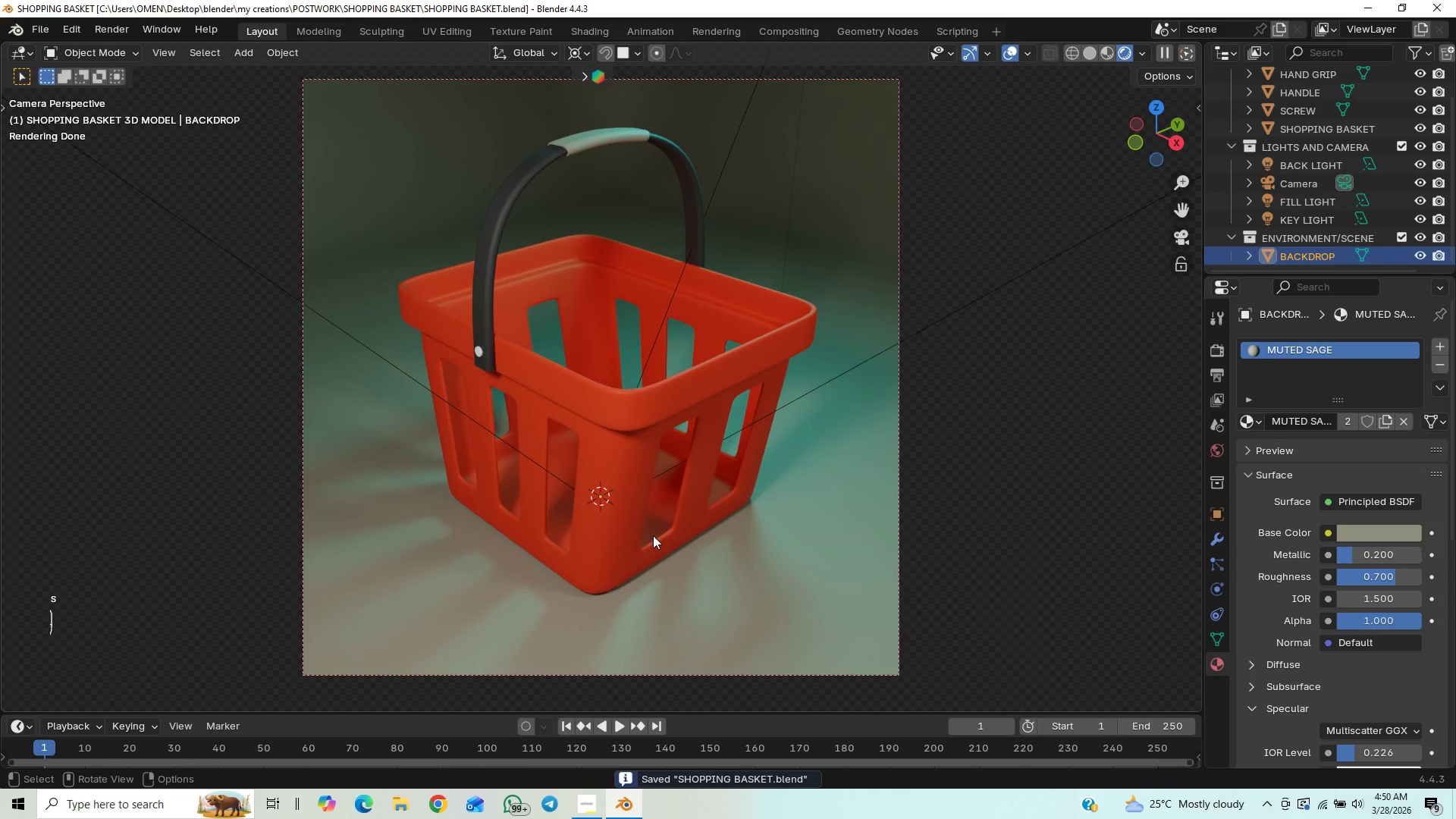 
scroll: coordinate [683, 488], scroll_direction: down, amount: 2.0
 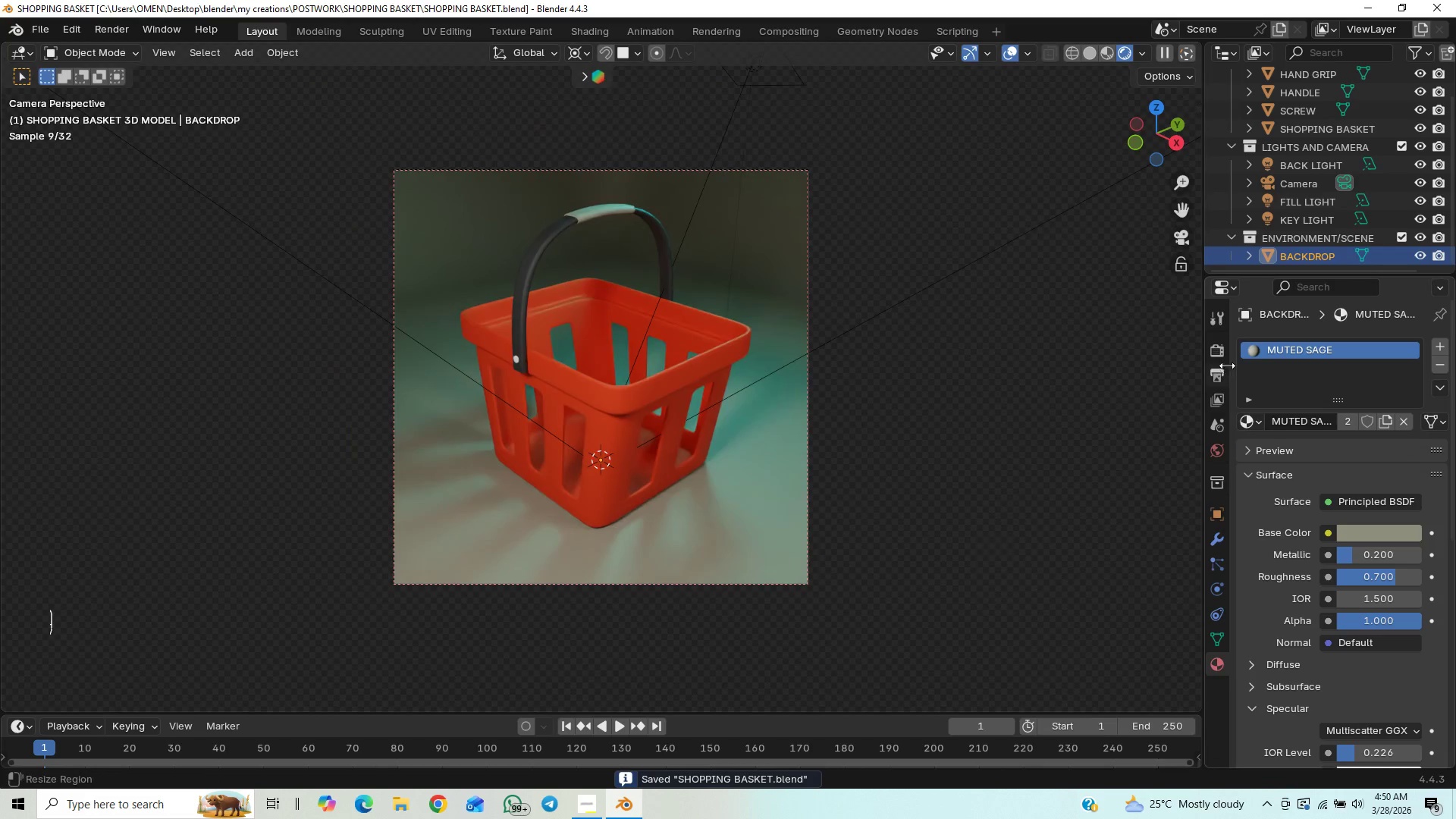 
left_click([1224, 355])
 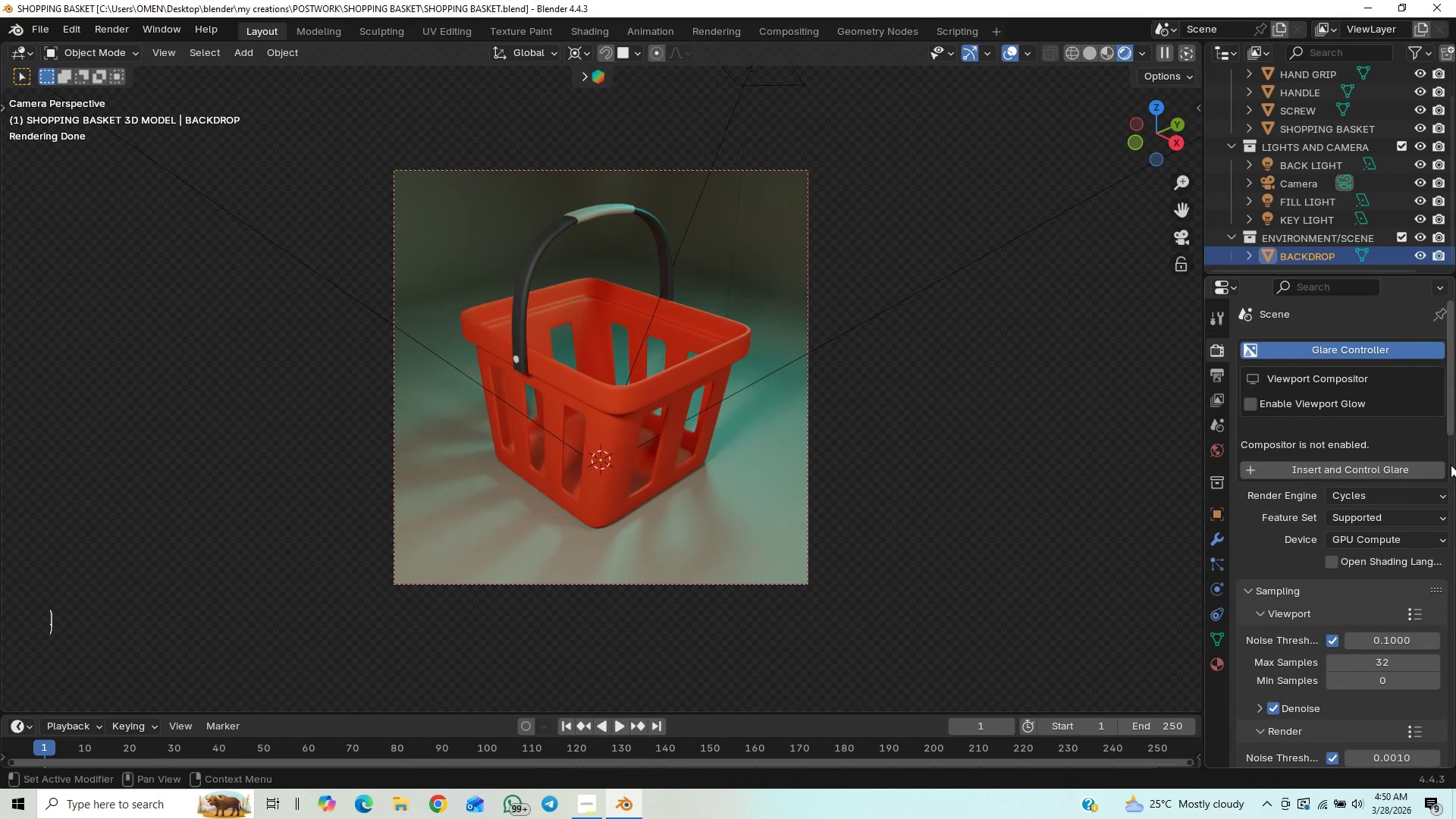 
left_click_drag(start_coordinate=[1455, 419], to_coordinate=[1410, 769])
 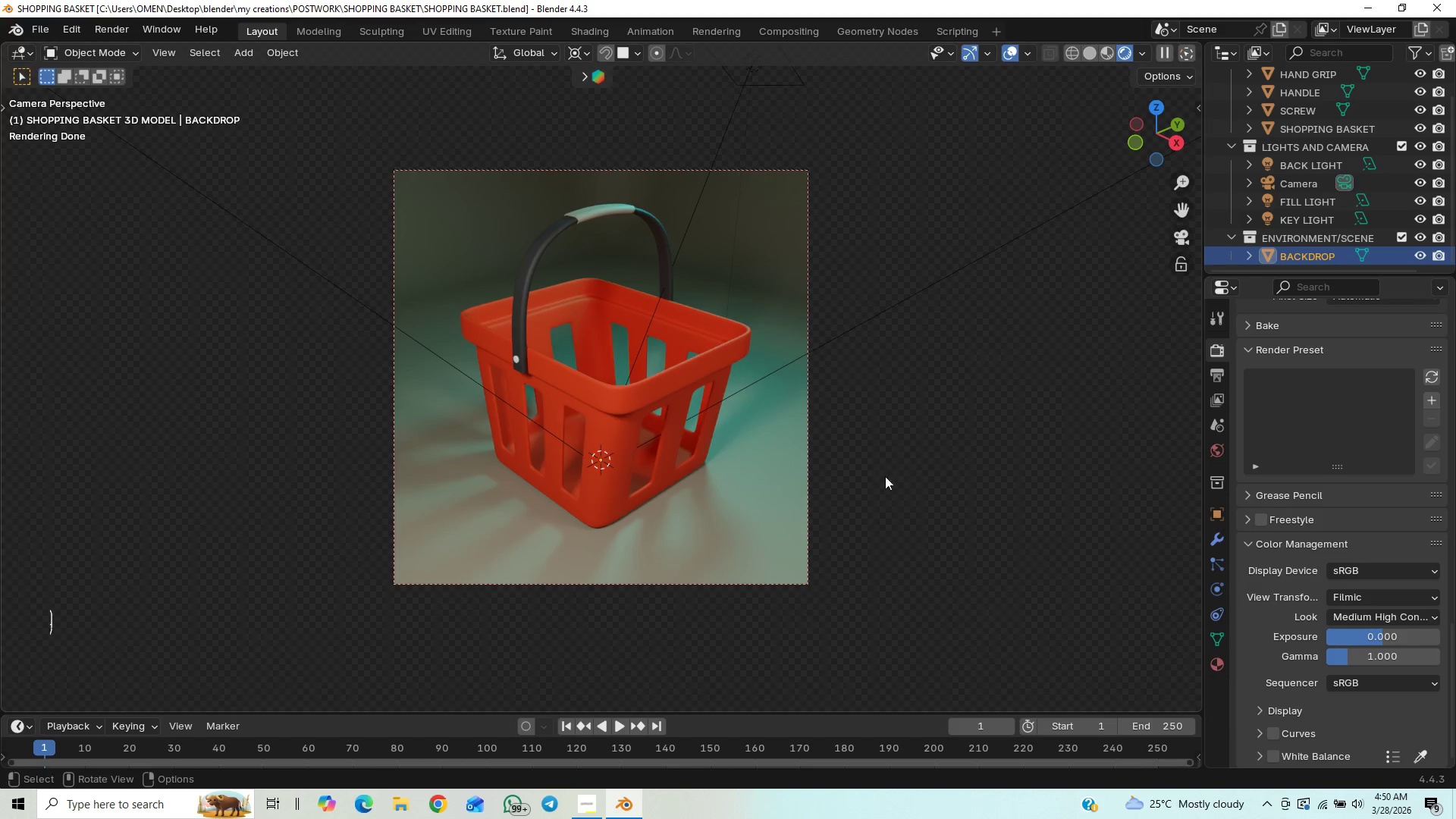 
wait(5.67)
 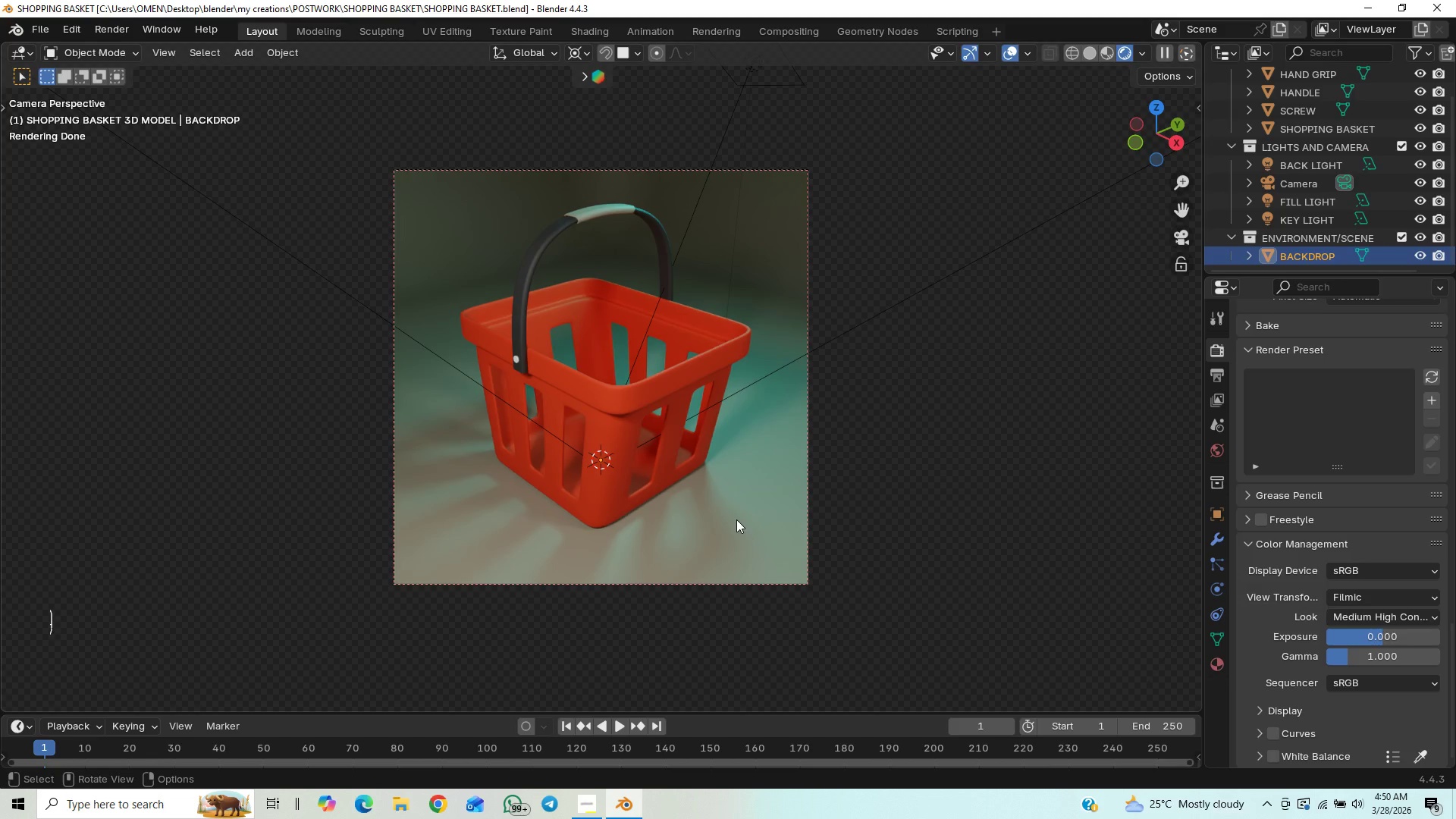 
left_click([1292, 165])
 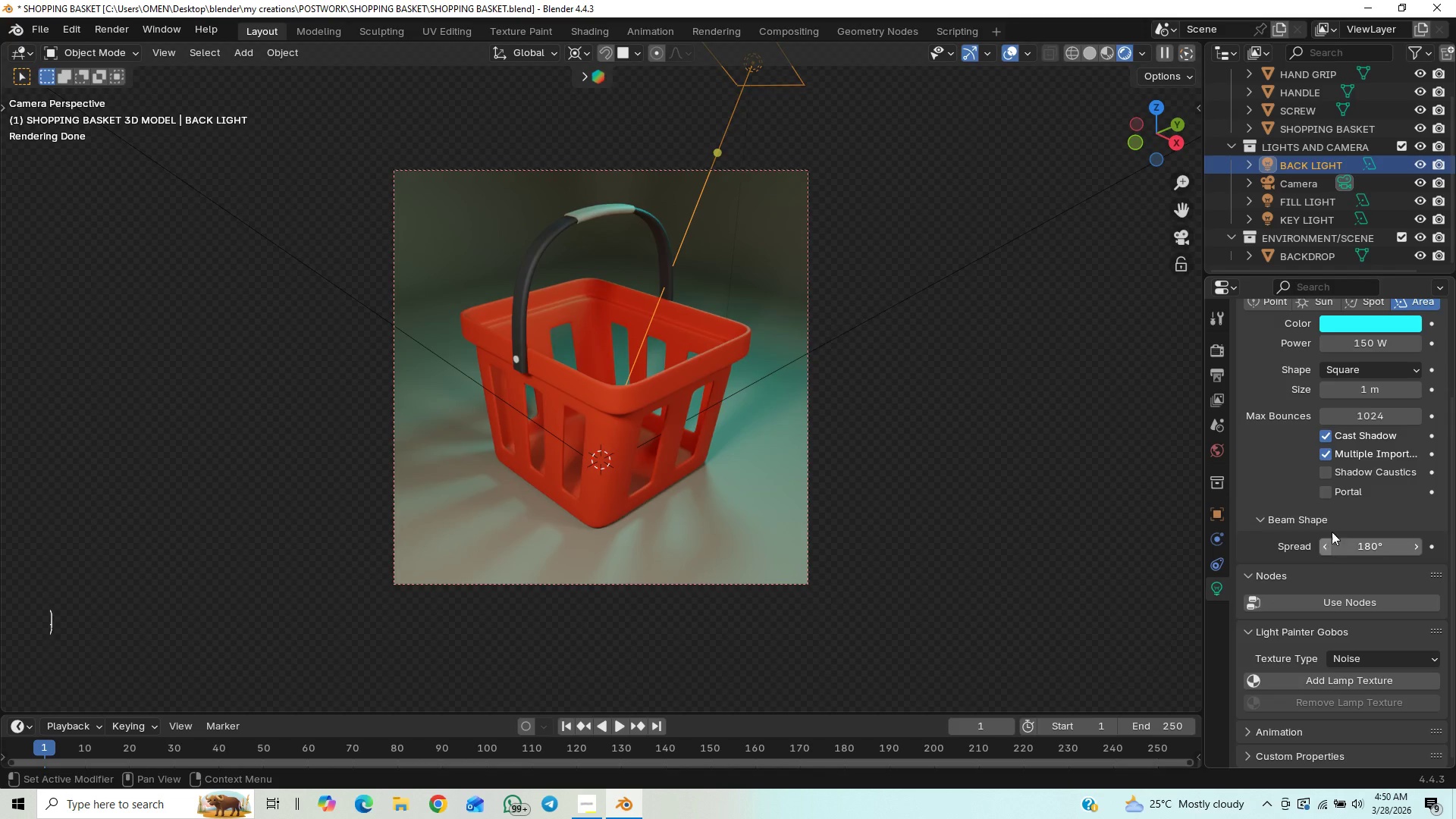 
left_click([1323, 428])
 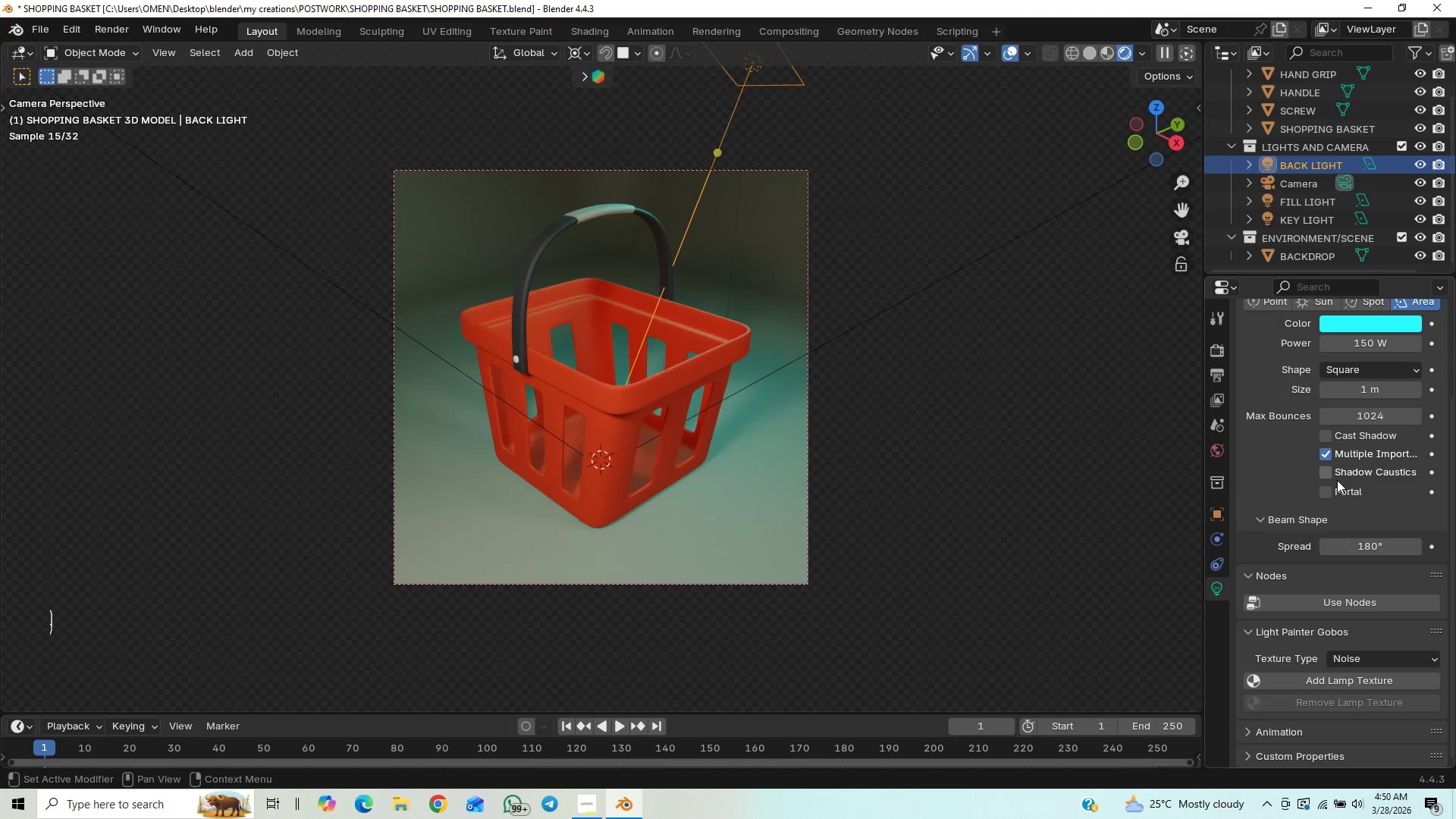 
left_click([1327, 434])
 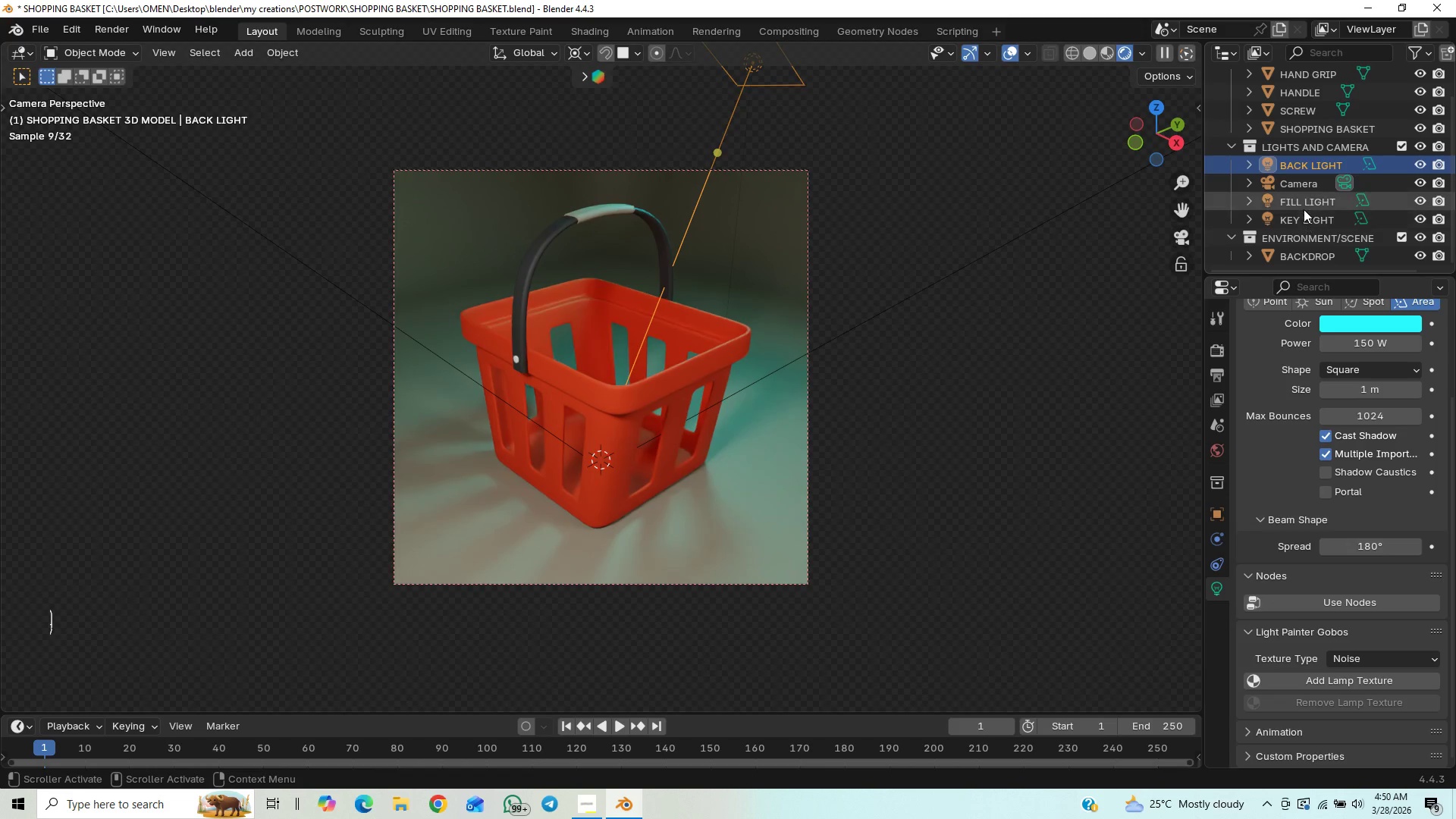 
left_click([1294, 222])
 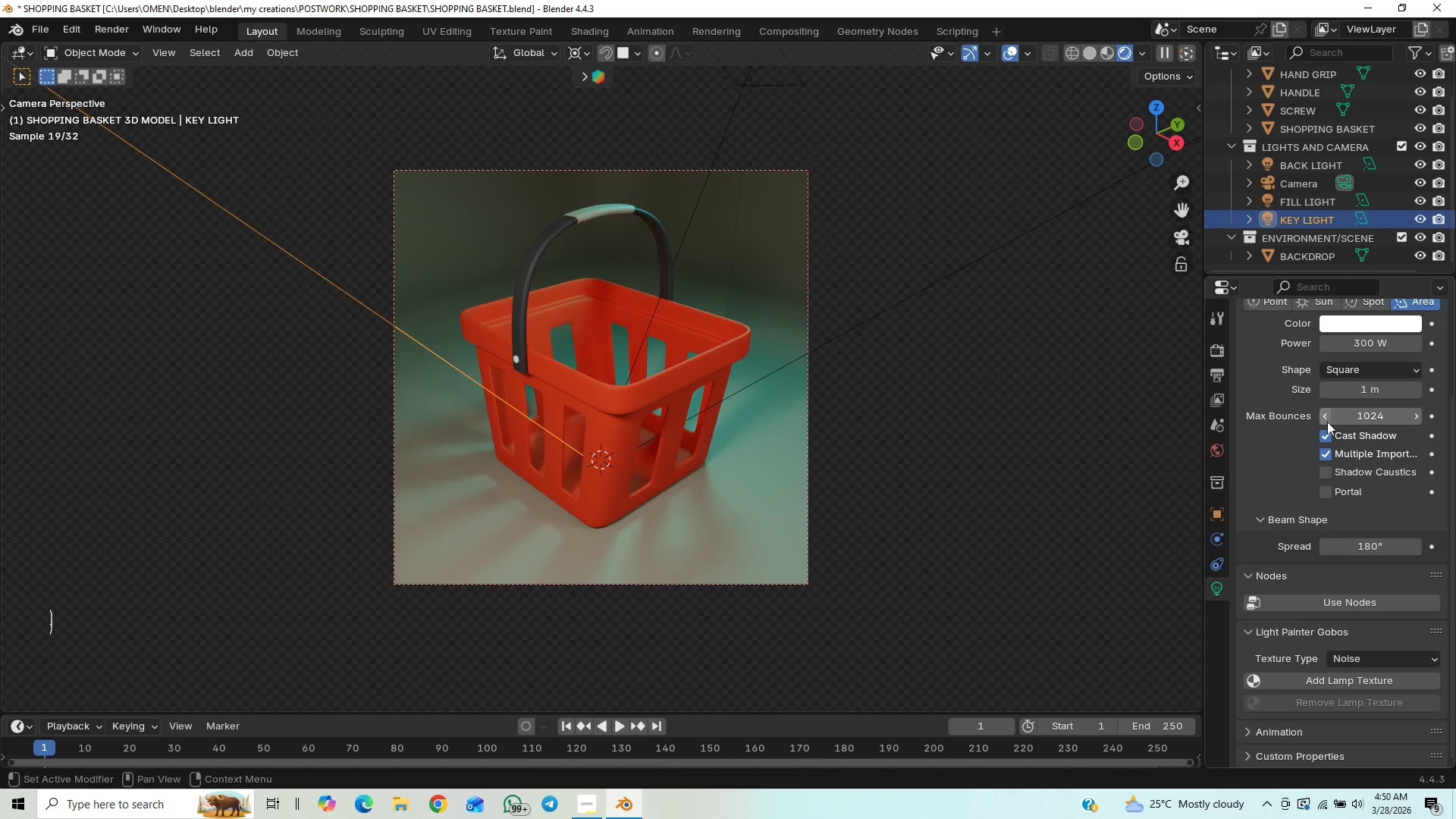 
left_click([1328, 434])
 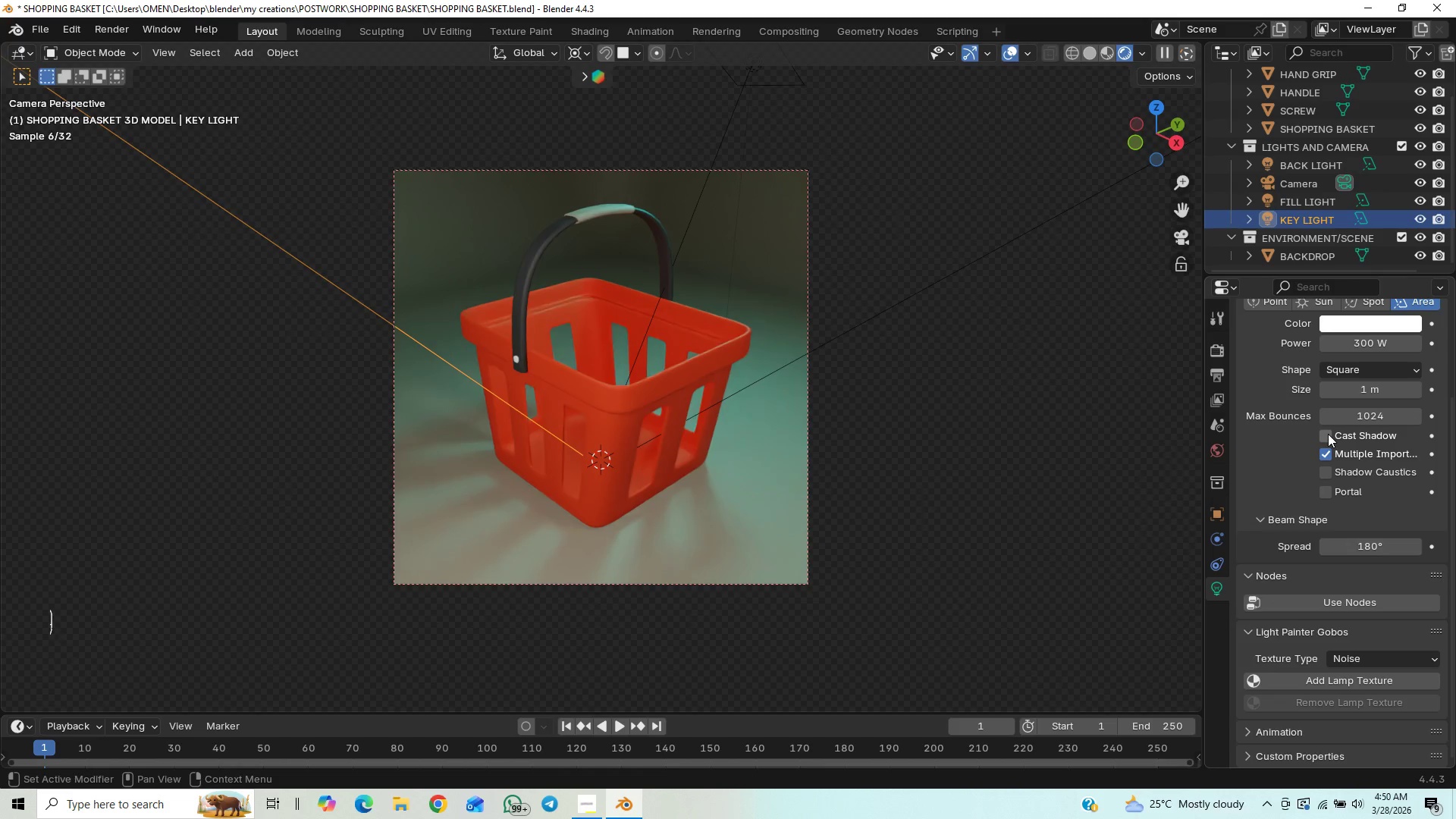 
left_click([1328, 434])
 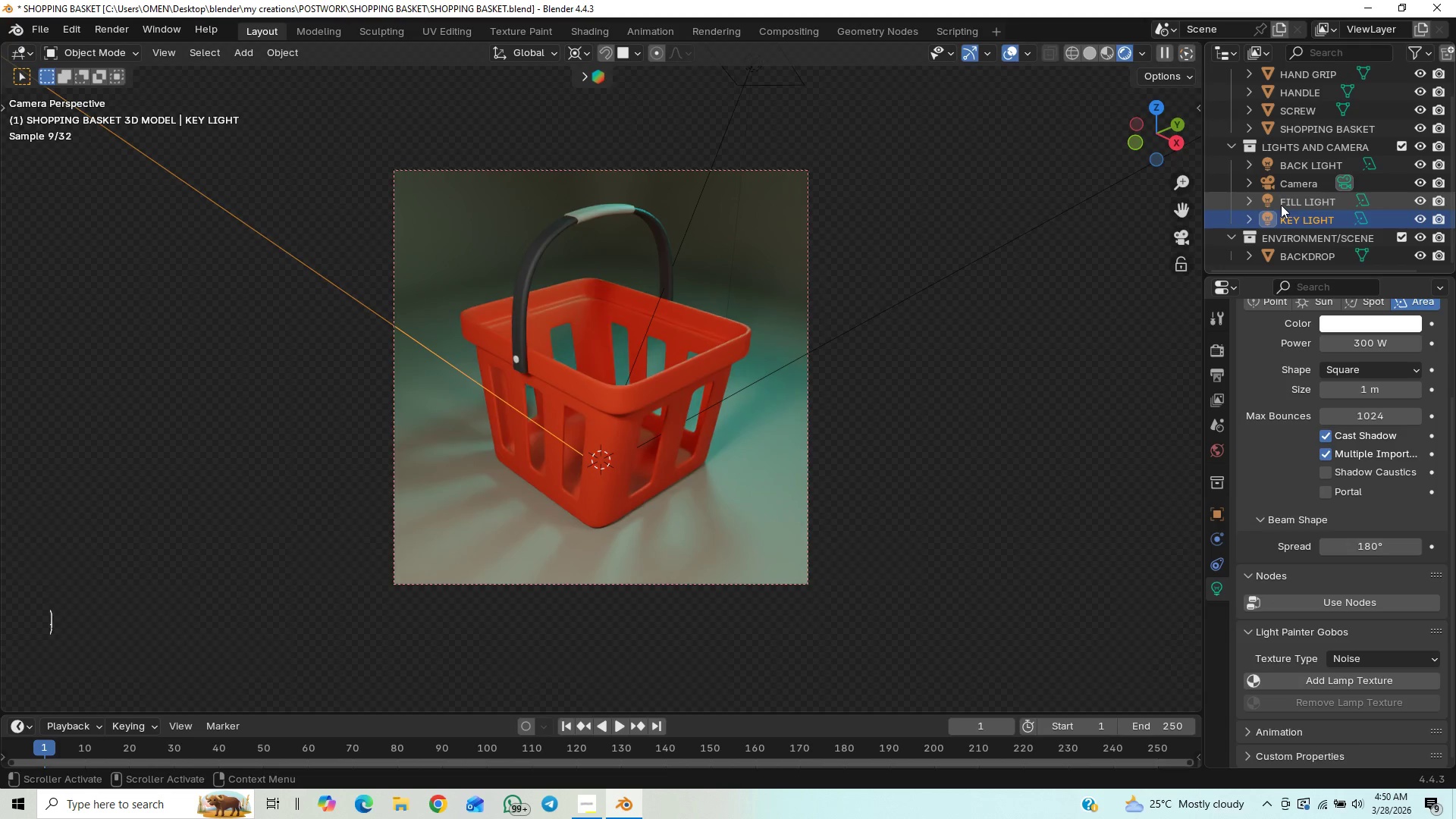 
left_click([1281, 205])
 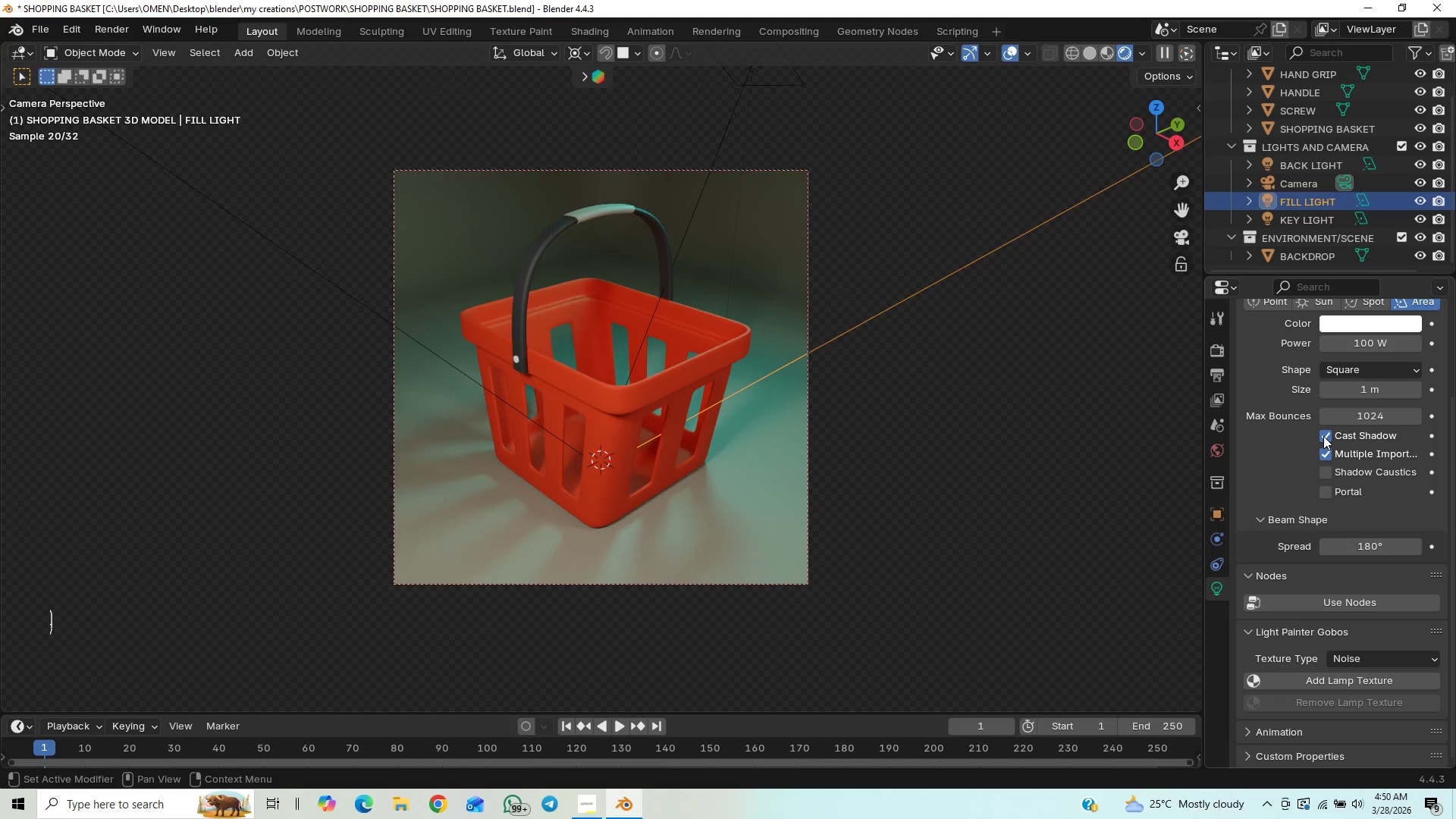 
left_click([1324, 436])
 